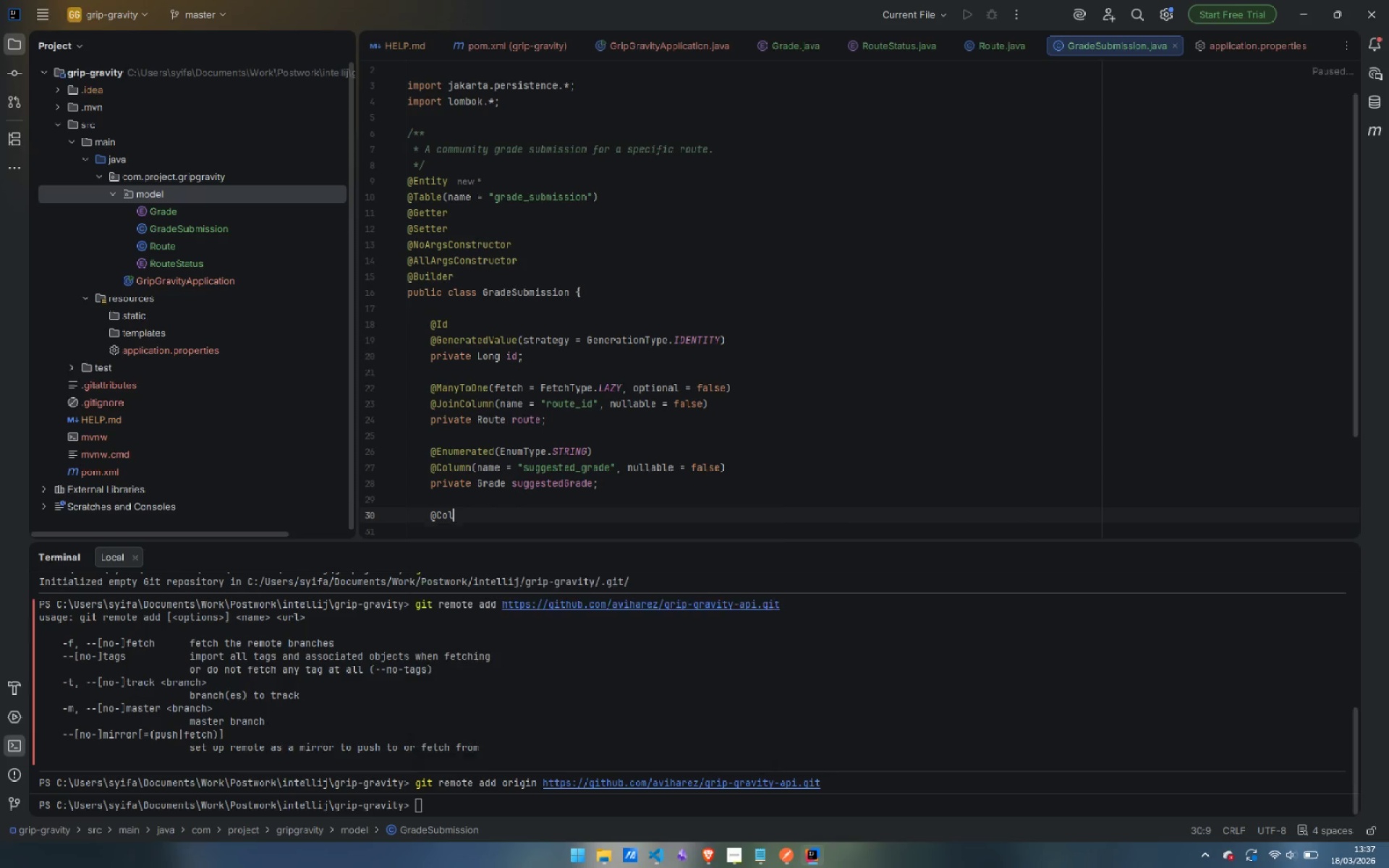 
key(Enter)
 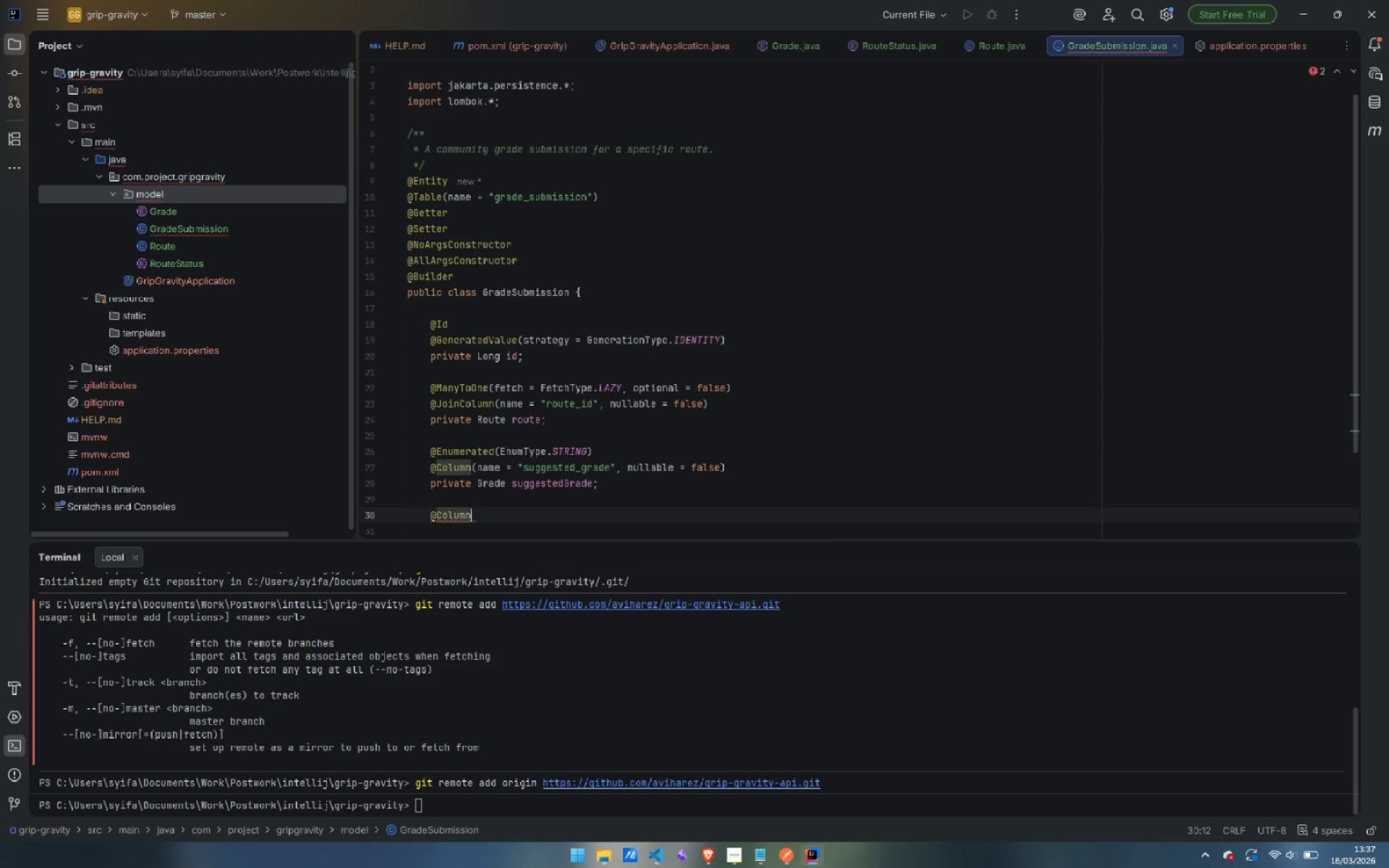 
type((name)
 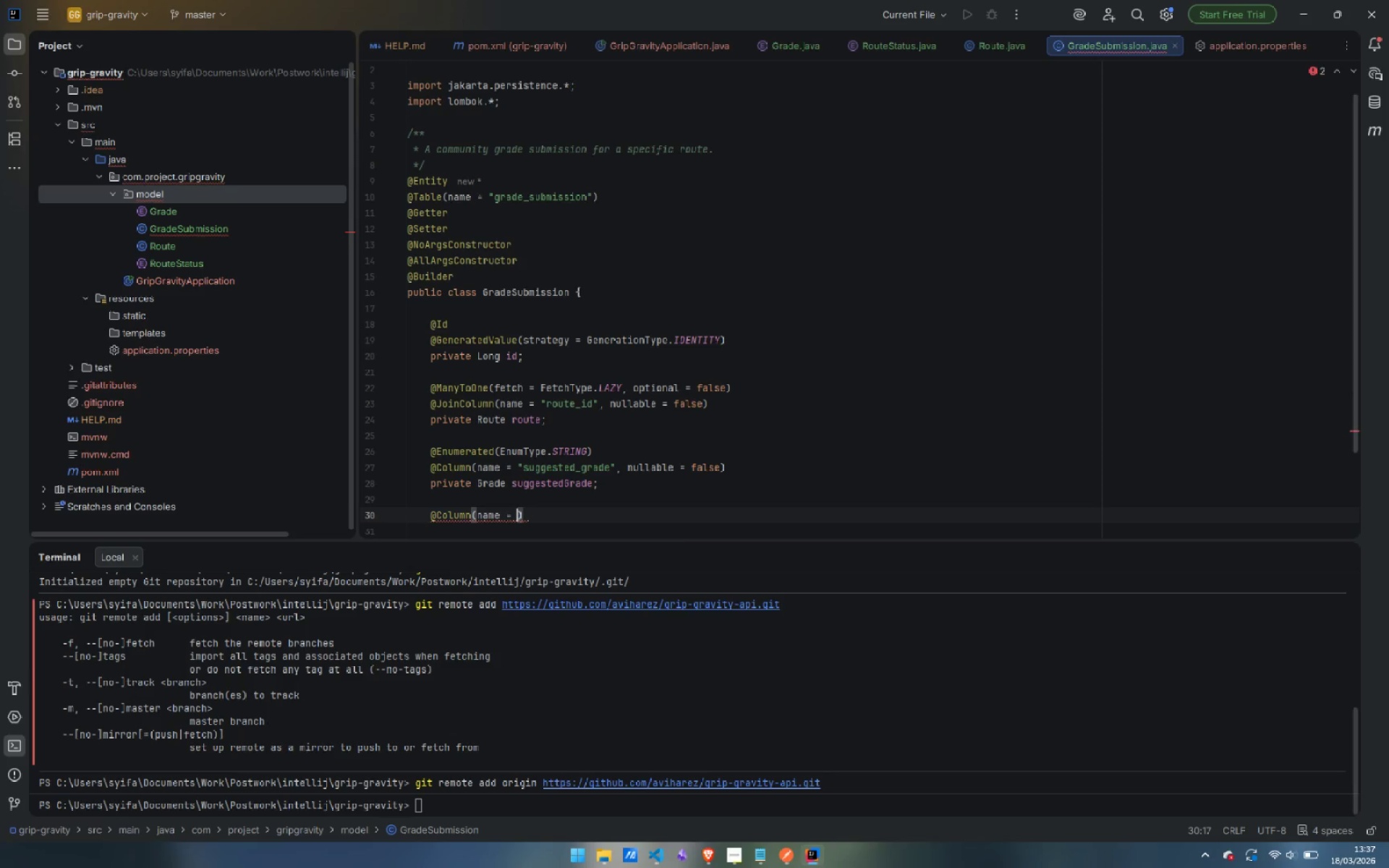 
key(Enter)
 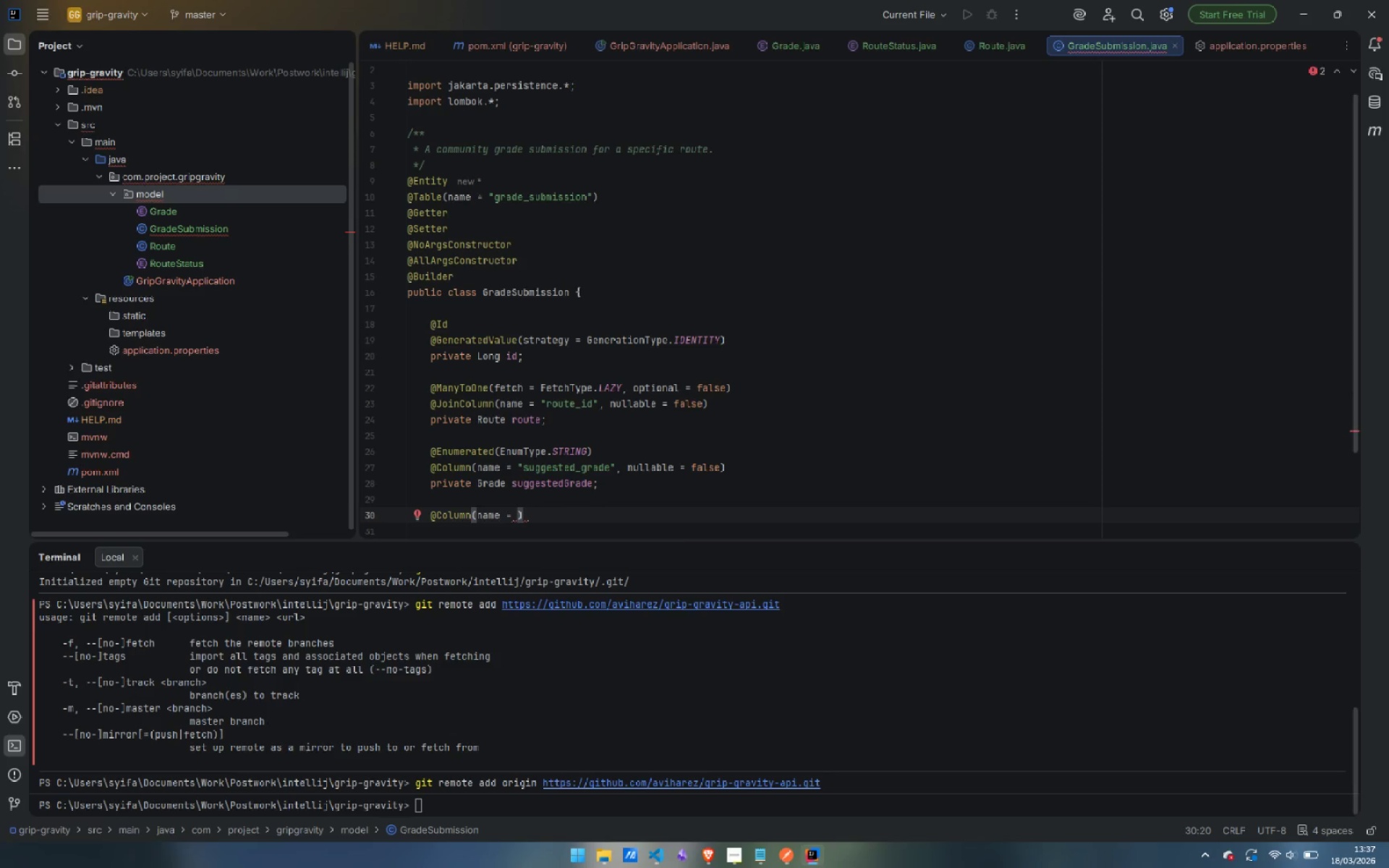 
type("climber_nae)
key(Backspace)
type(me)
 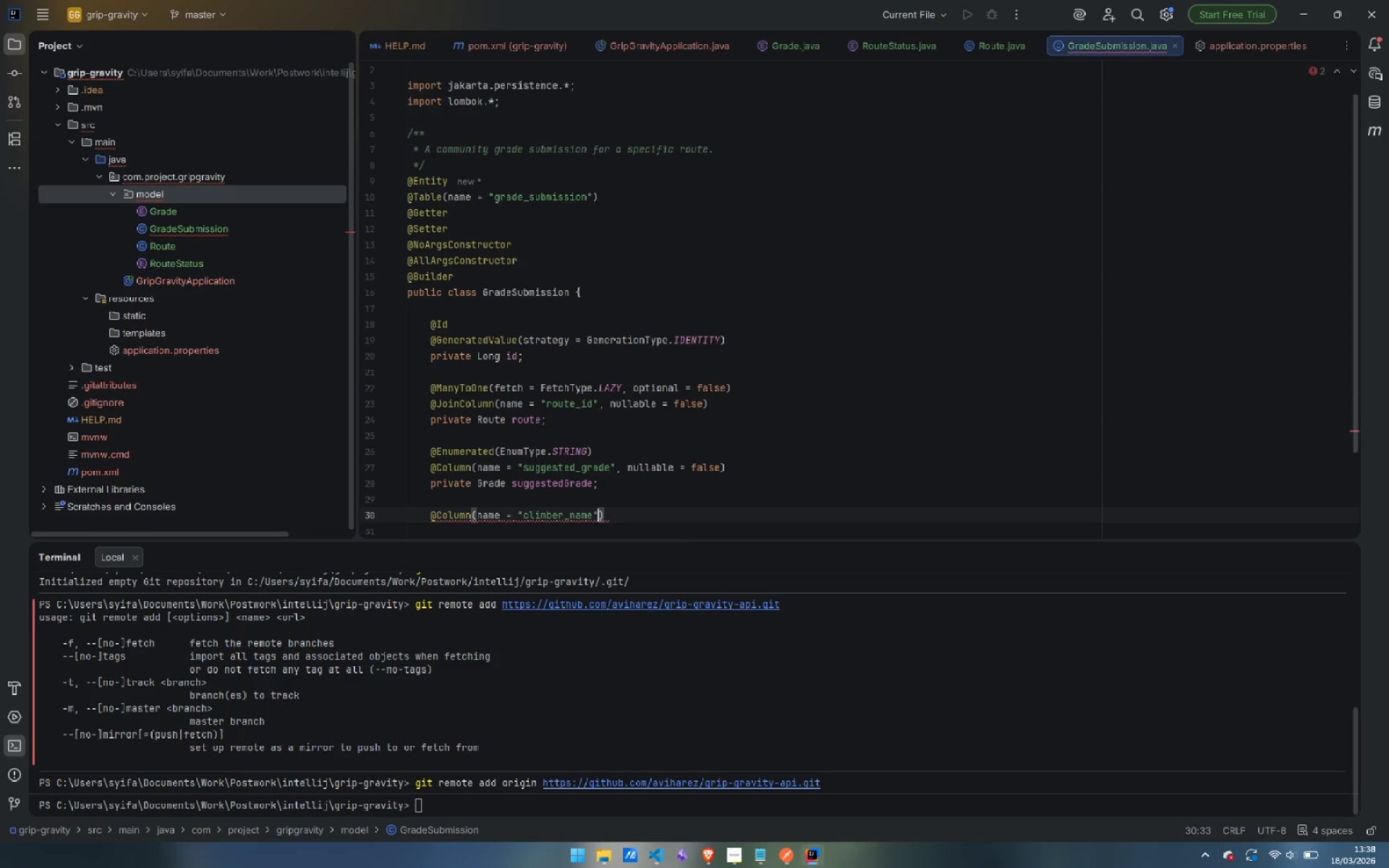 
 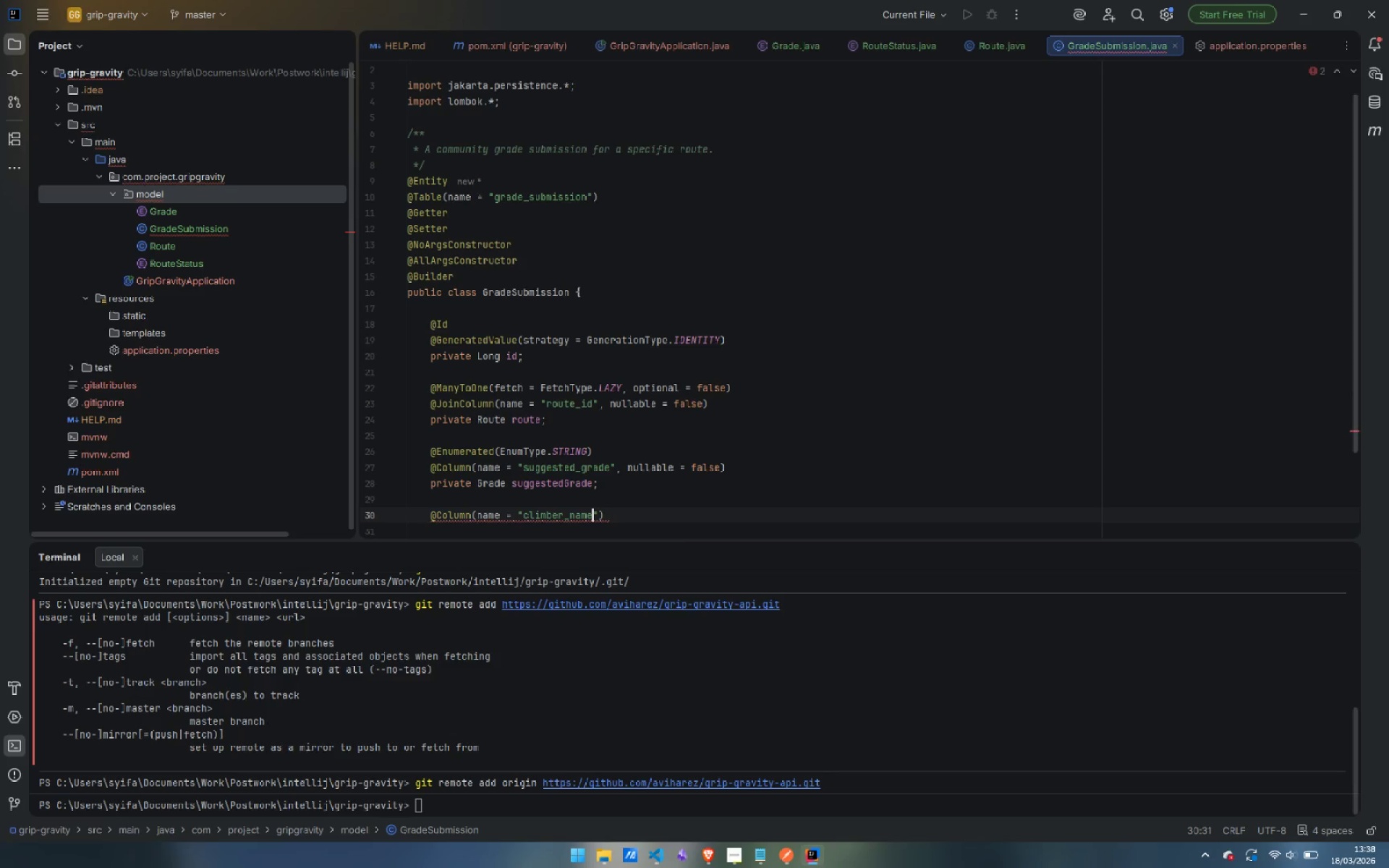 
key(ArrowRight)
 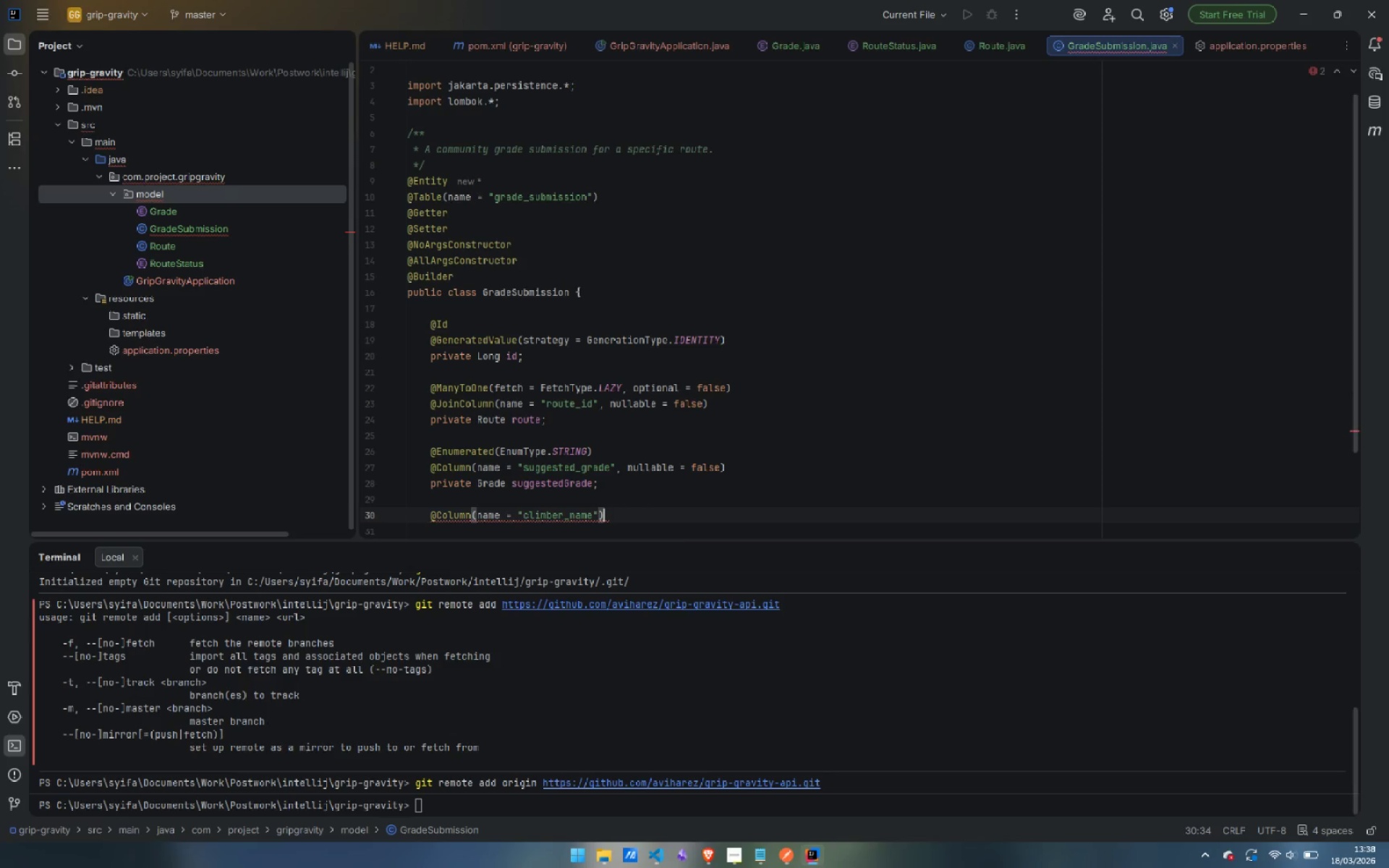 
key(ArrowRight)
 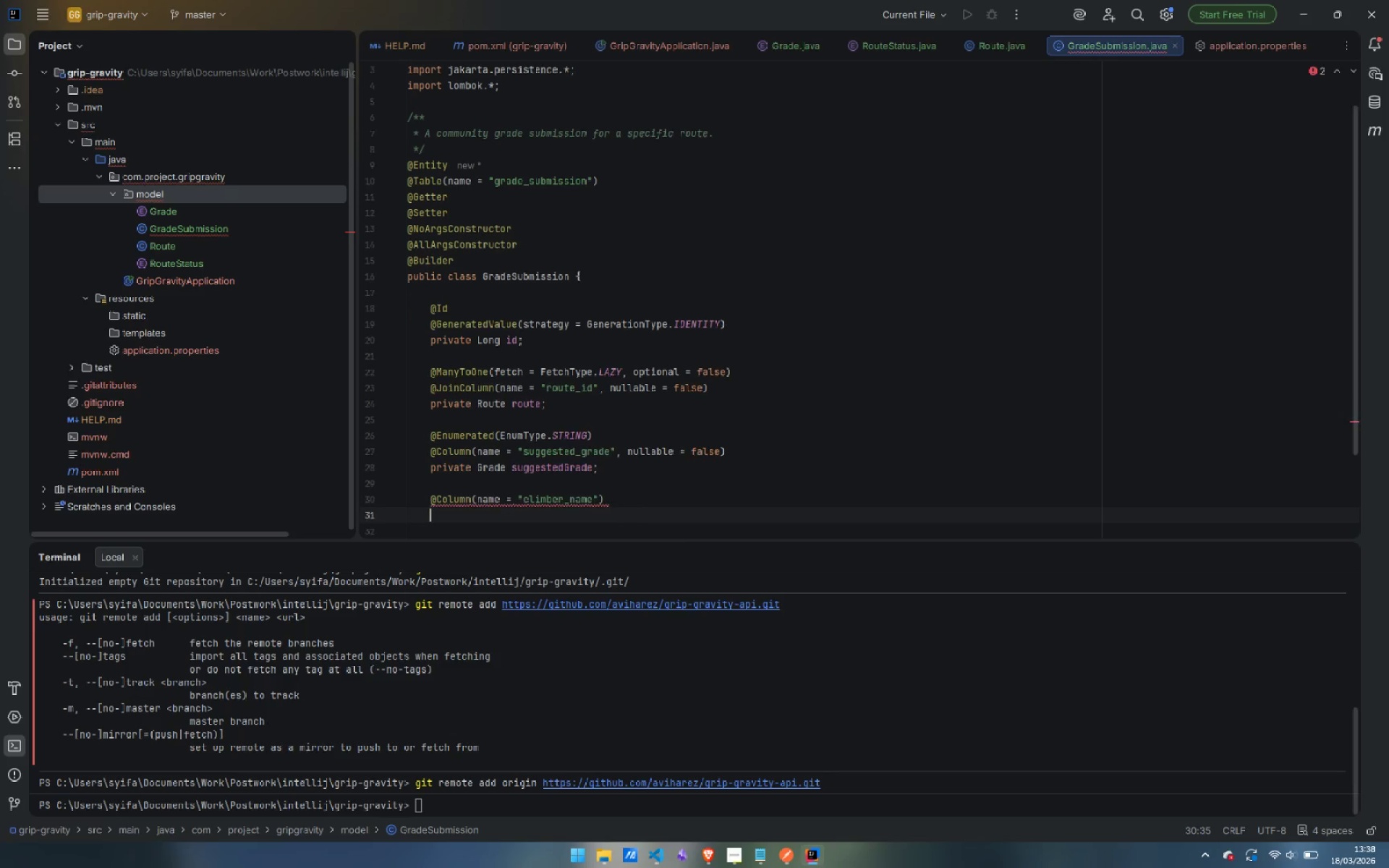 
key(Enter)
 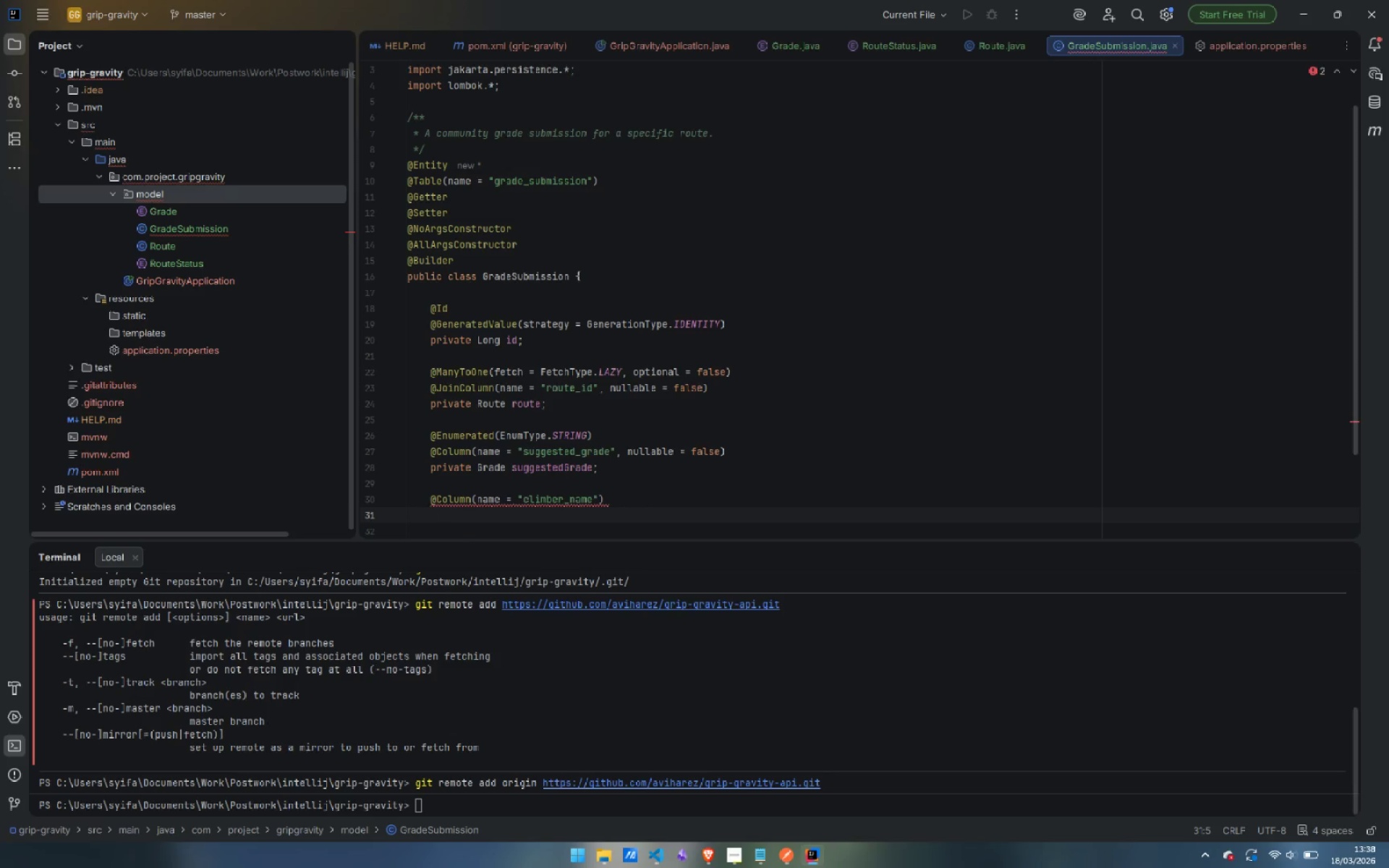 
type(private String climberNamel)
 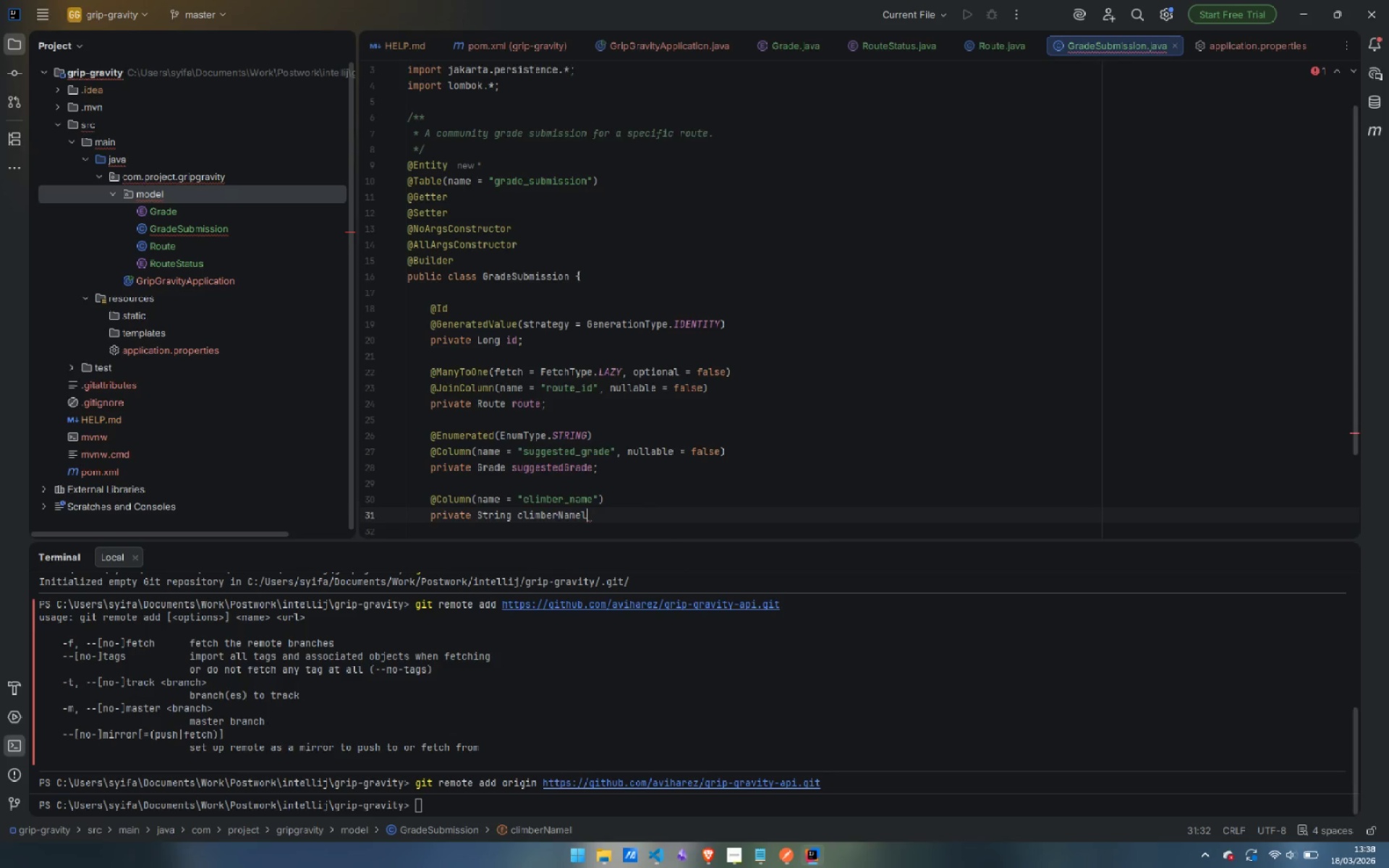 
key(Enter)
 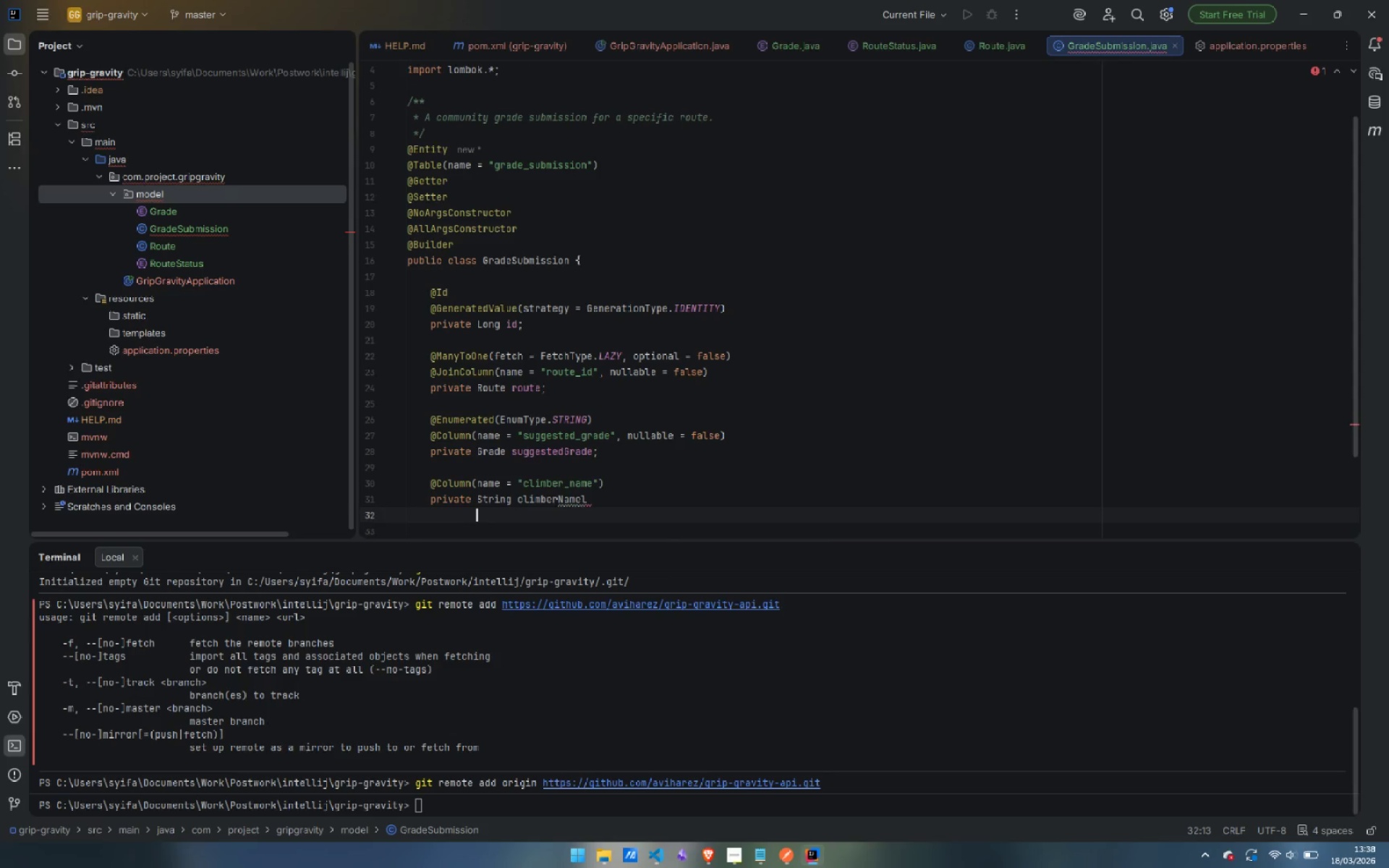 
key(Backspace)
 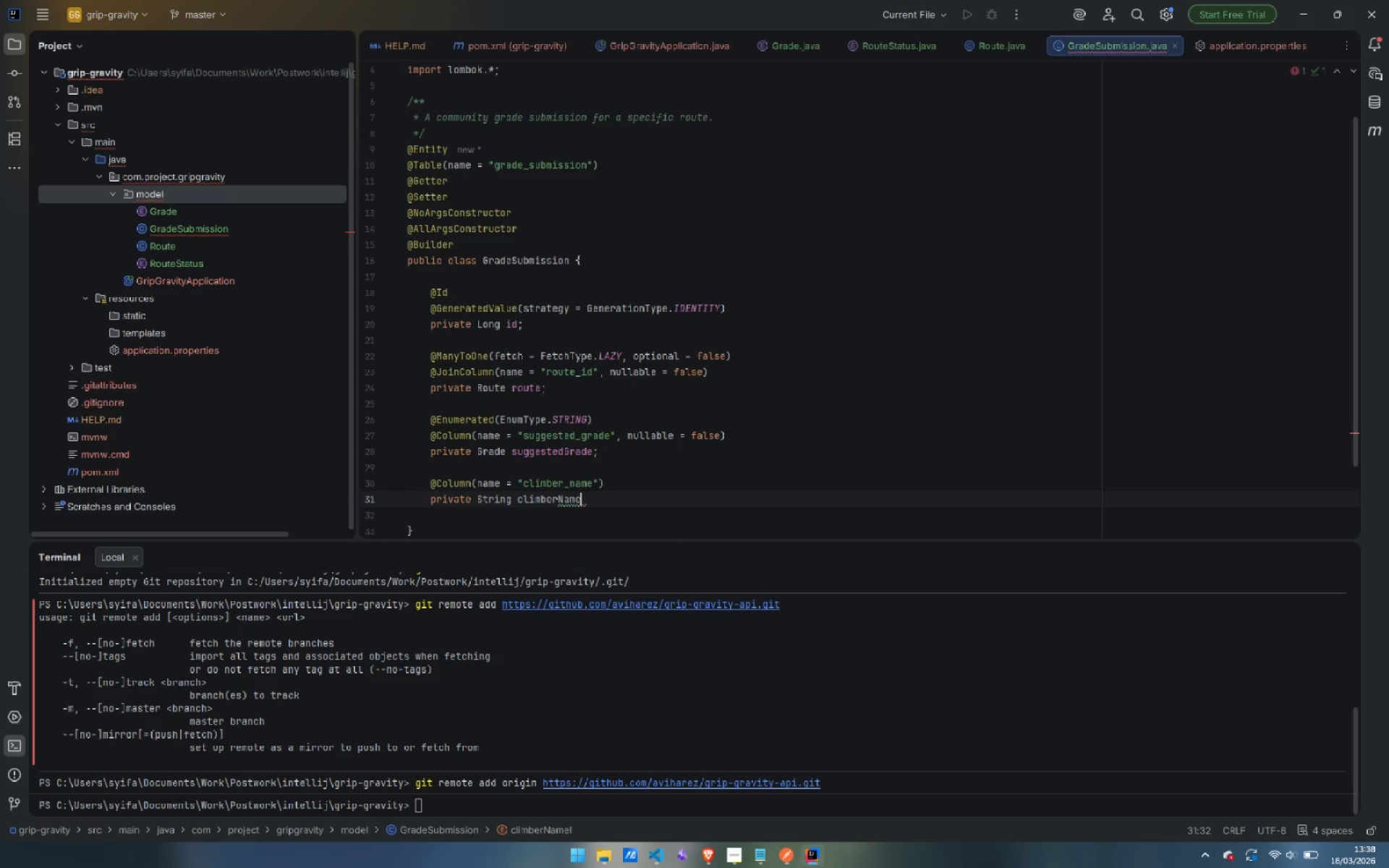 
key(Backspace)
 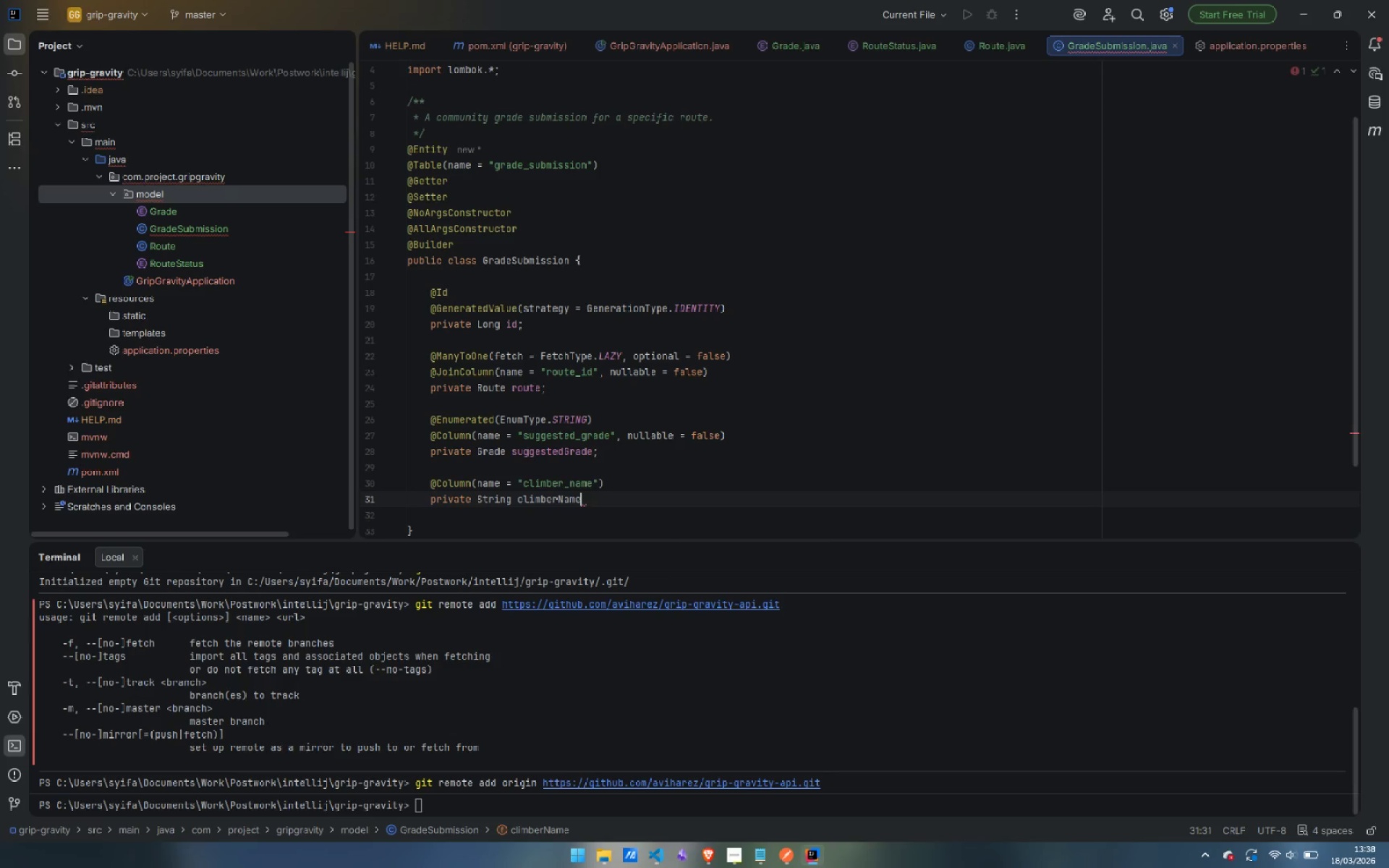 
key(Semicolon)
 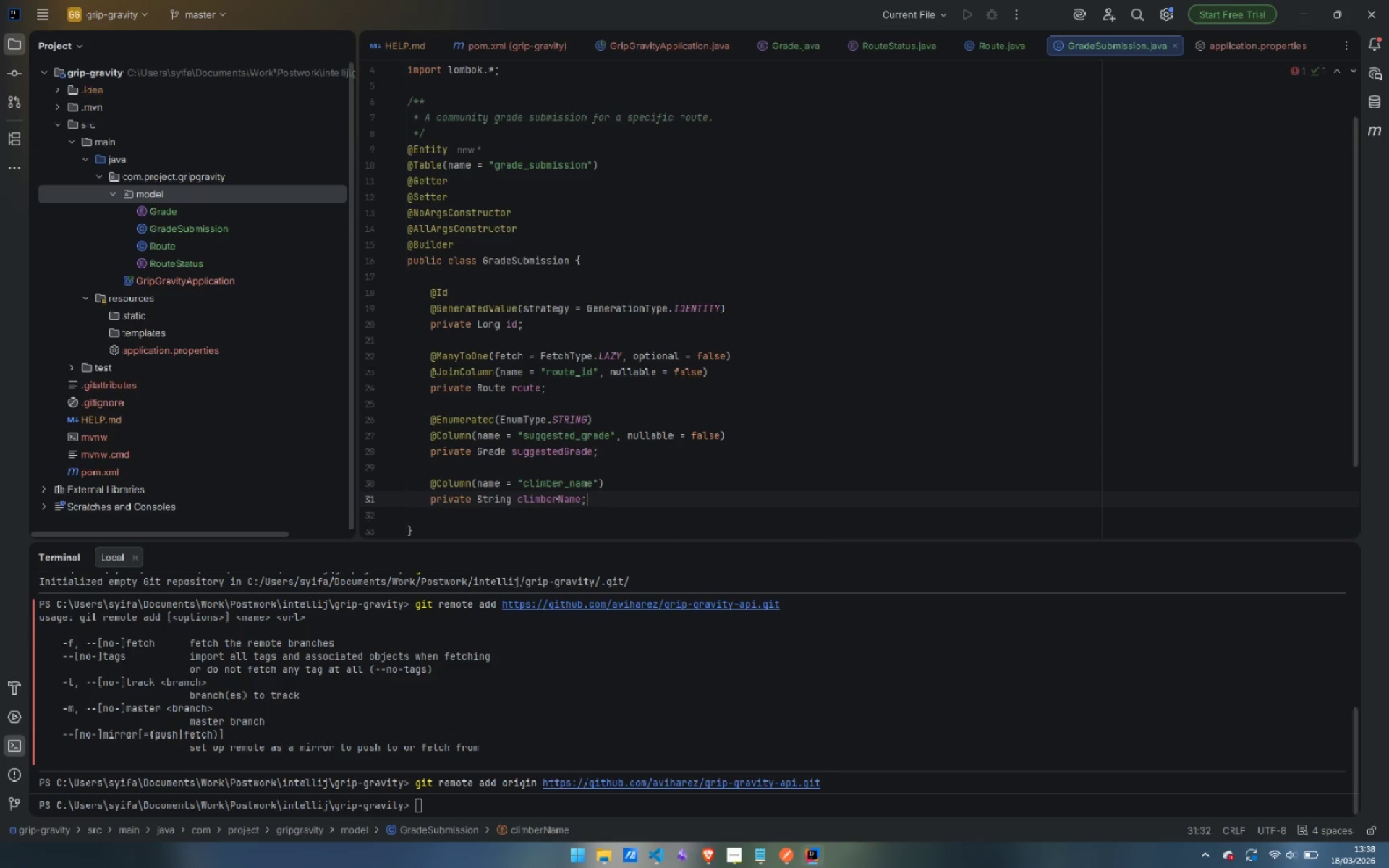 
key(Enter)
 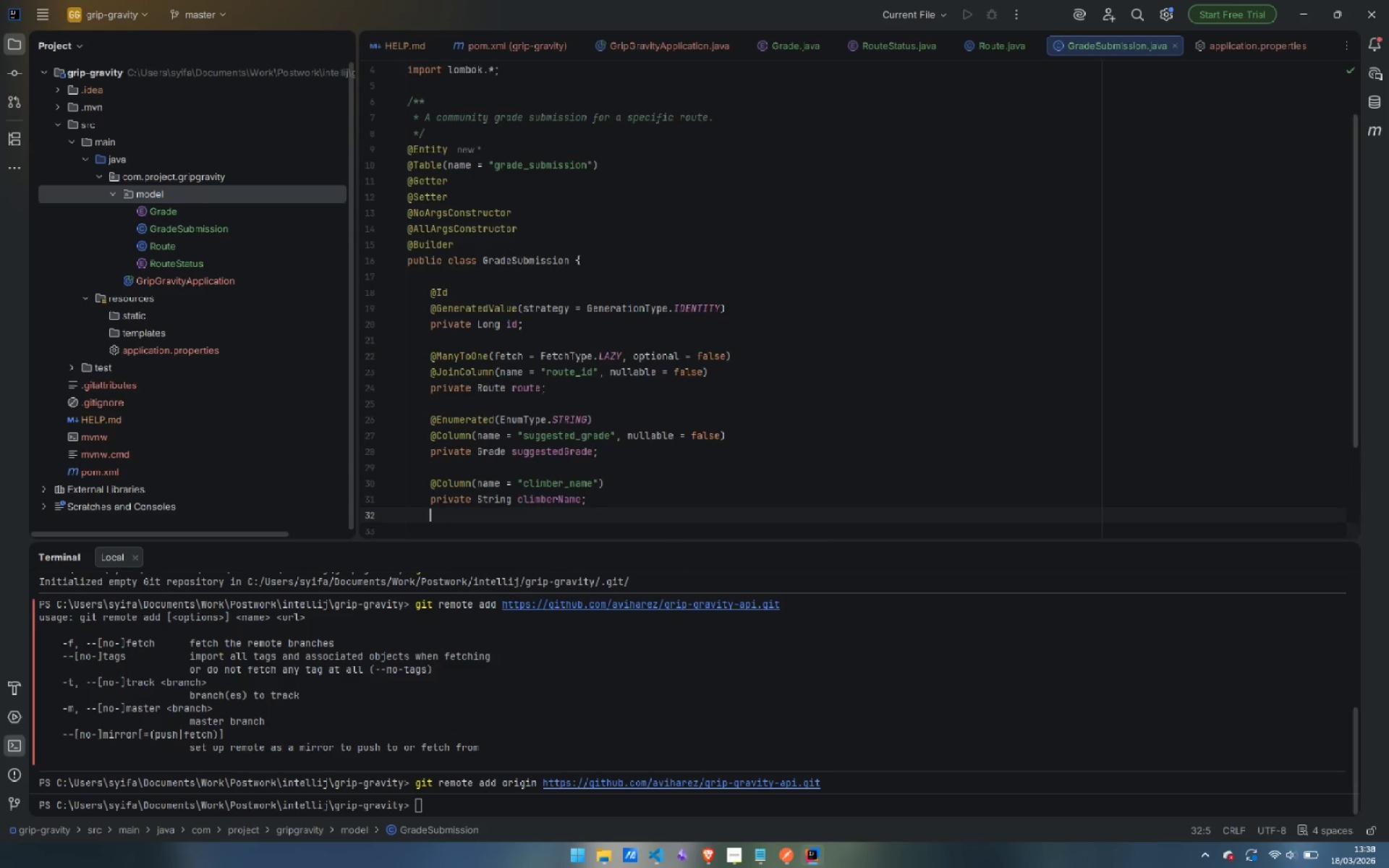 
key(Enter)
 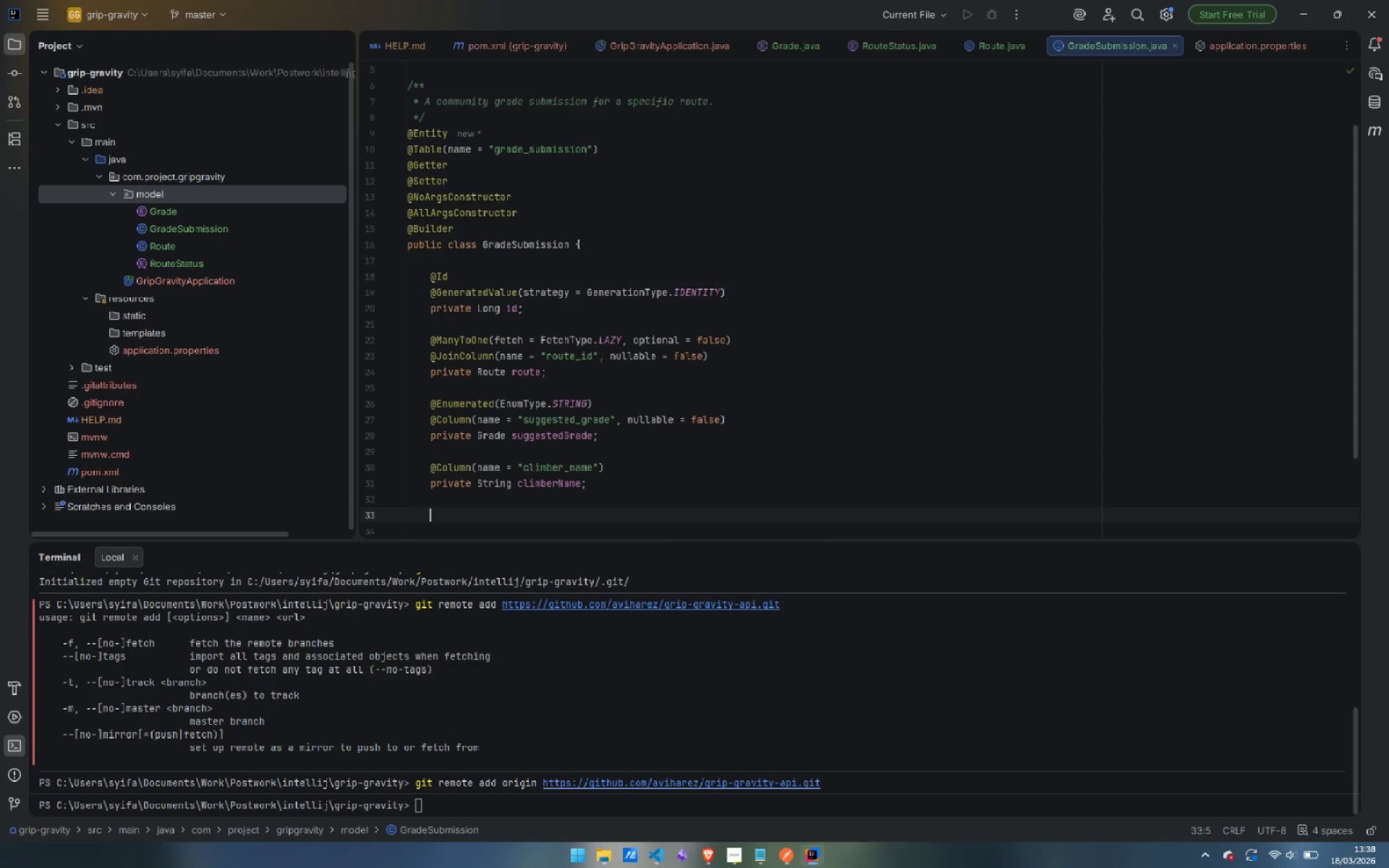 
type(@C)
 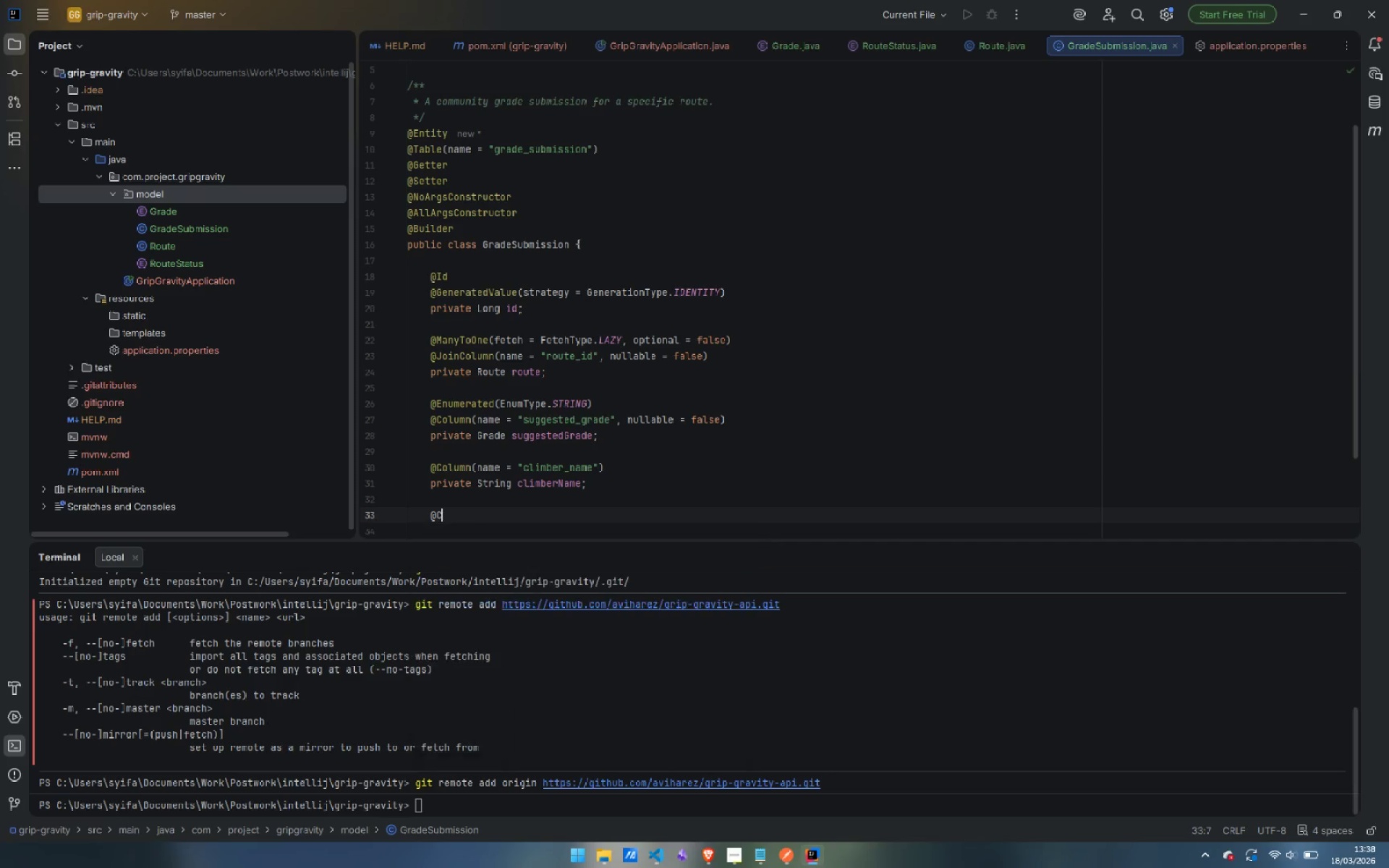 
key(Enter)
 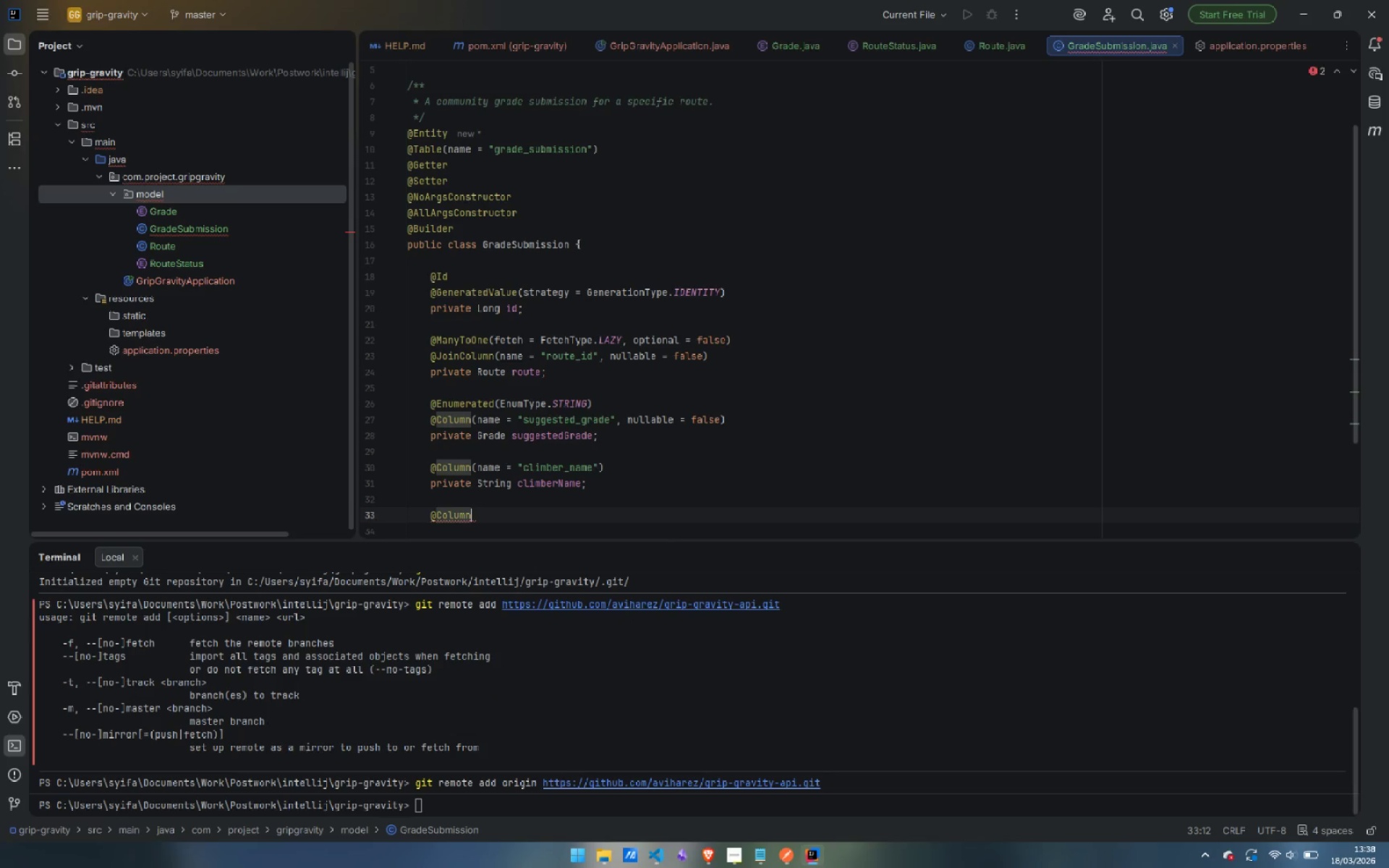 
type((name)
 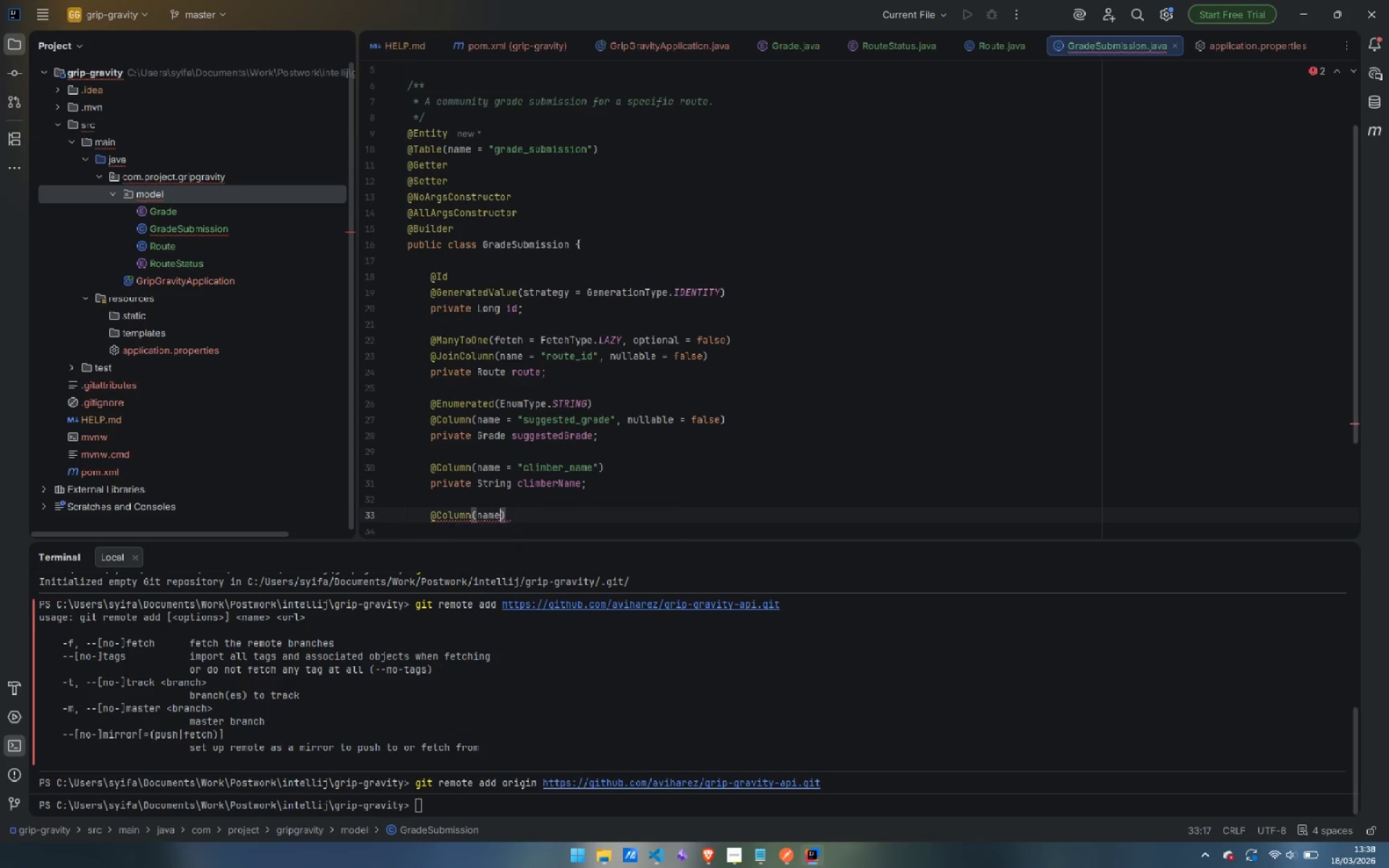 
key(Enter)
 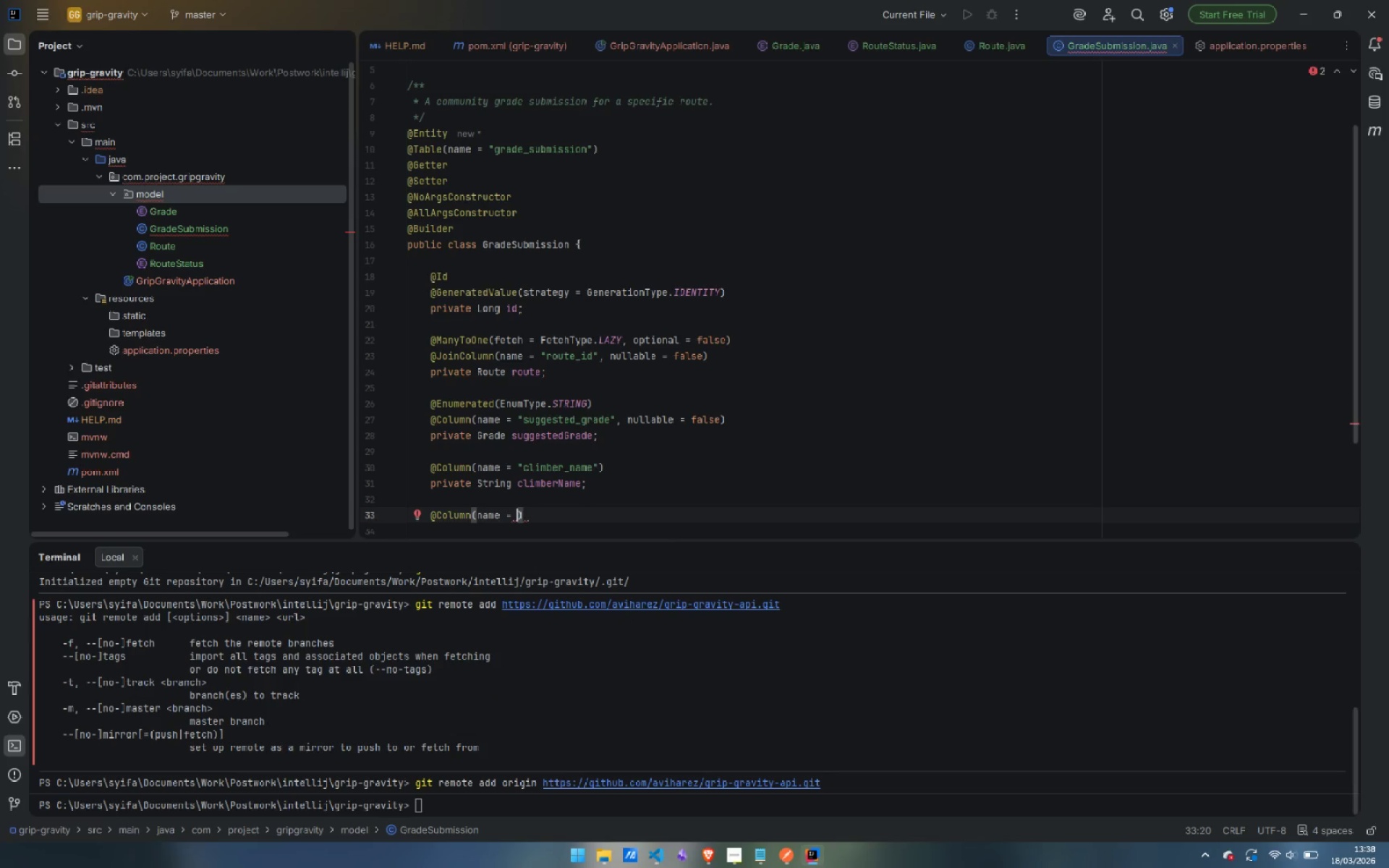 
type(submitted_at)
 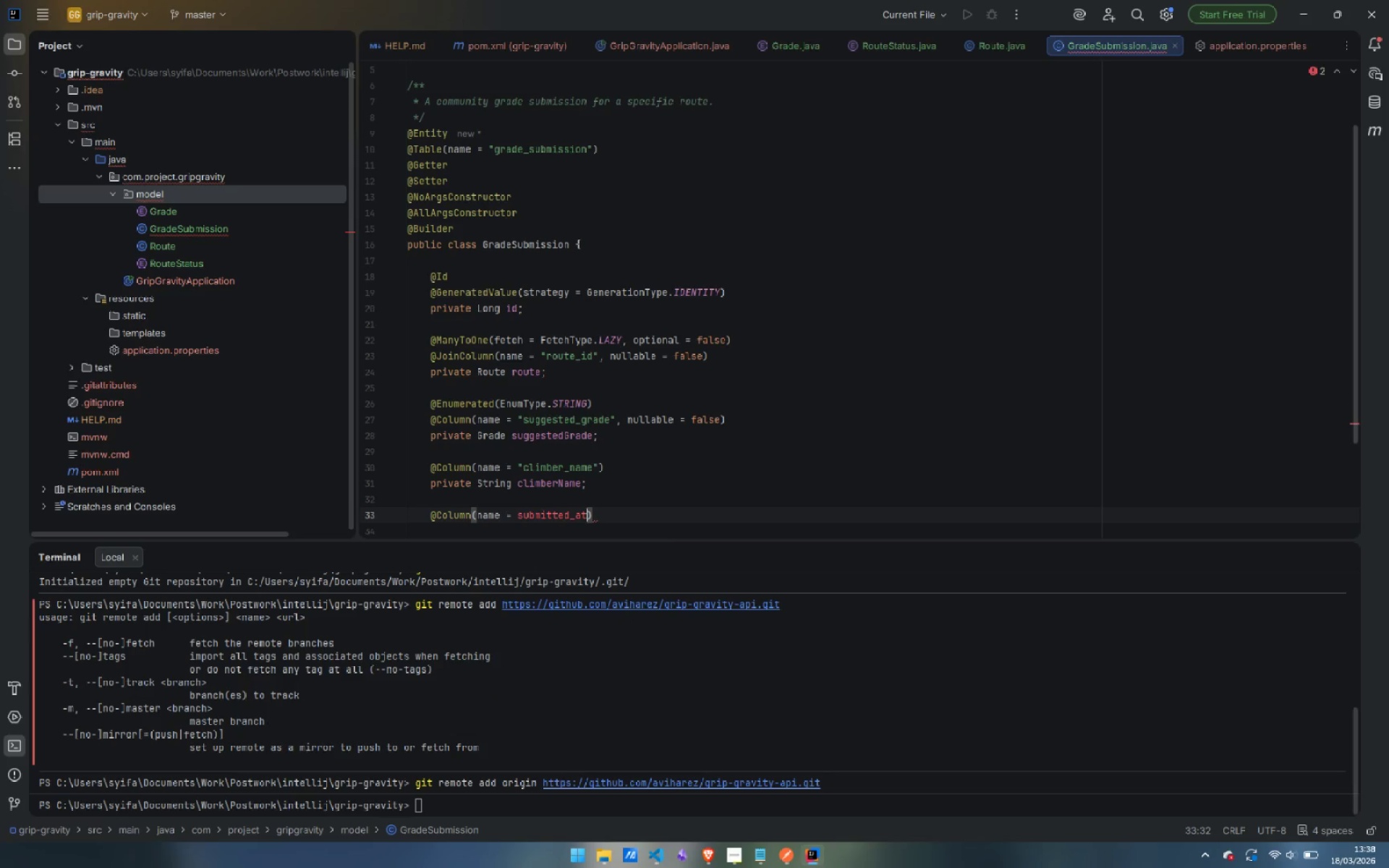 
key(Control+Shift+ArrowLeft)
 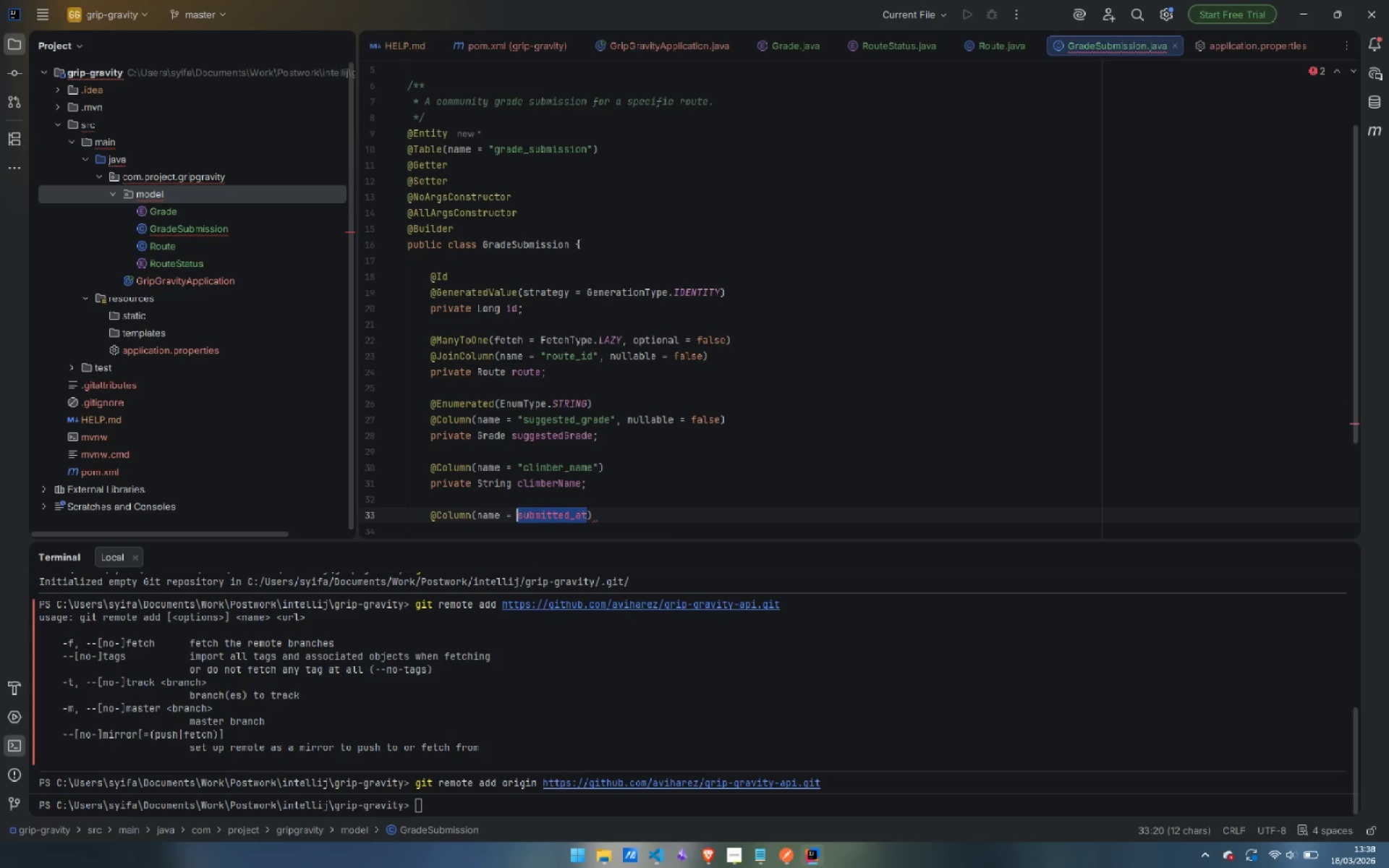 
key(Shift+Semicolon)
 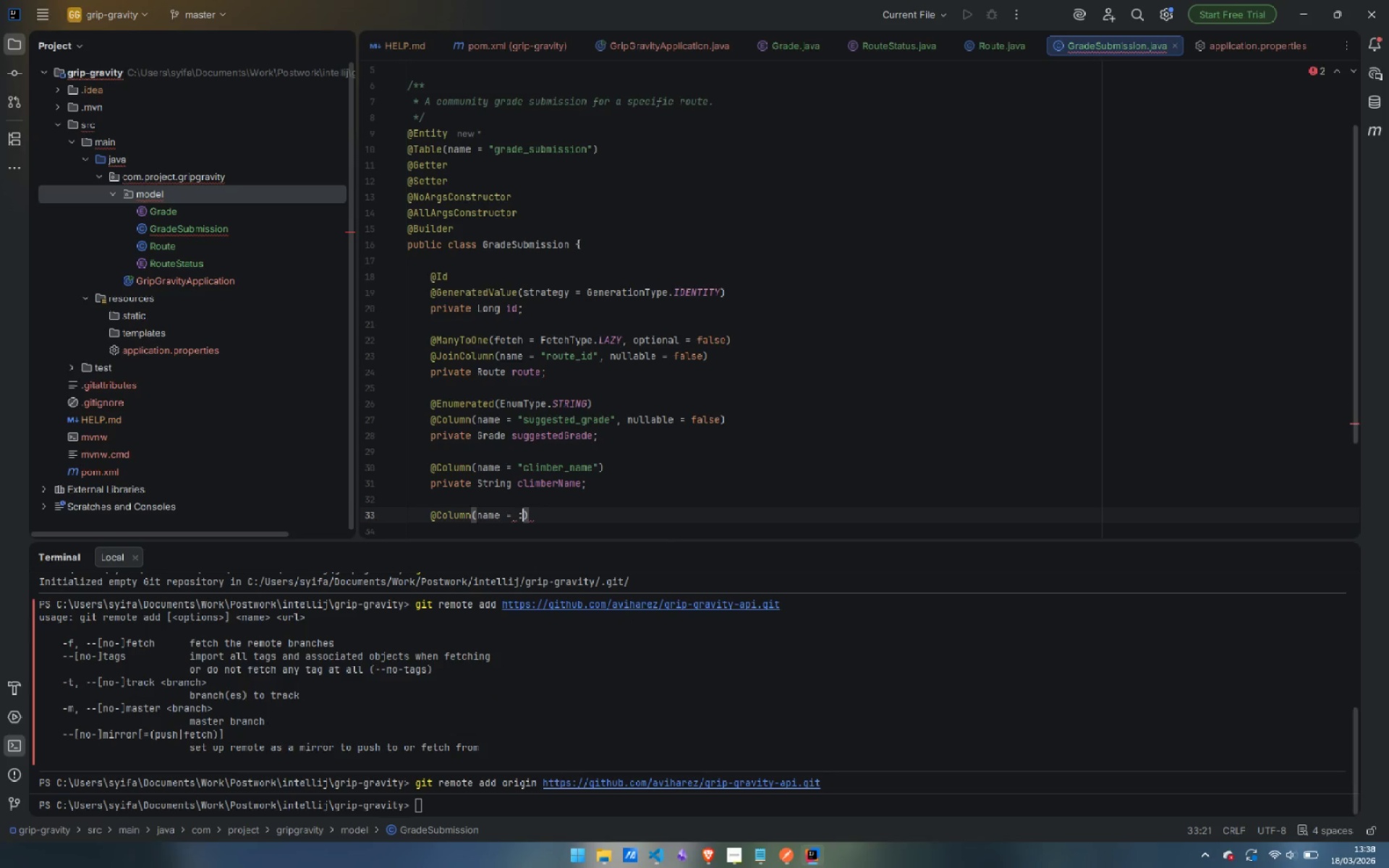 
key(Control+Z)
 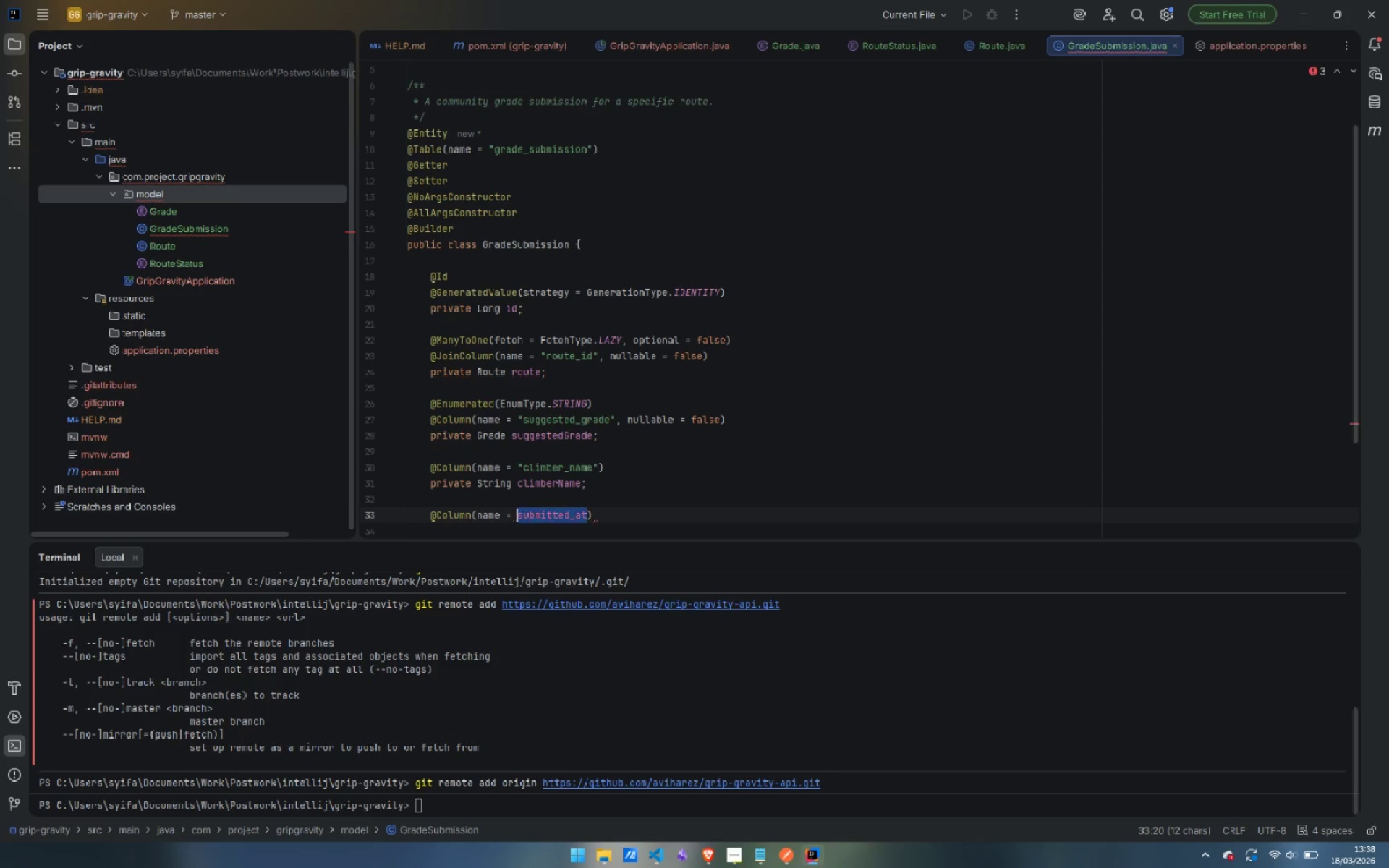 
key(Shift+Quote)
 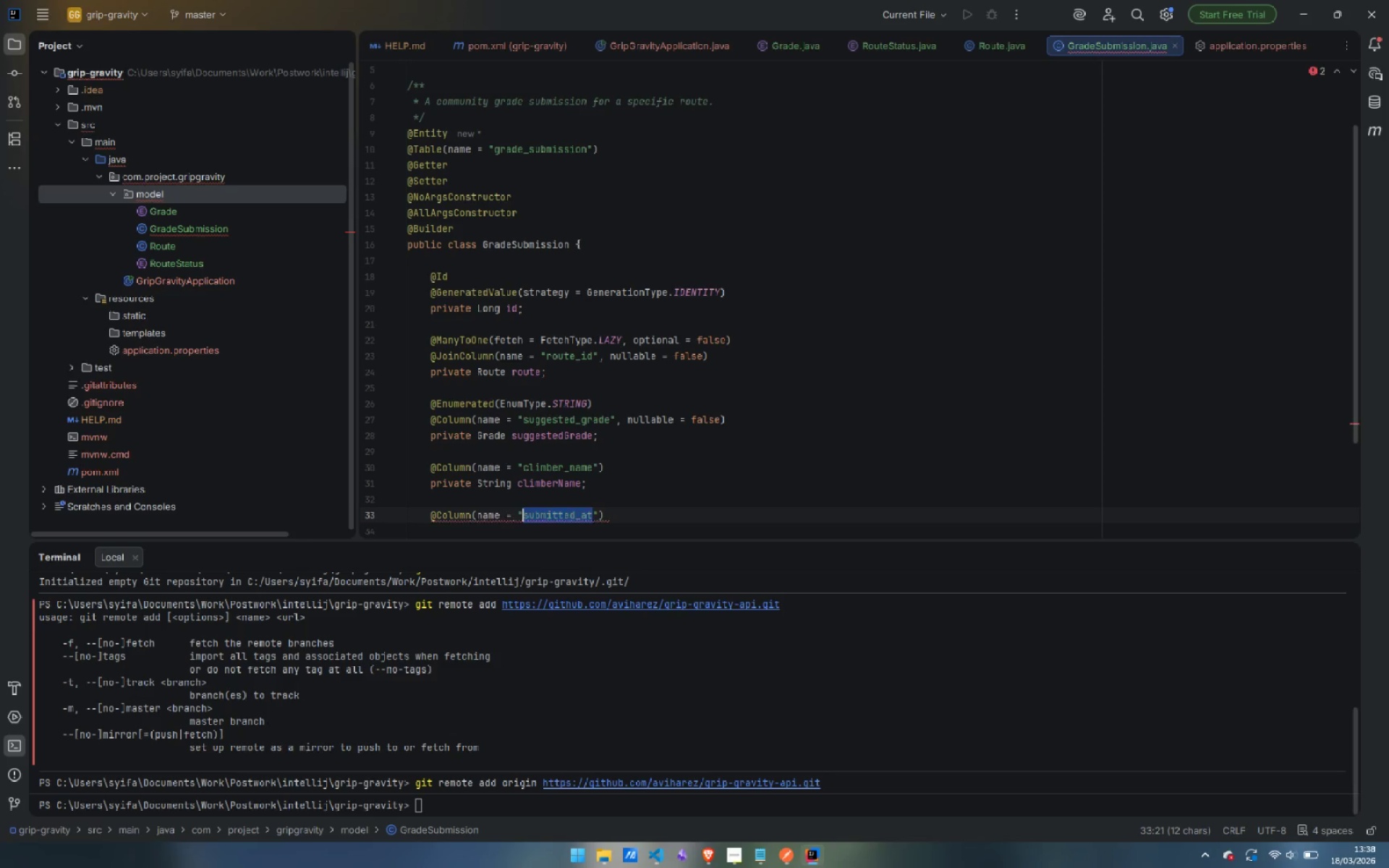 
key(ArrowRight)
 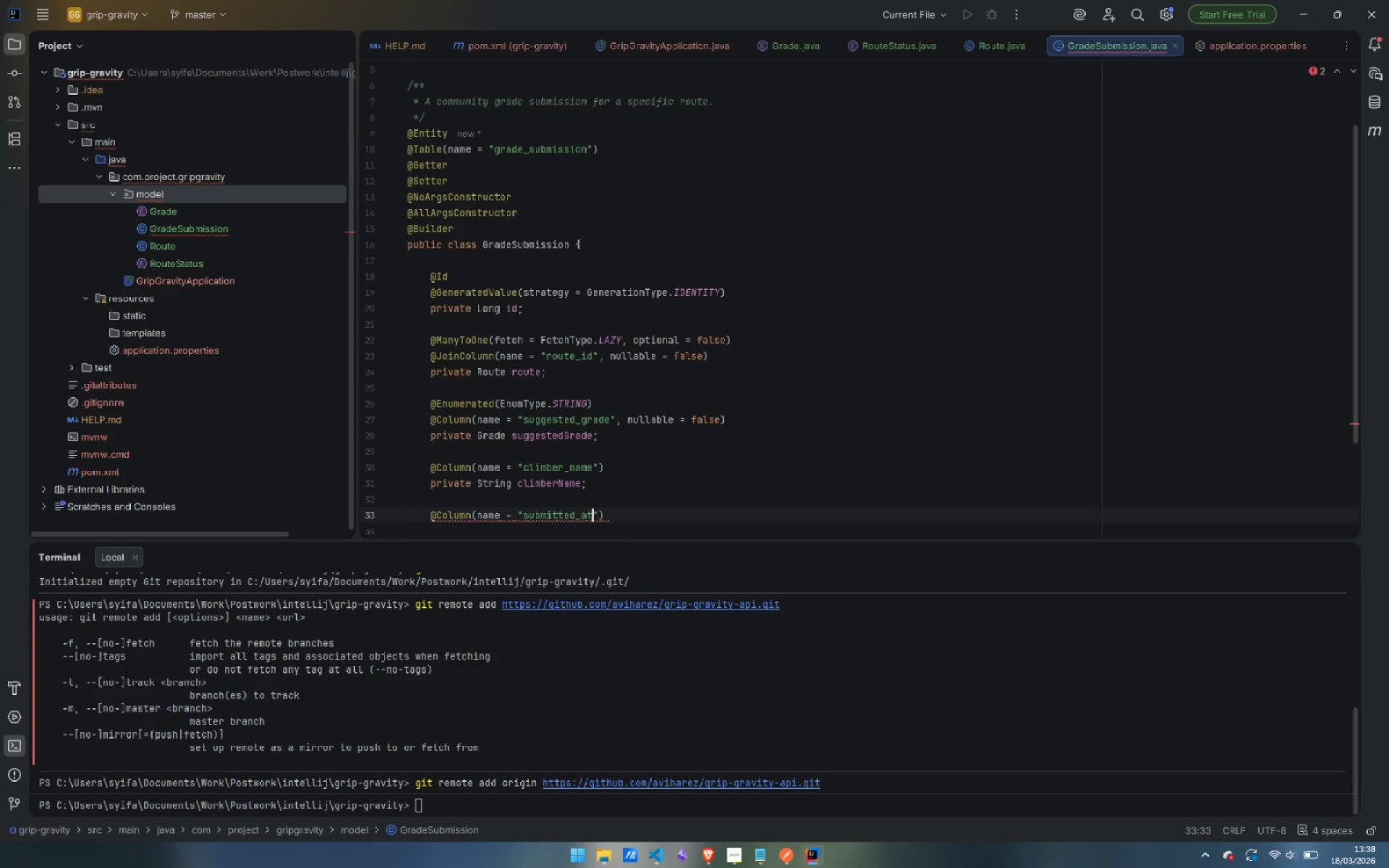 
key(ArrowRight)
 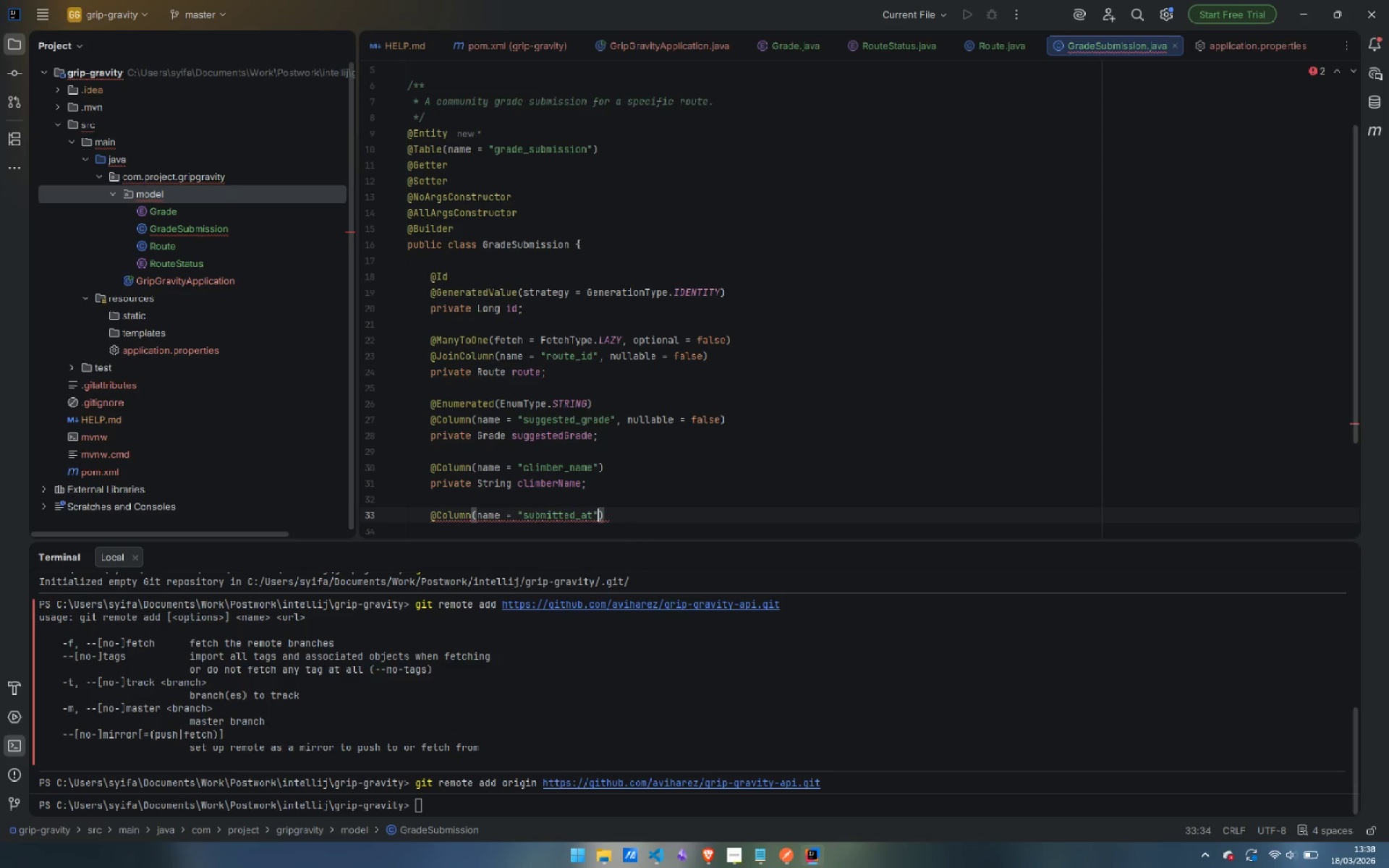 
type(, null)
 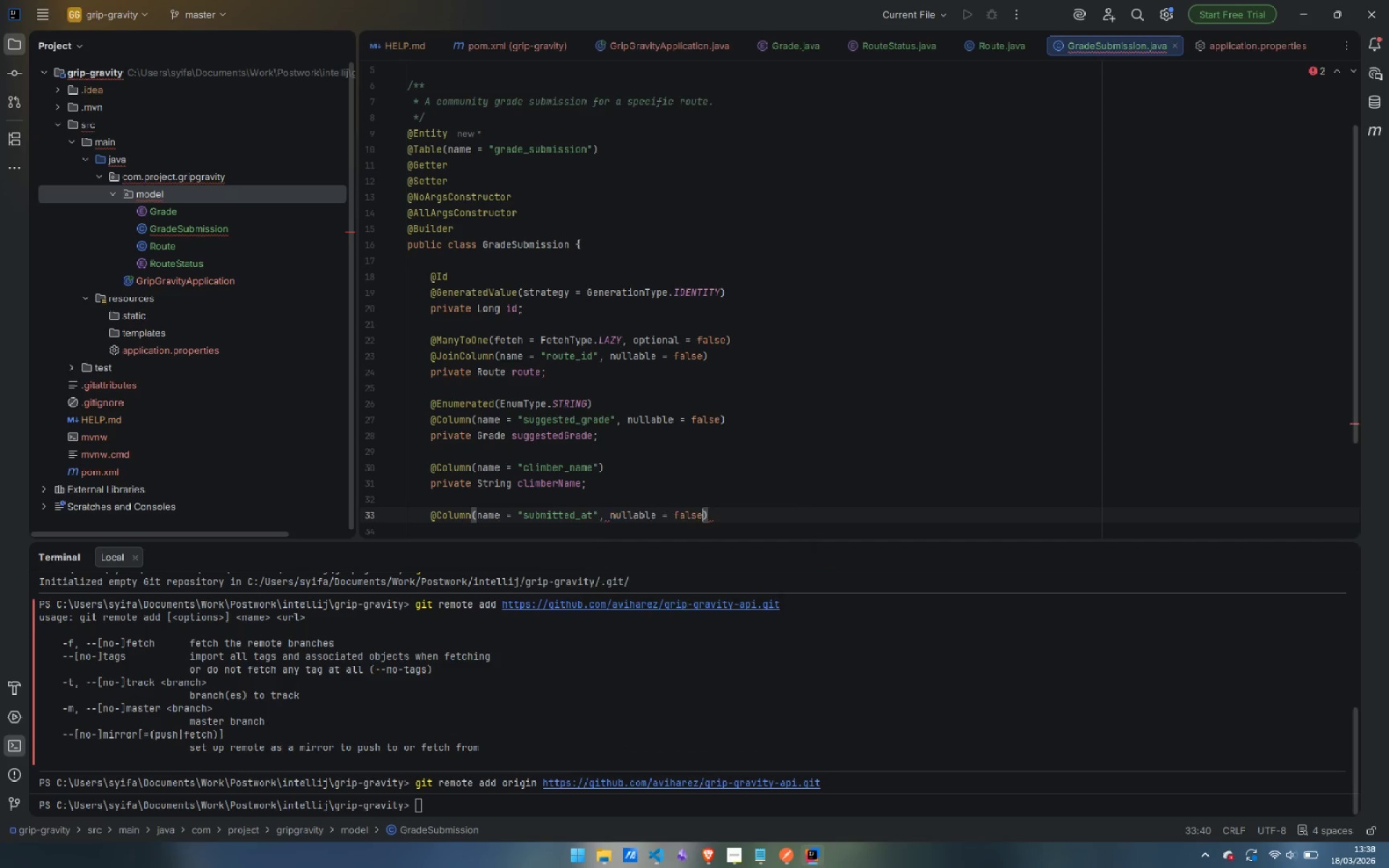 
key(Enter)
 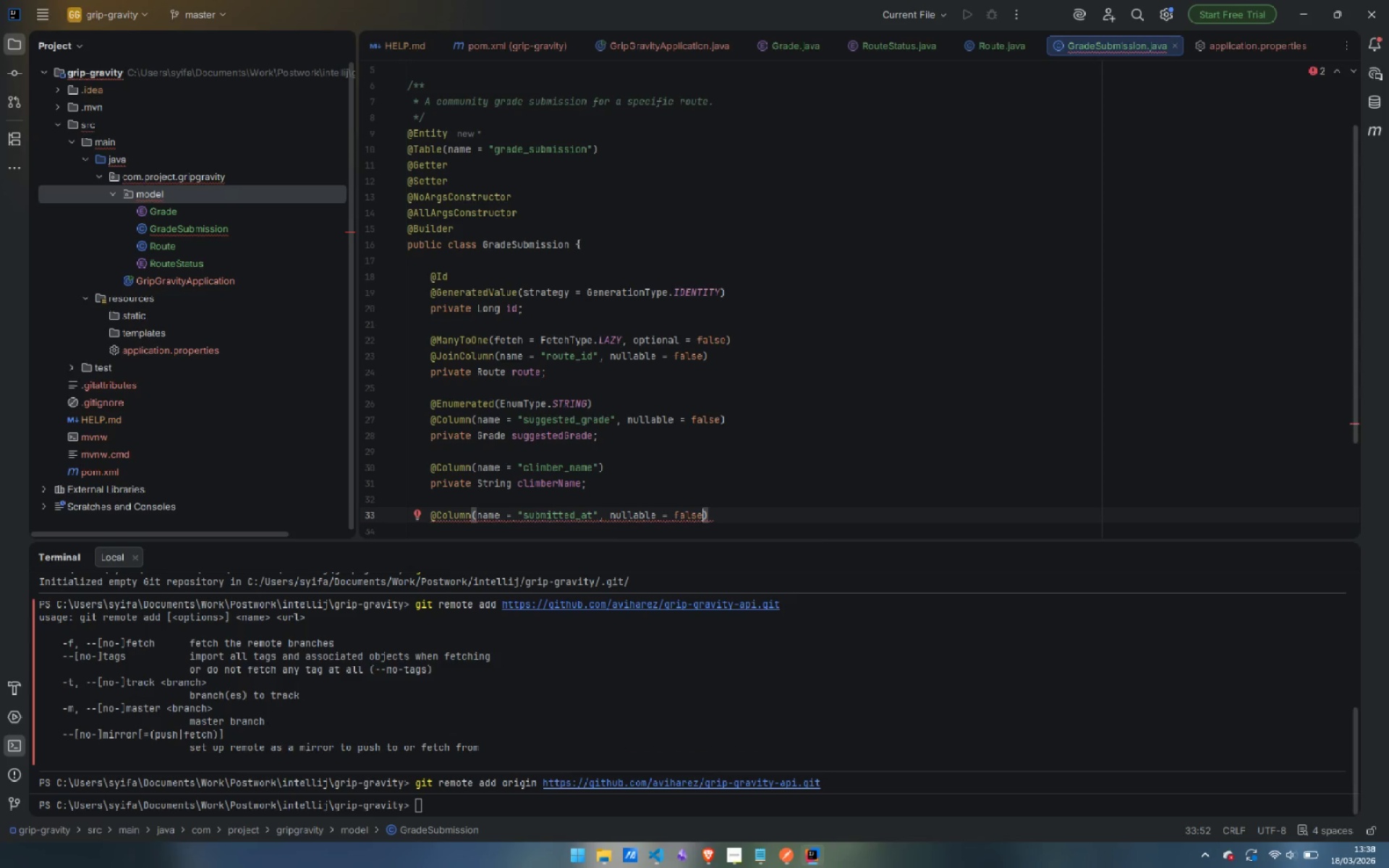 
type(, upda)
 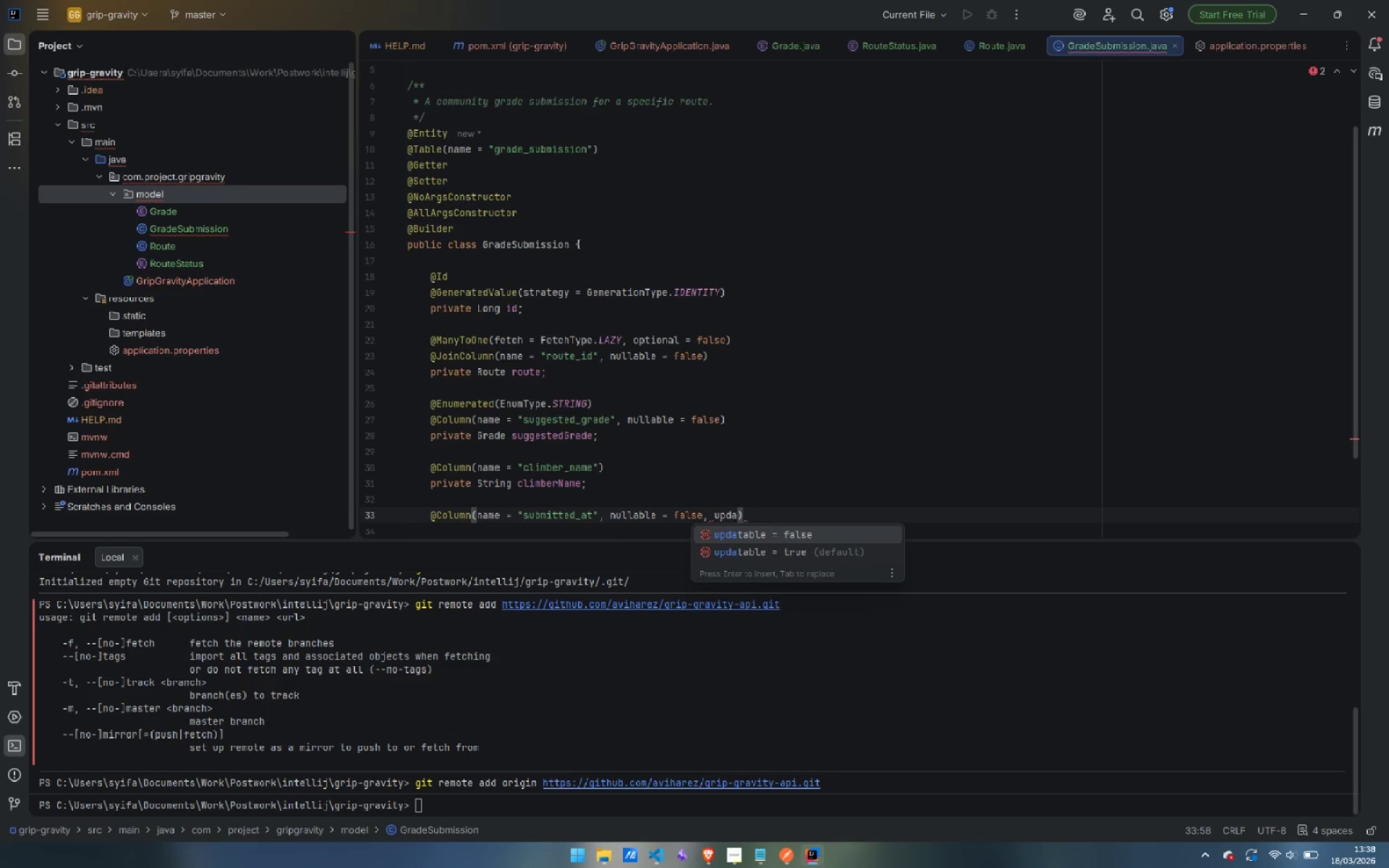 
key(Enter)
 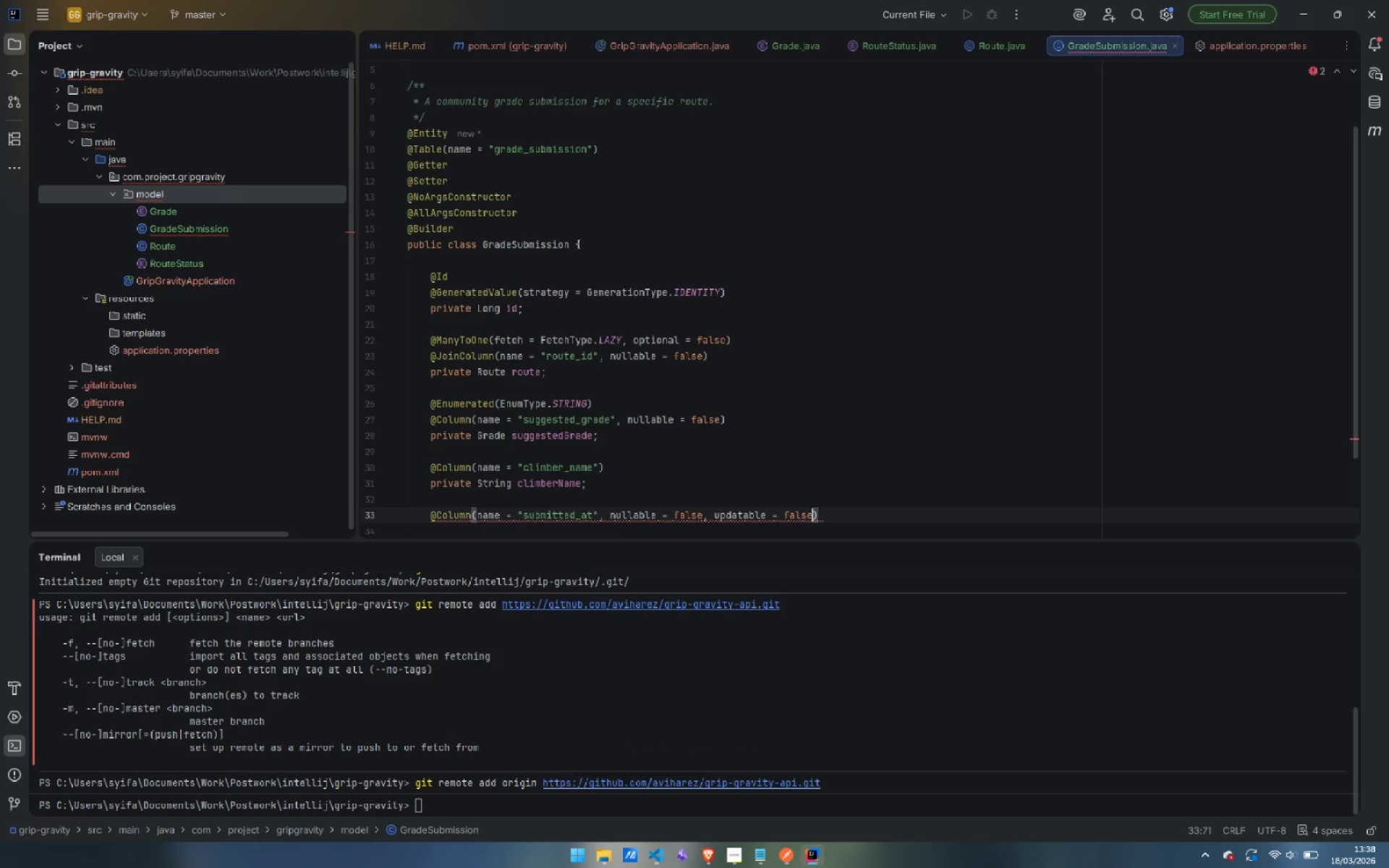 
key(ArrowRight)
 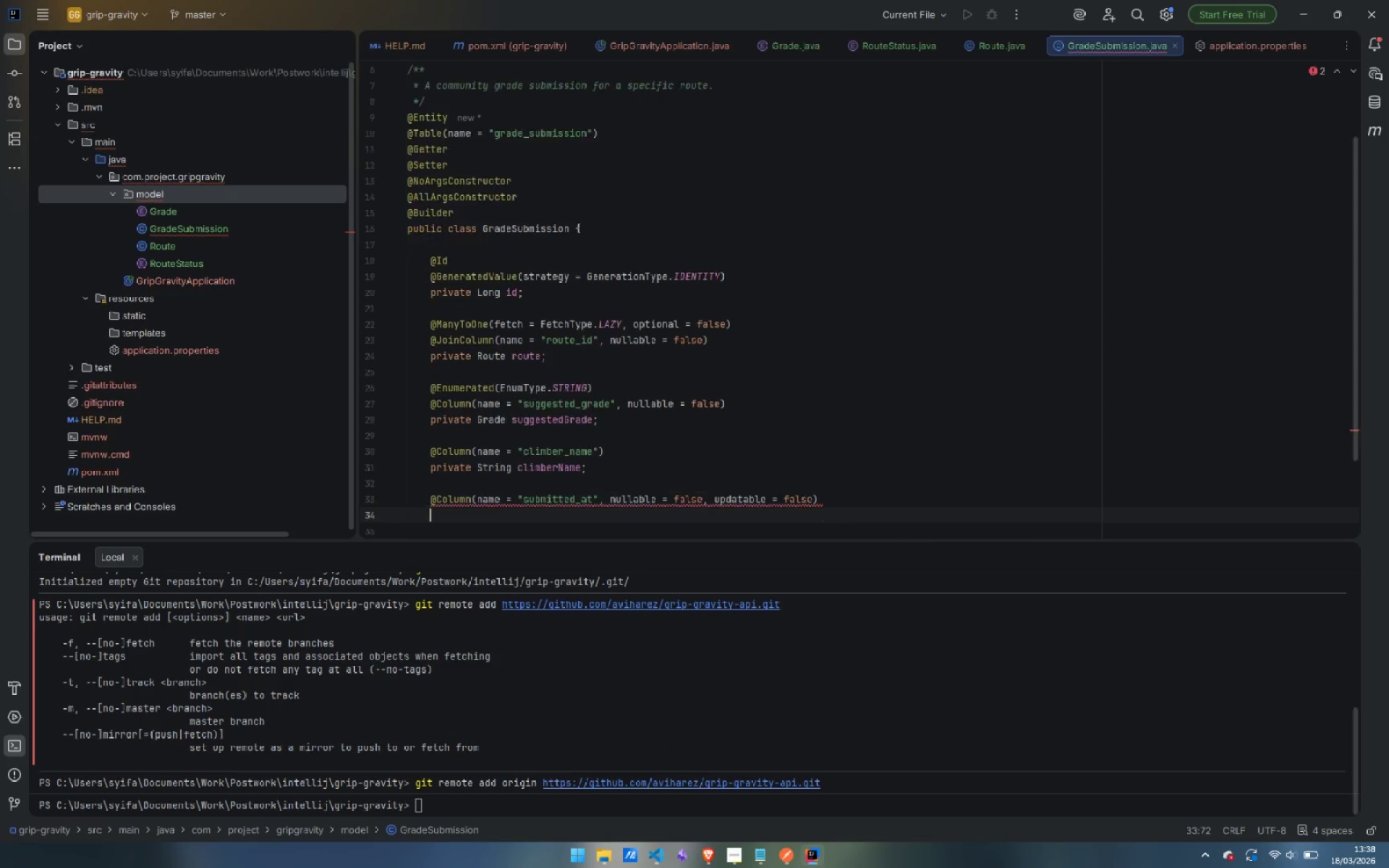 
key(Enter)
 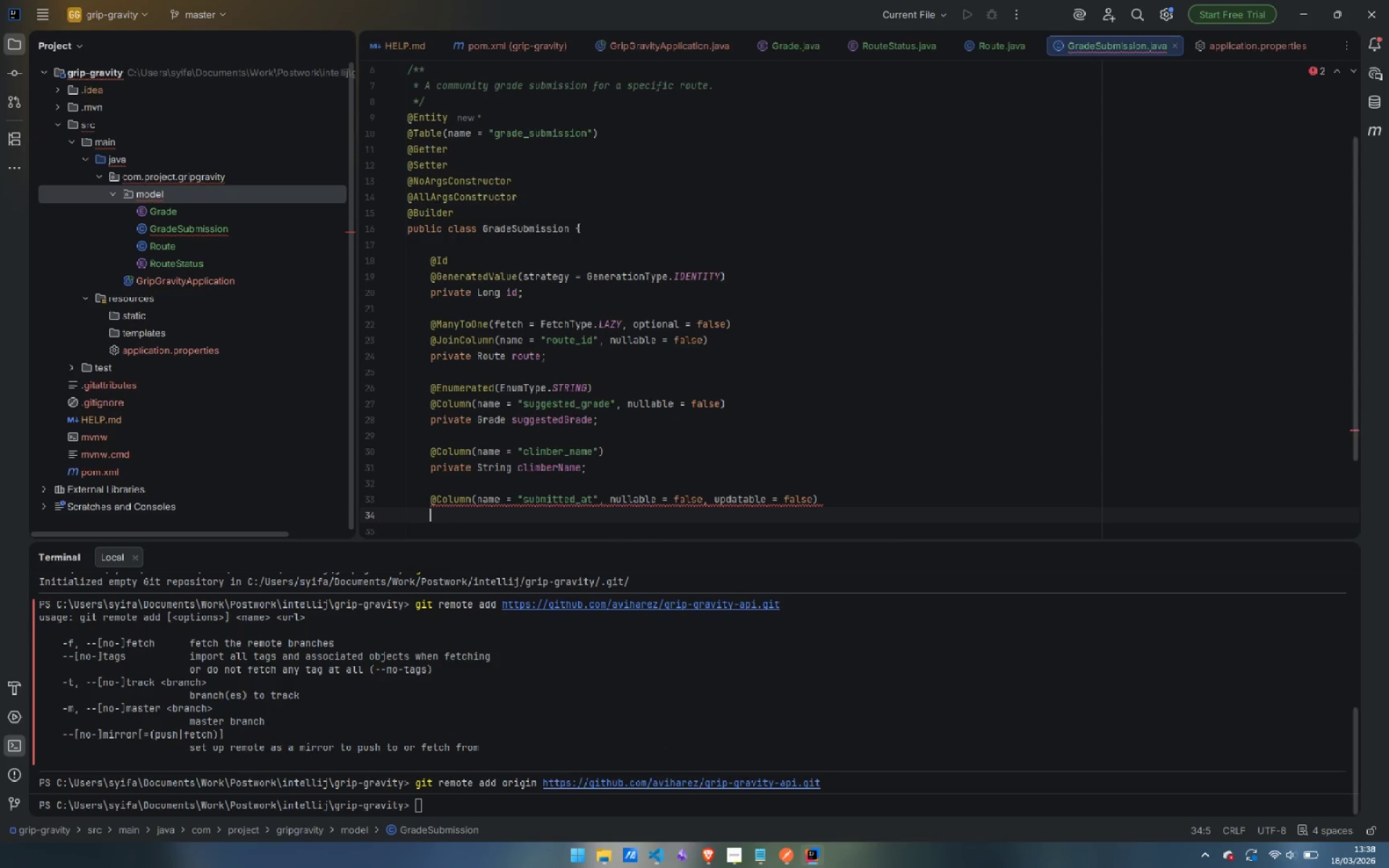 
type(private Locald)
 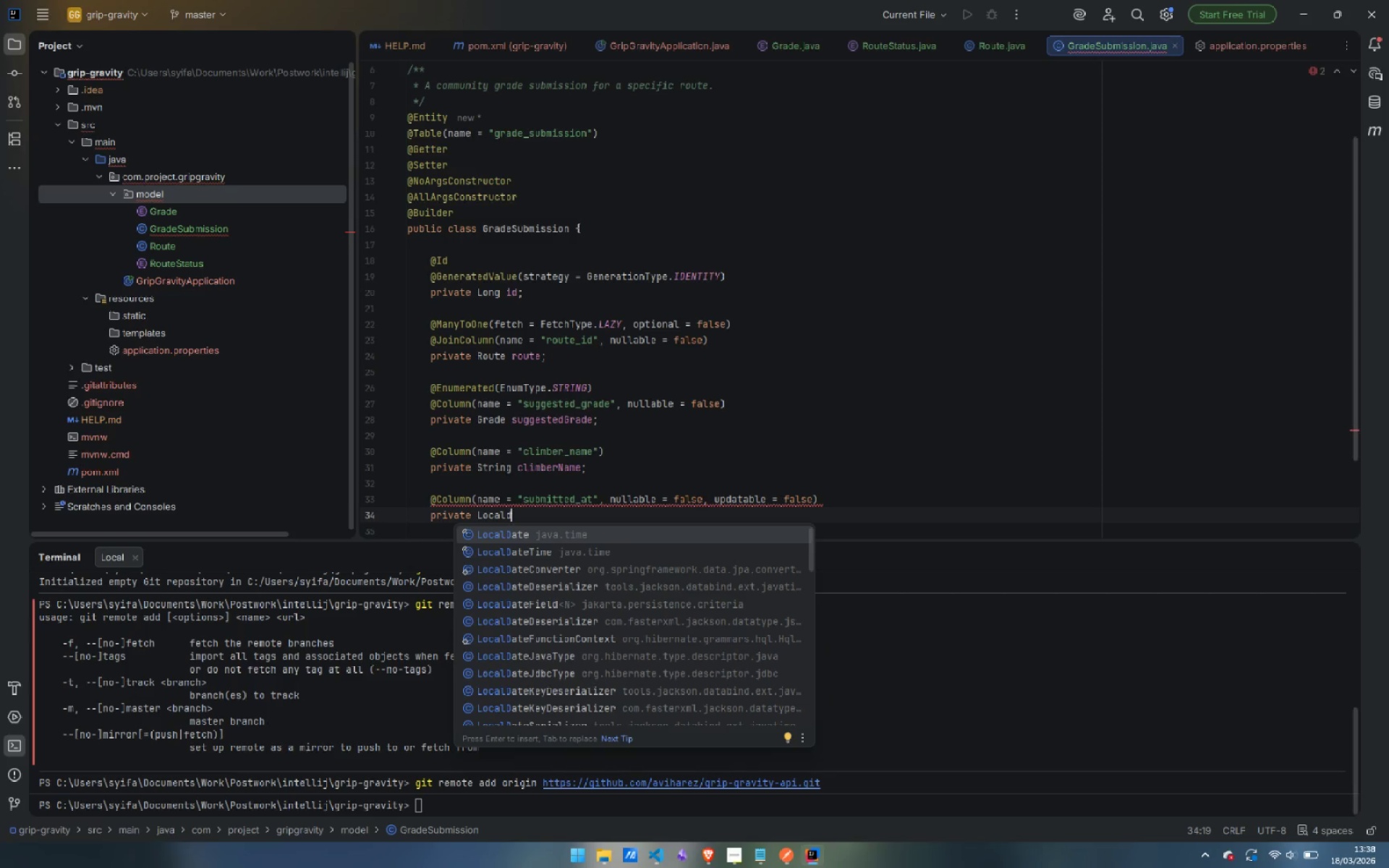 
key(ArrowDown)
 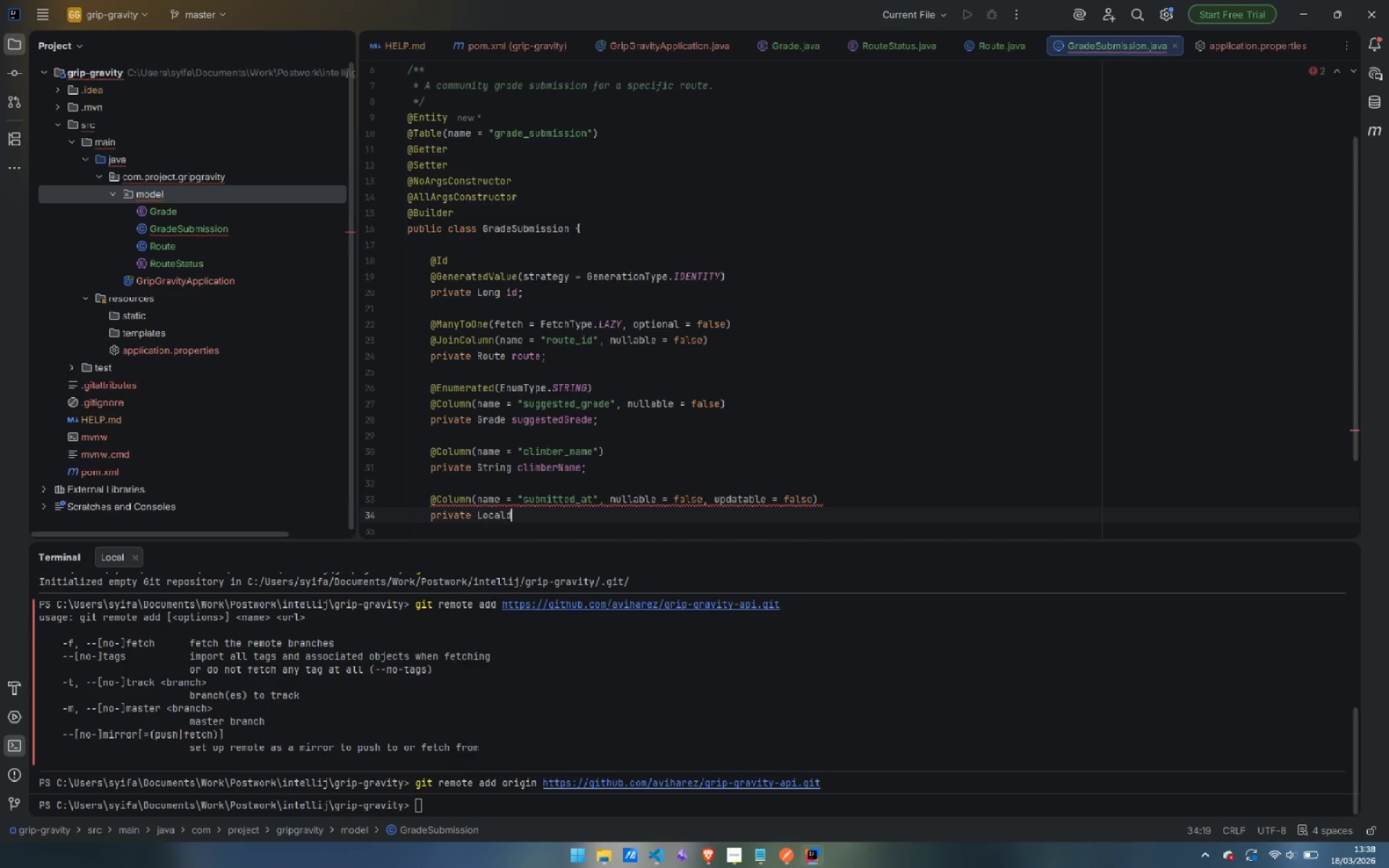 
key(Enter)
 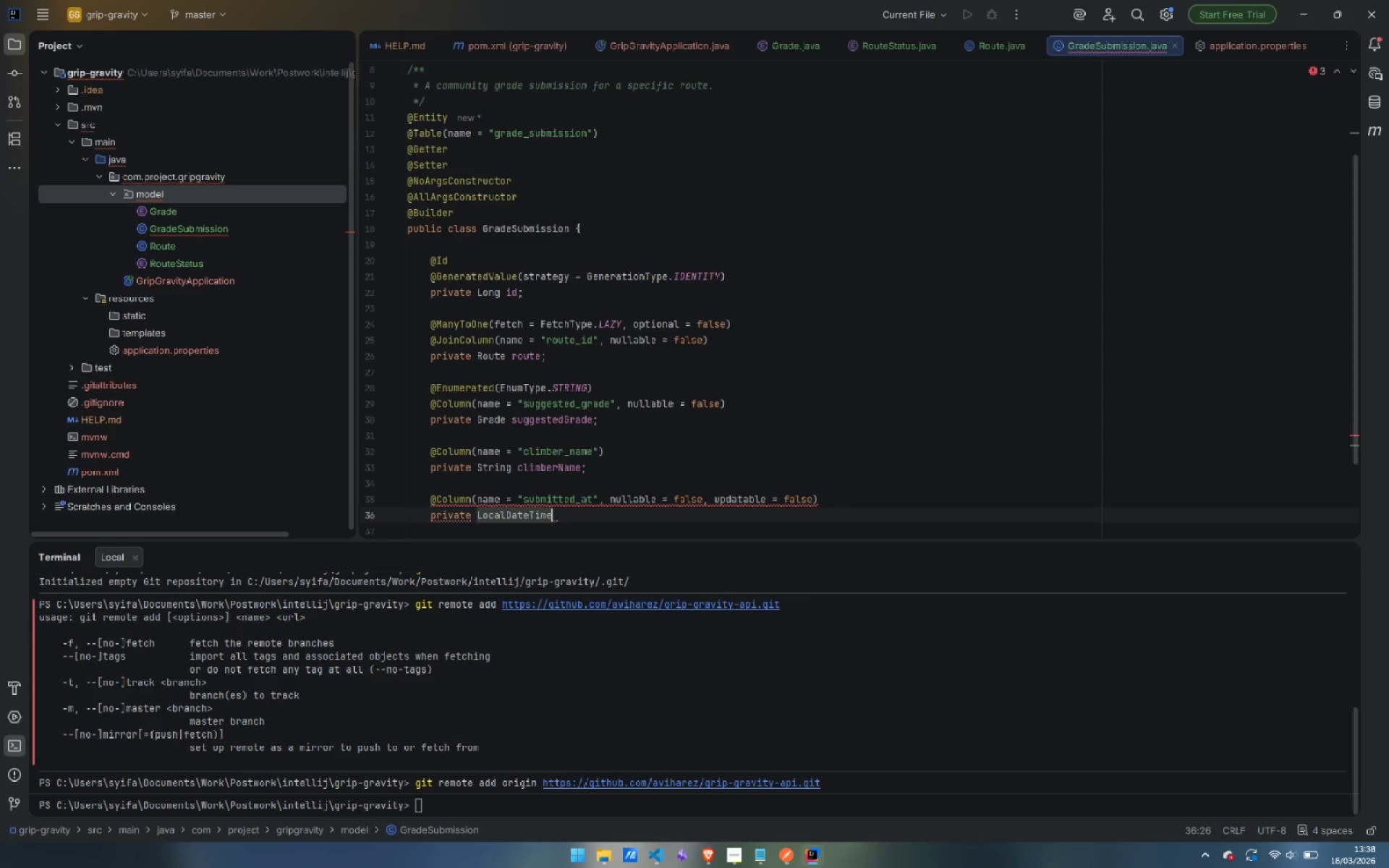 
type( submittedAt;)
 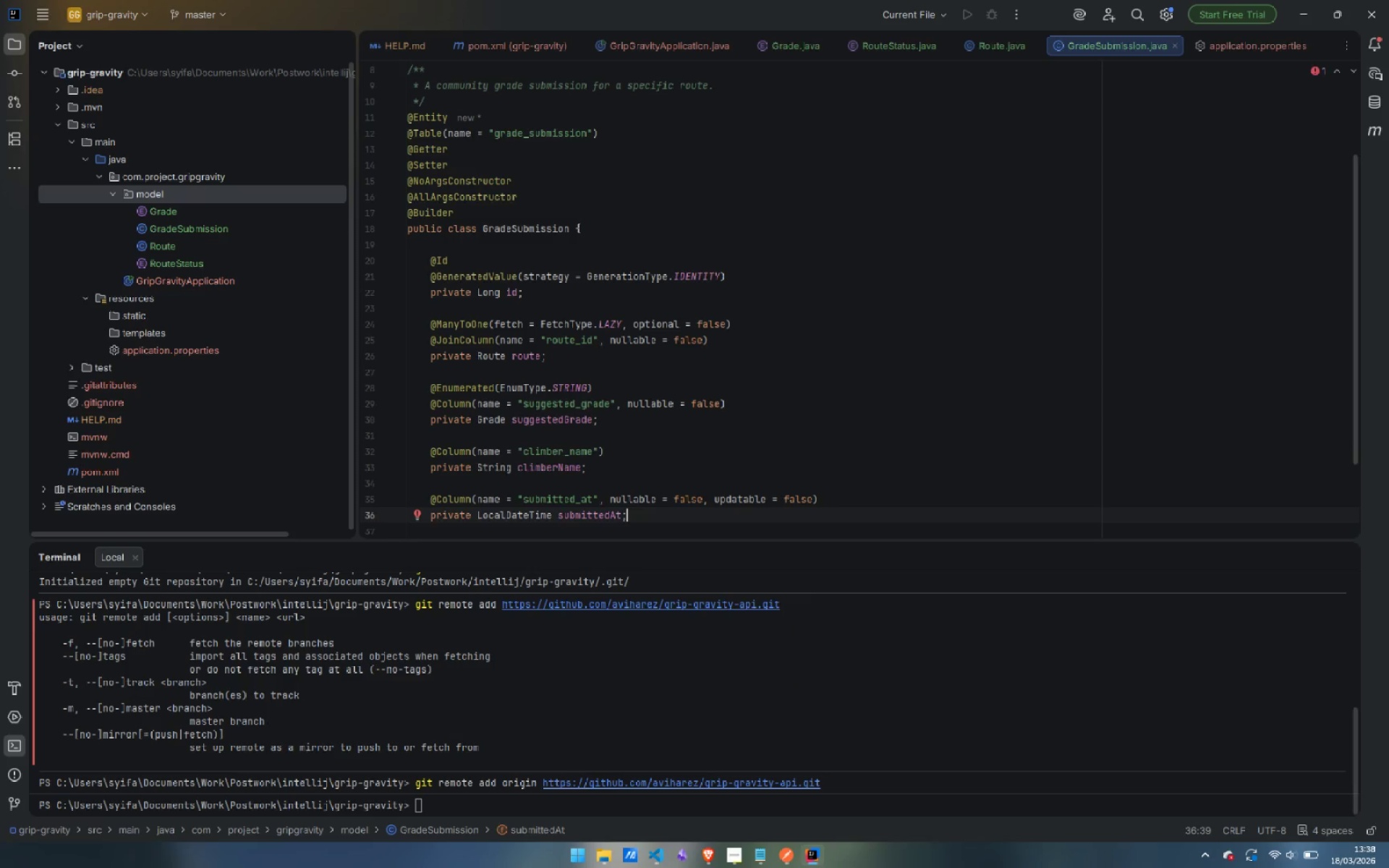 
key(Enter)
 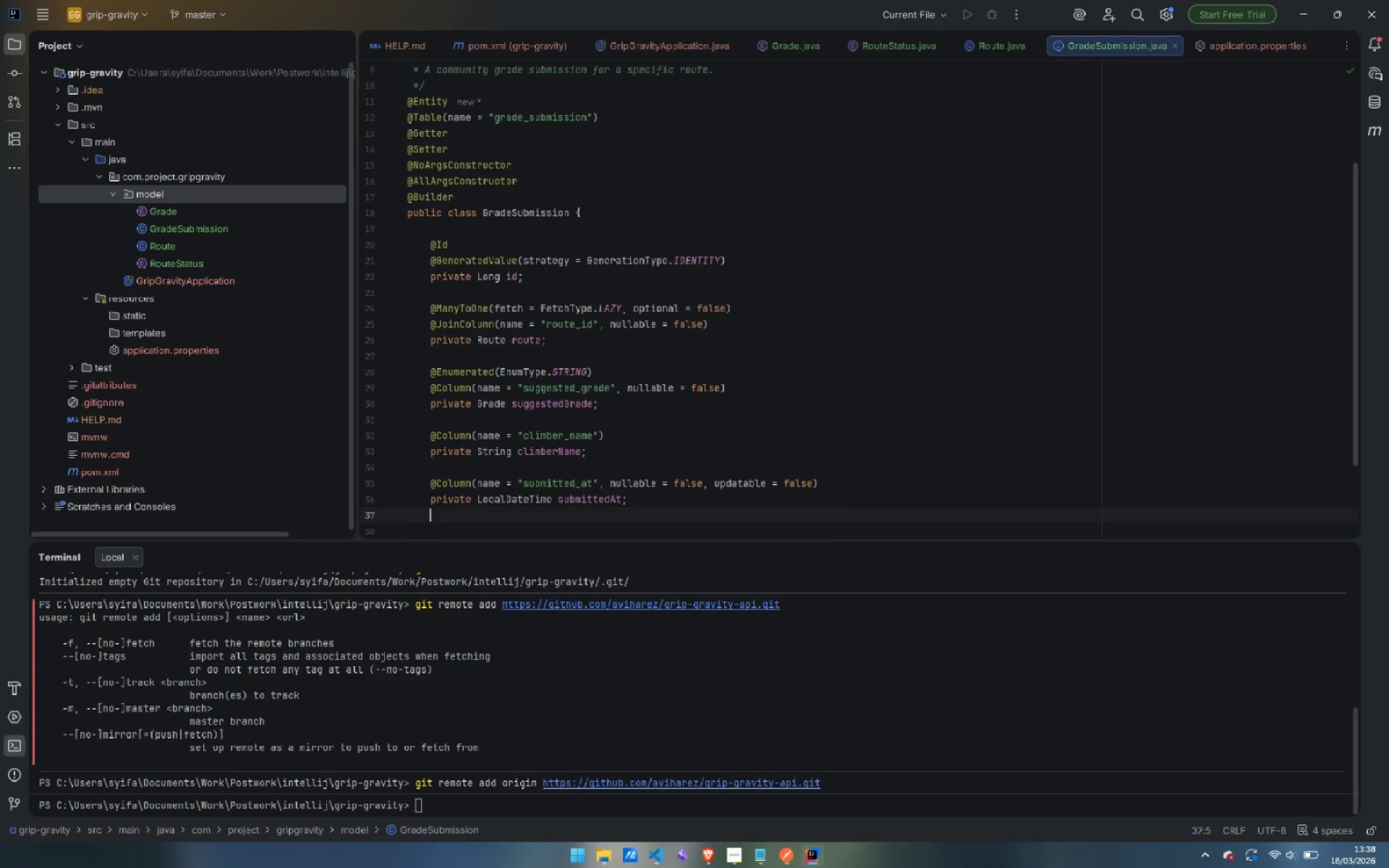 
key(Enter)
 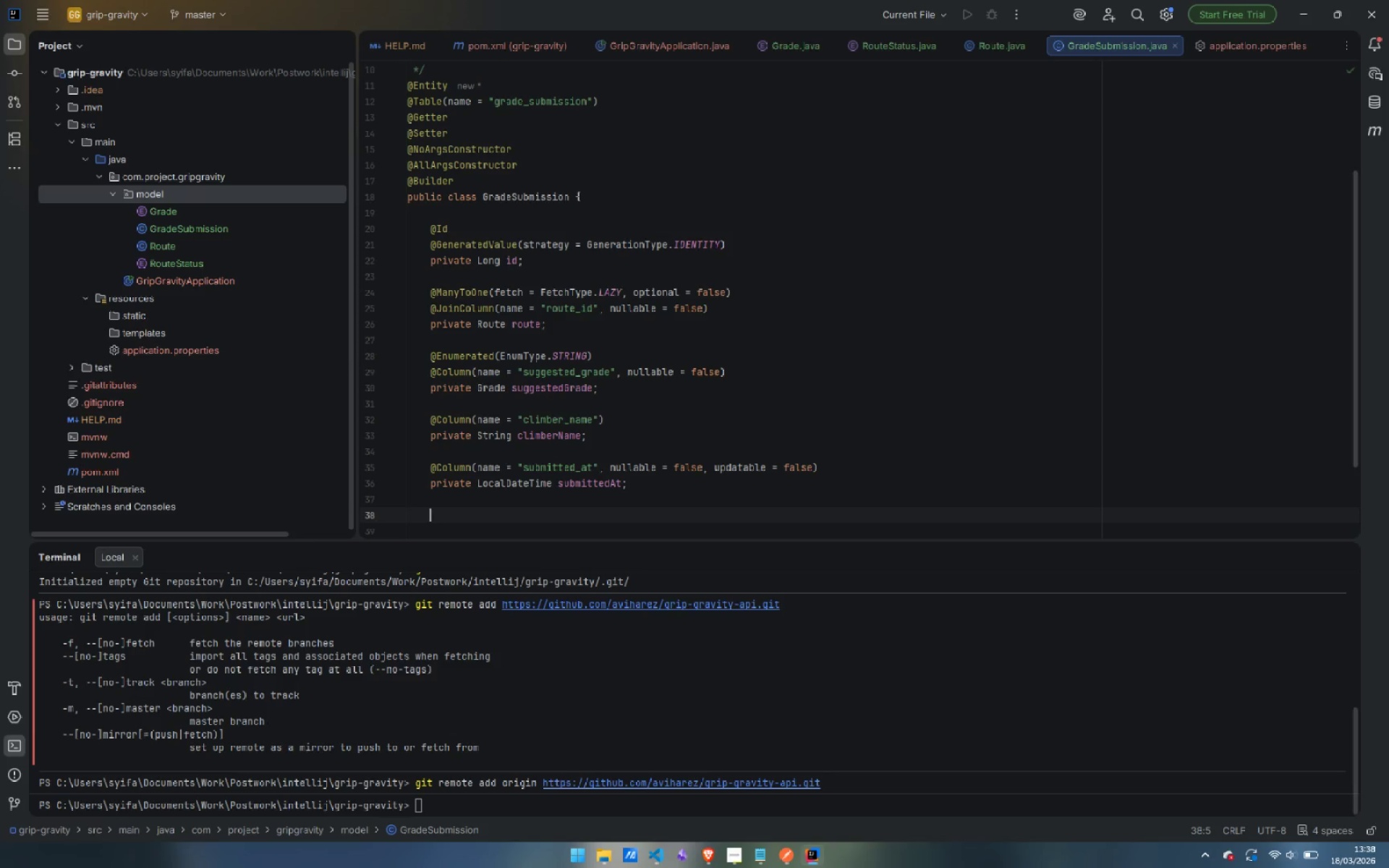 
type(@Pre)
 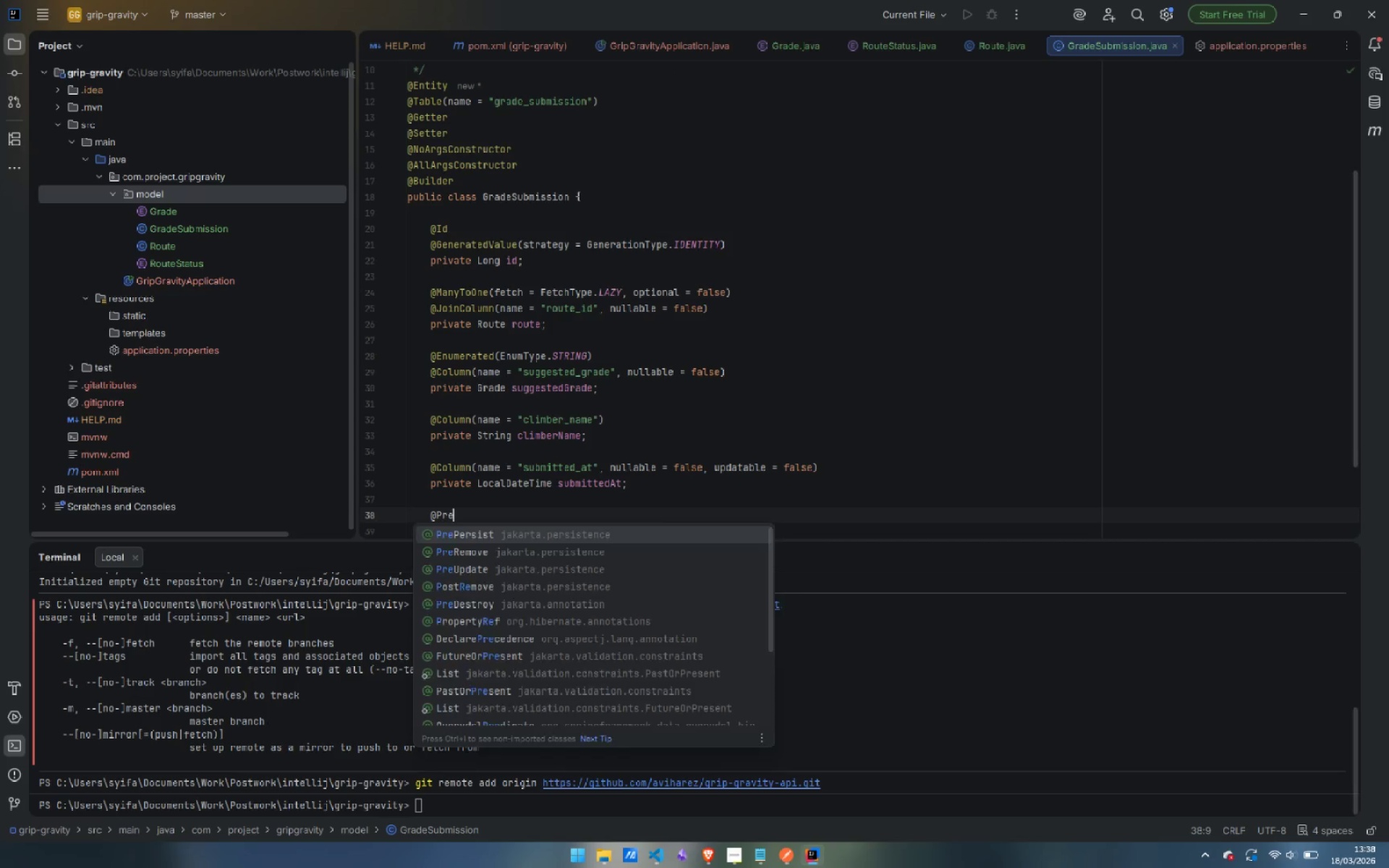 
key(Enter)
 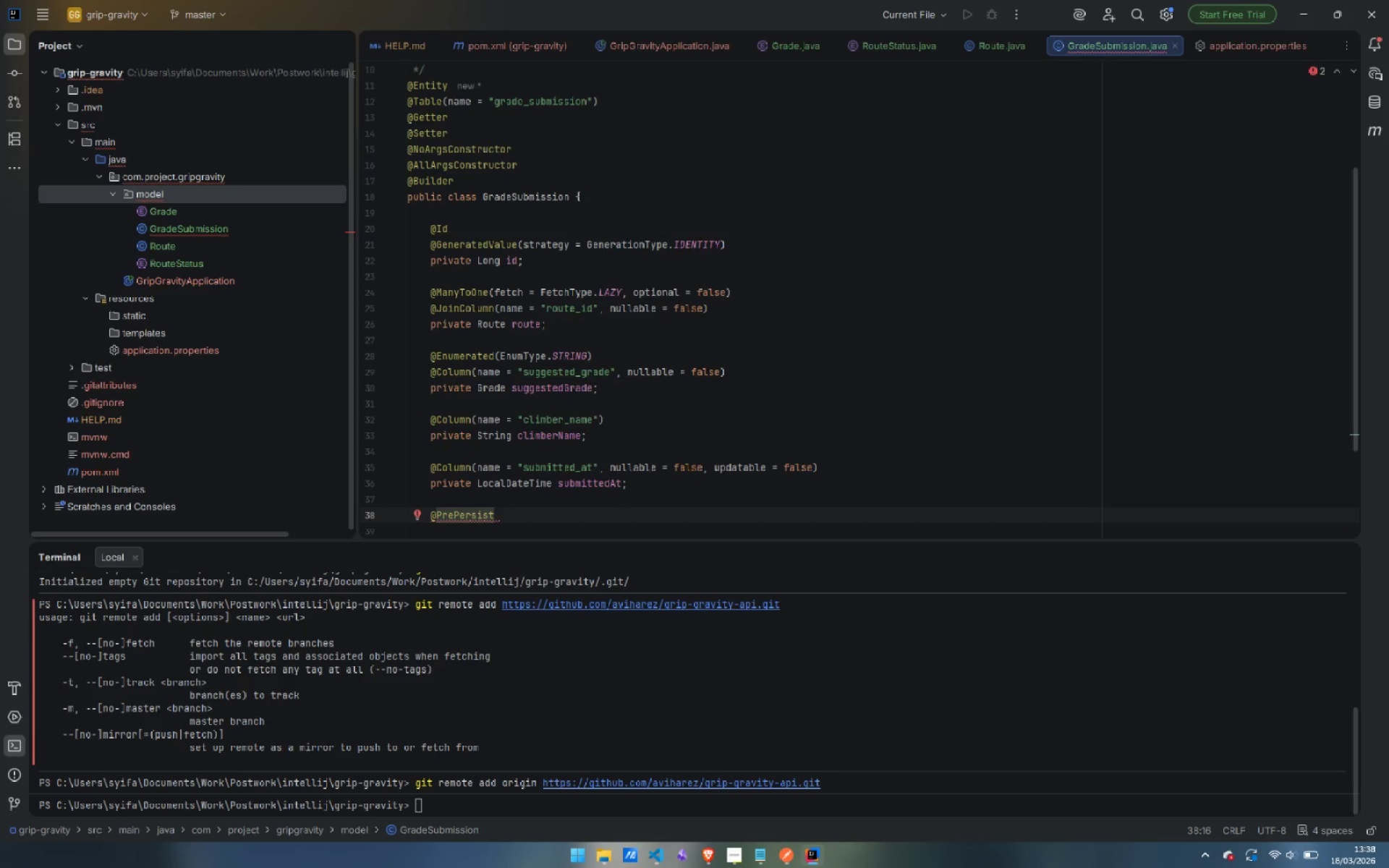 
key(Enter)
 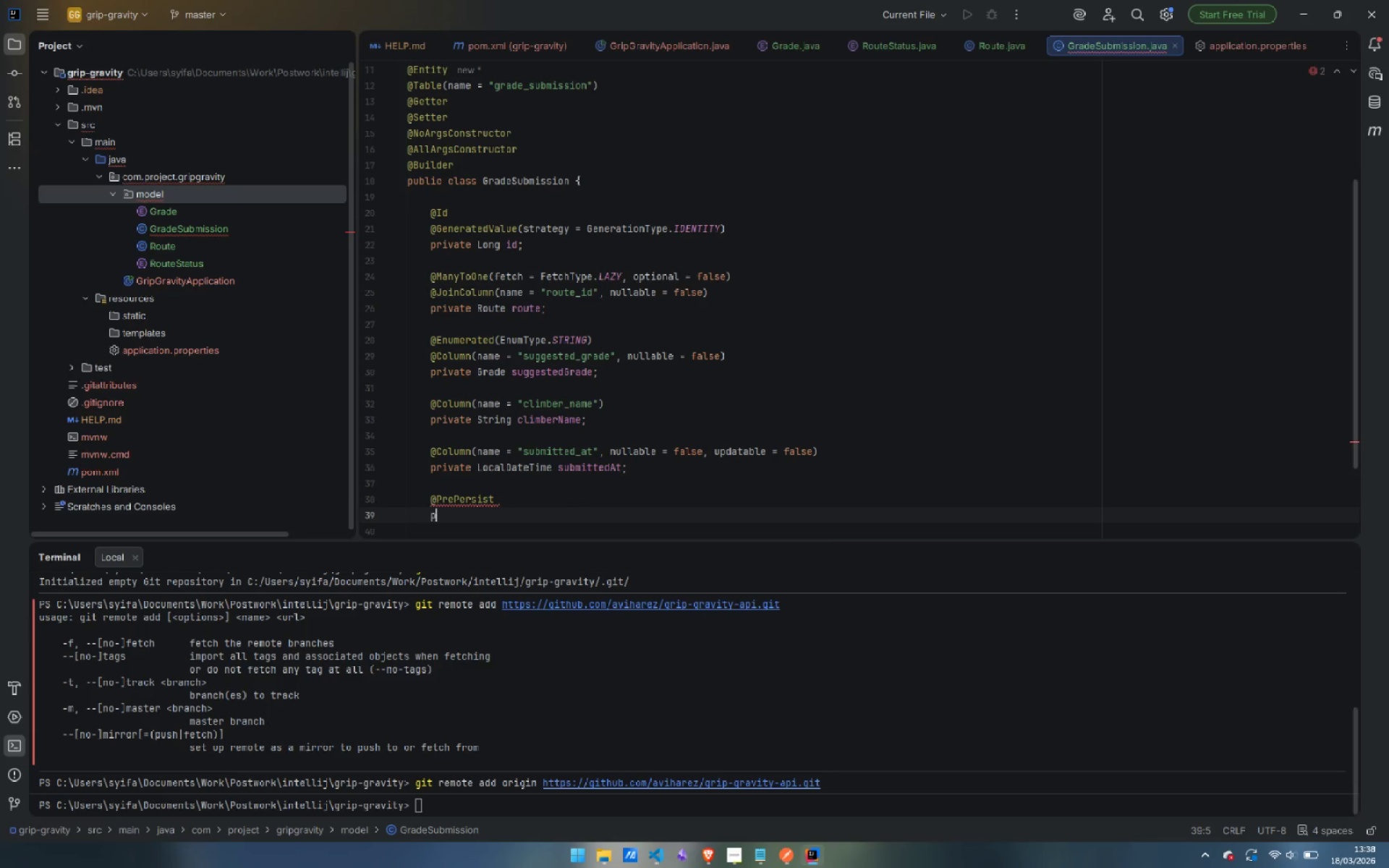 
type(protec)
 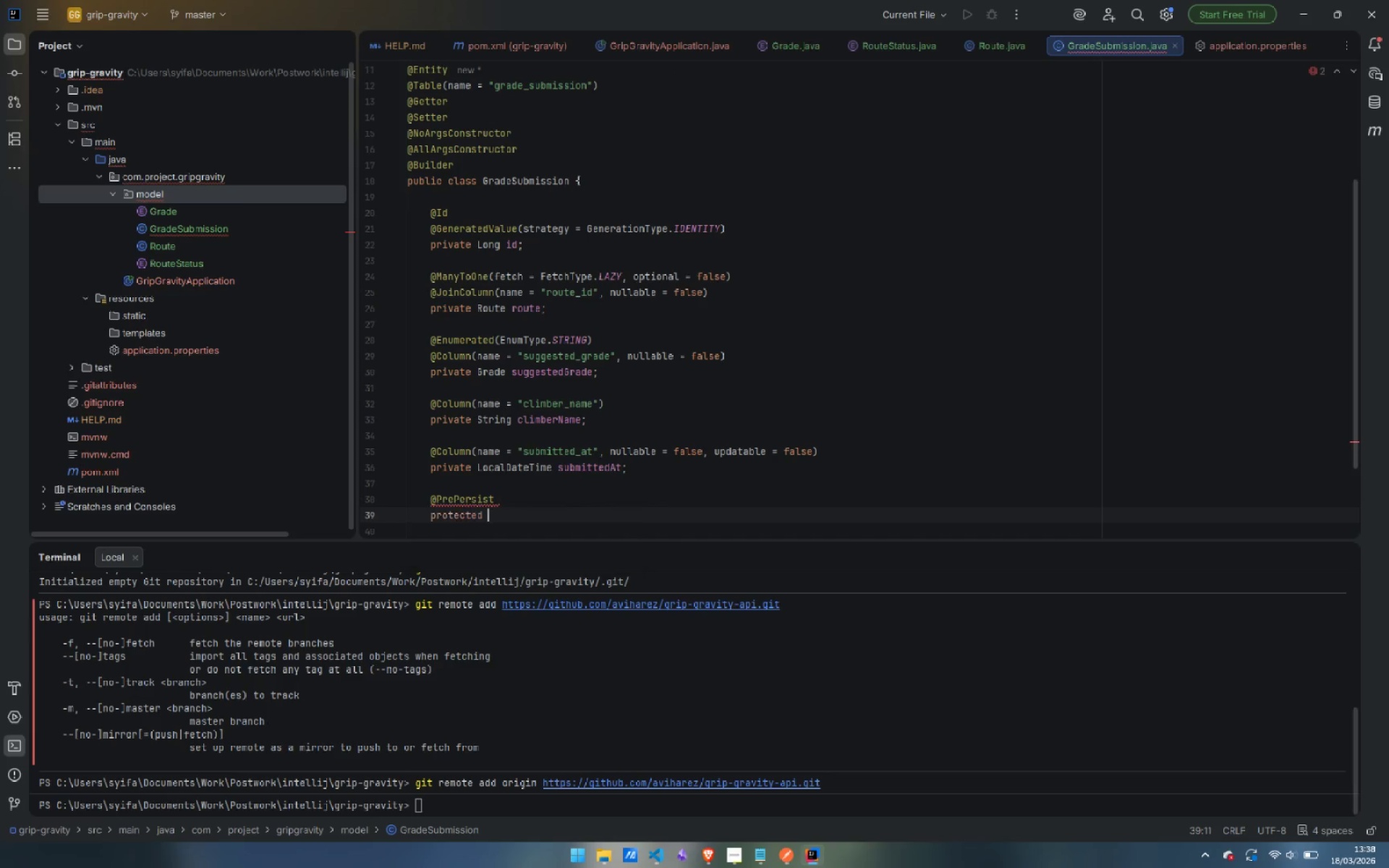 
key(Enter)
 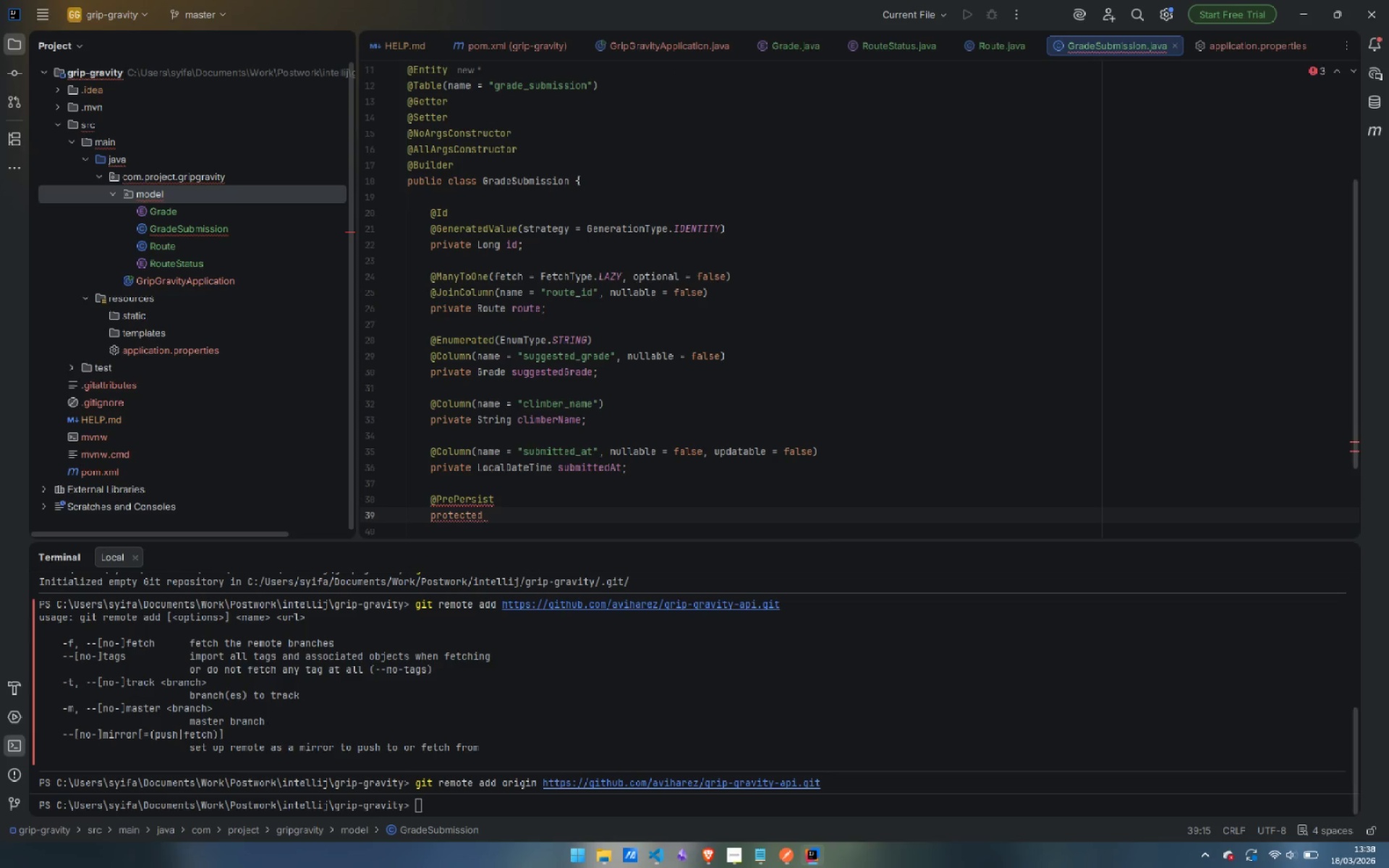 
type(void onCreate() {)
 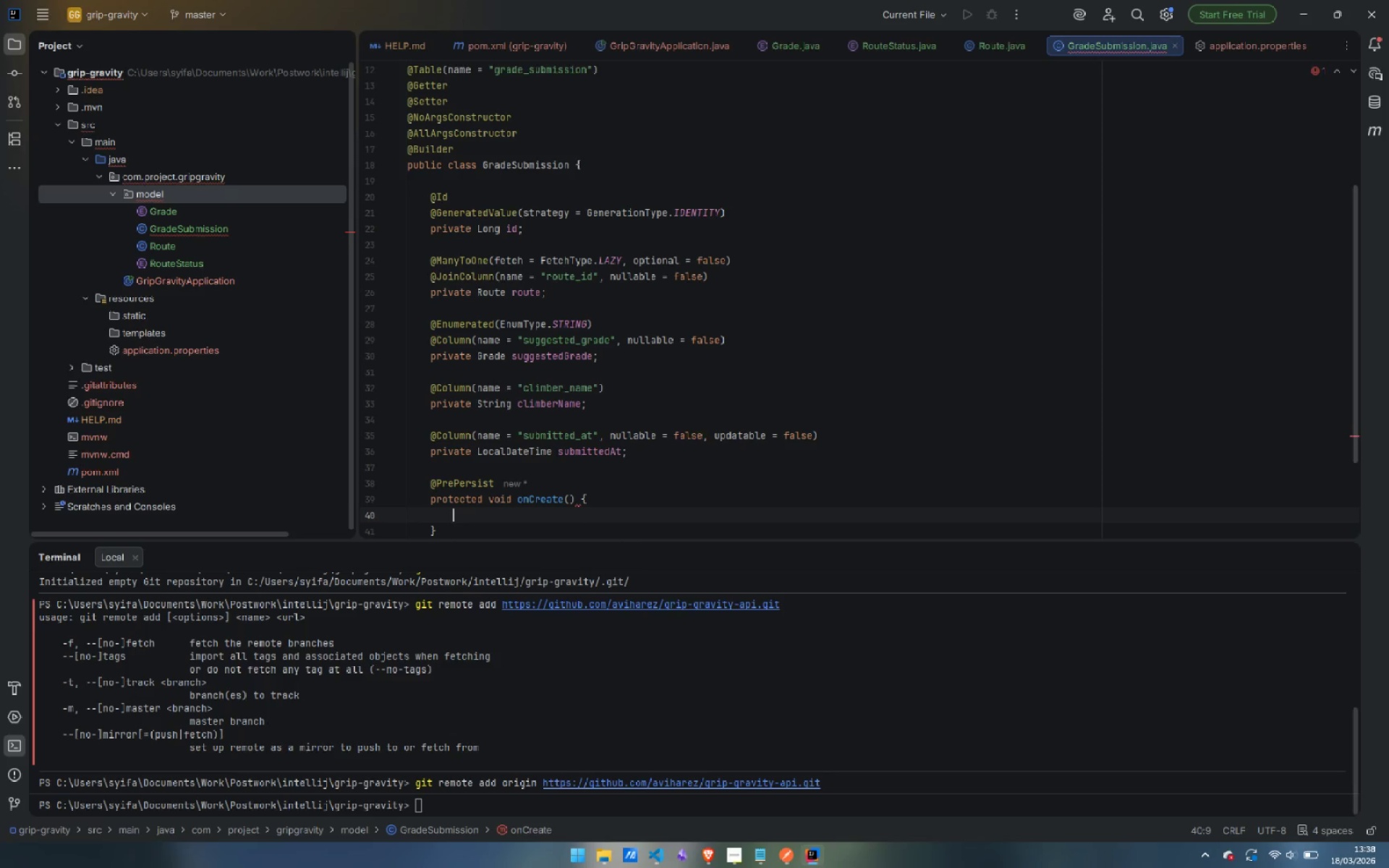 
 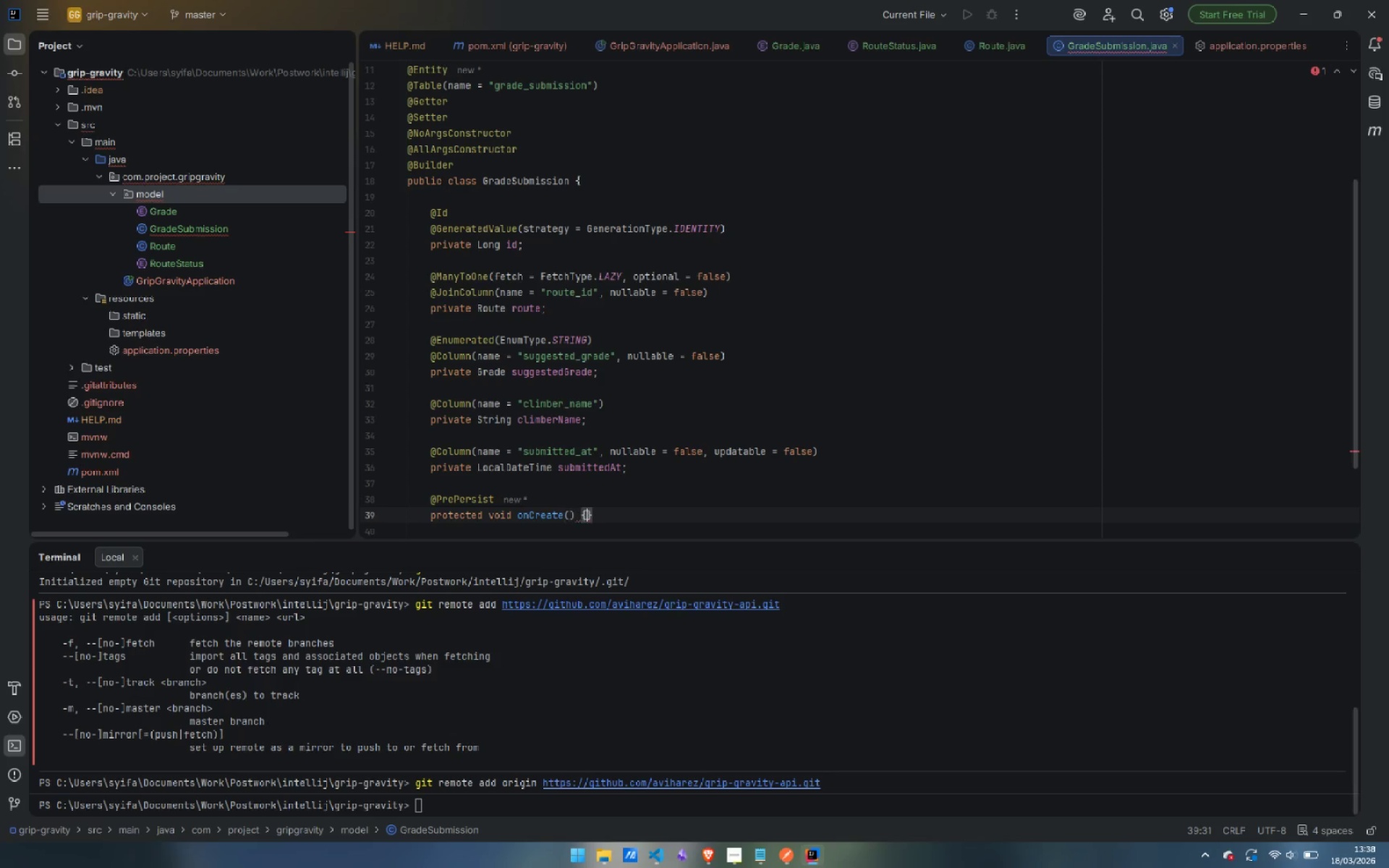 
key(Enter)
 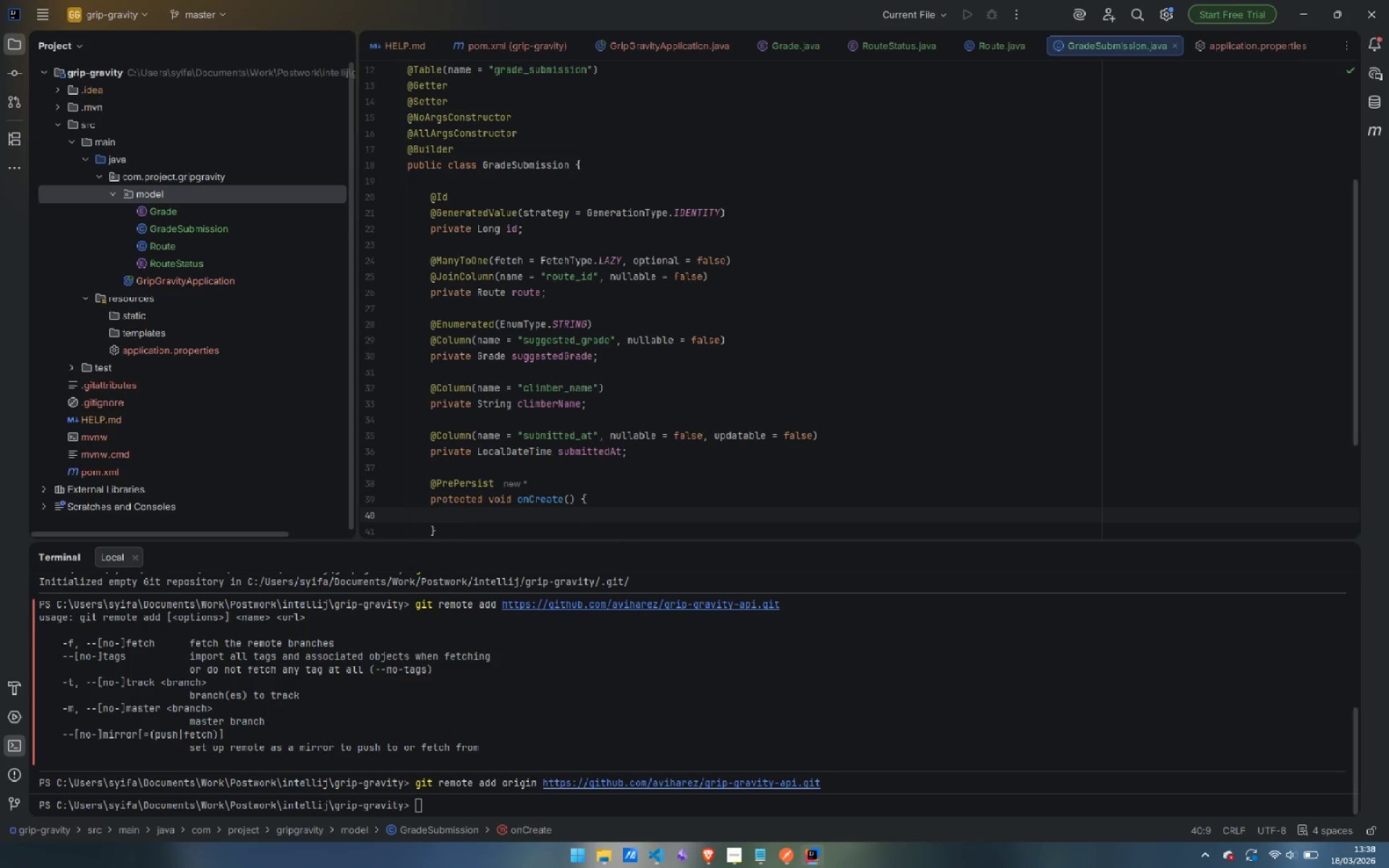 
type(submi)
 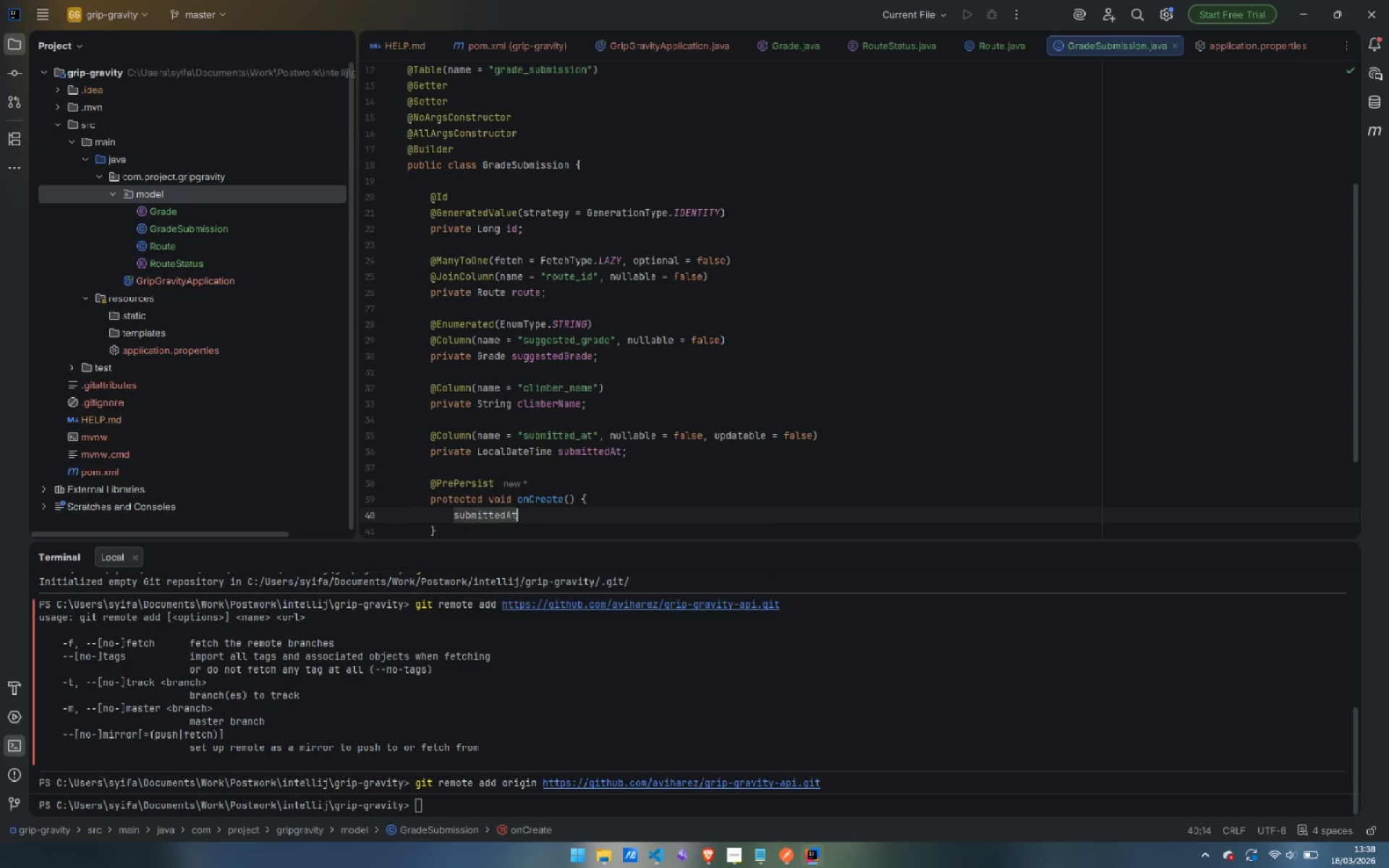 
key(Enter)
 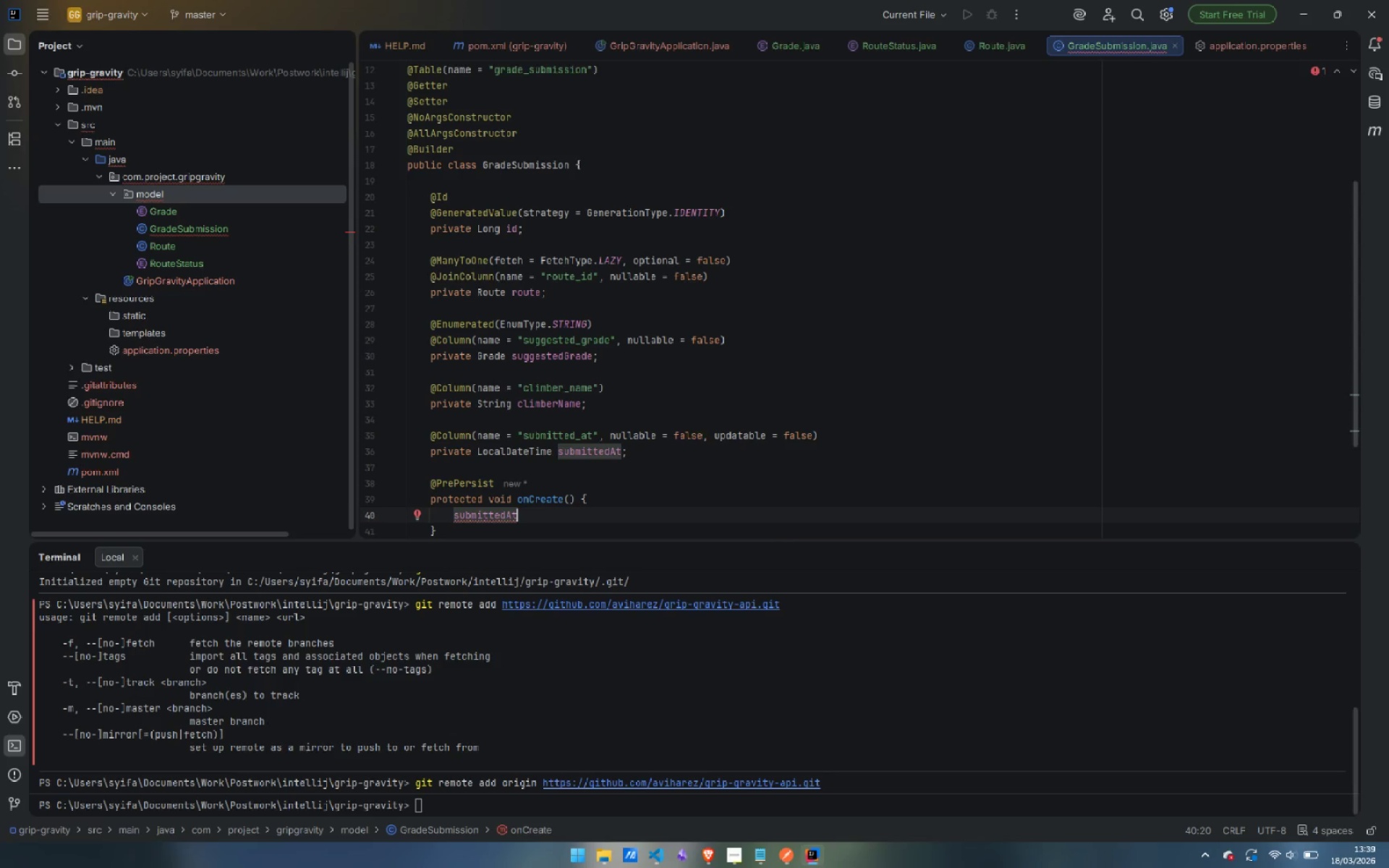 
key(Control+ControlLeft)
 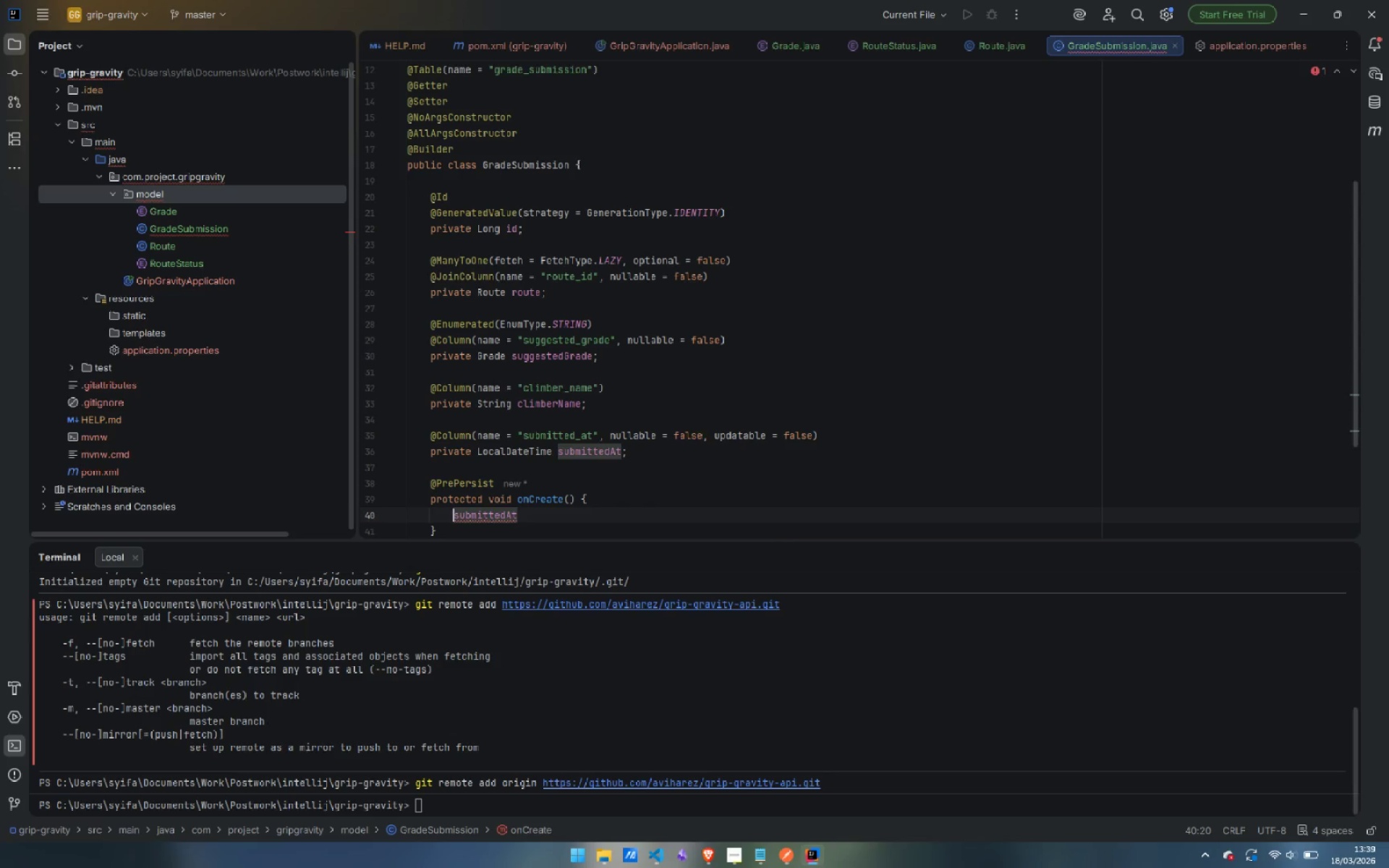 
key(Control+ArrowLeft)
 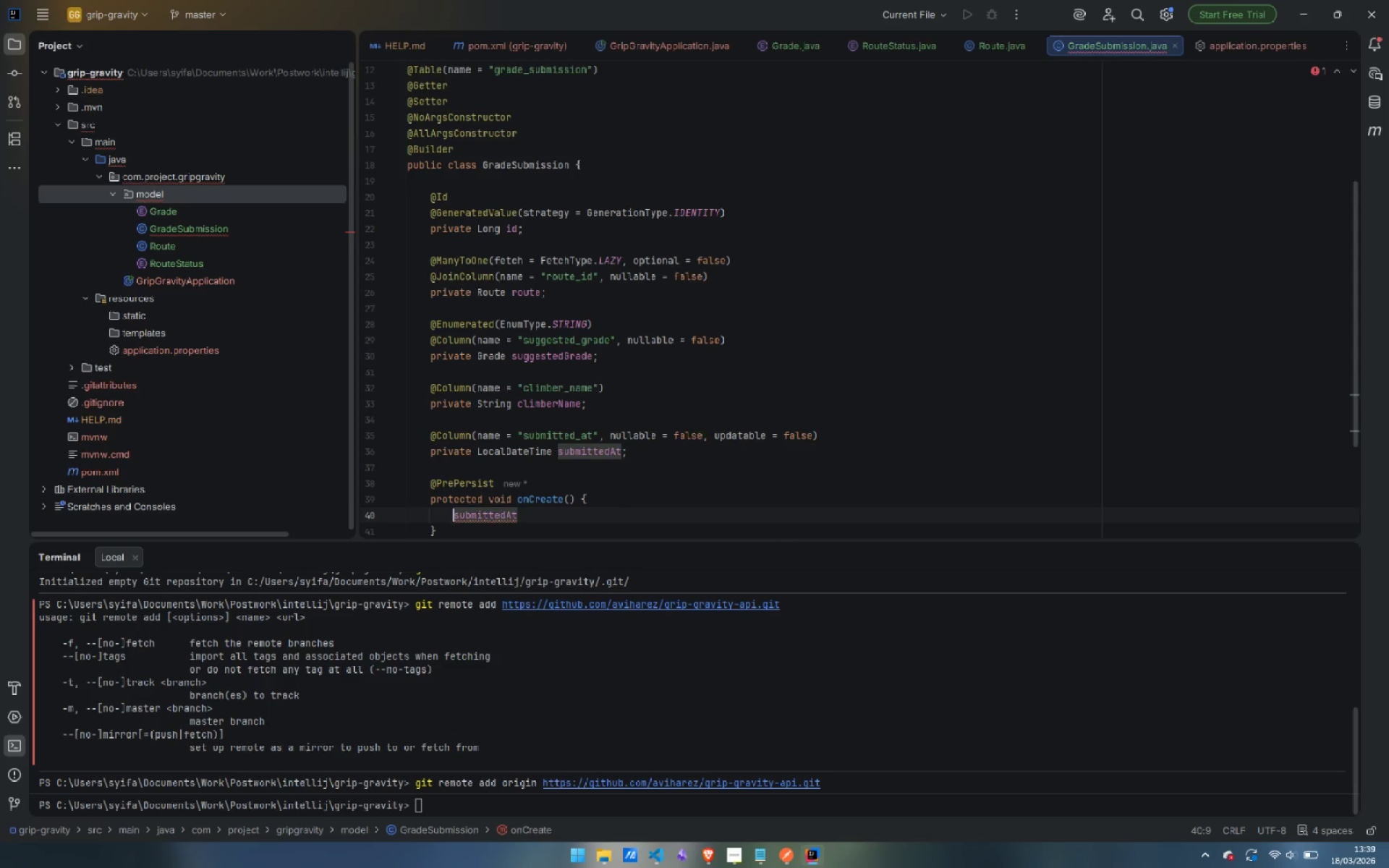 
type(this.)
 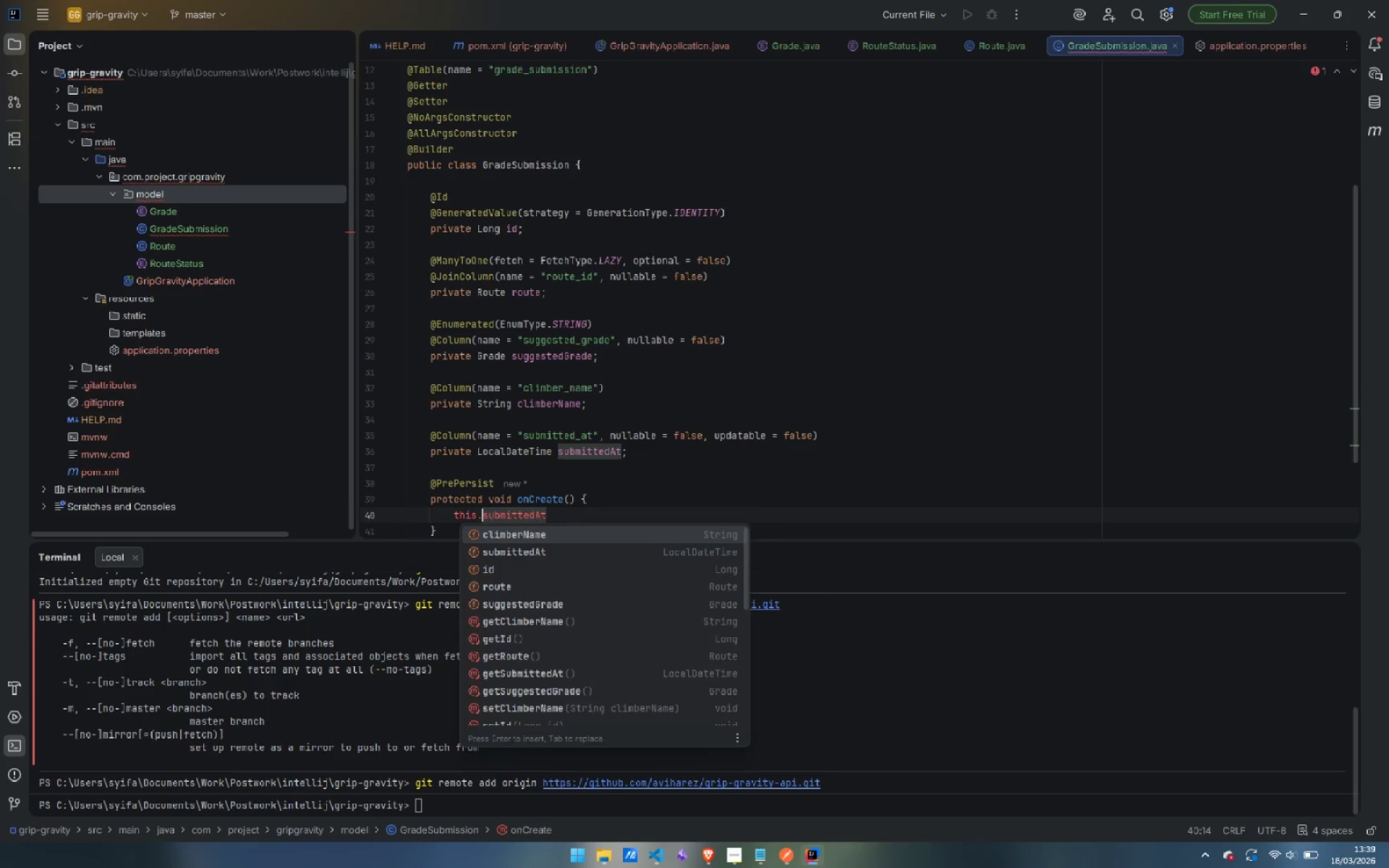 
key(Control+ArrowRight)
 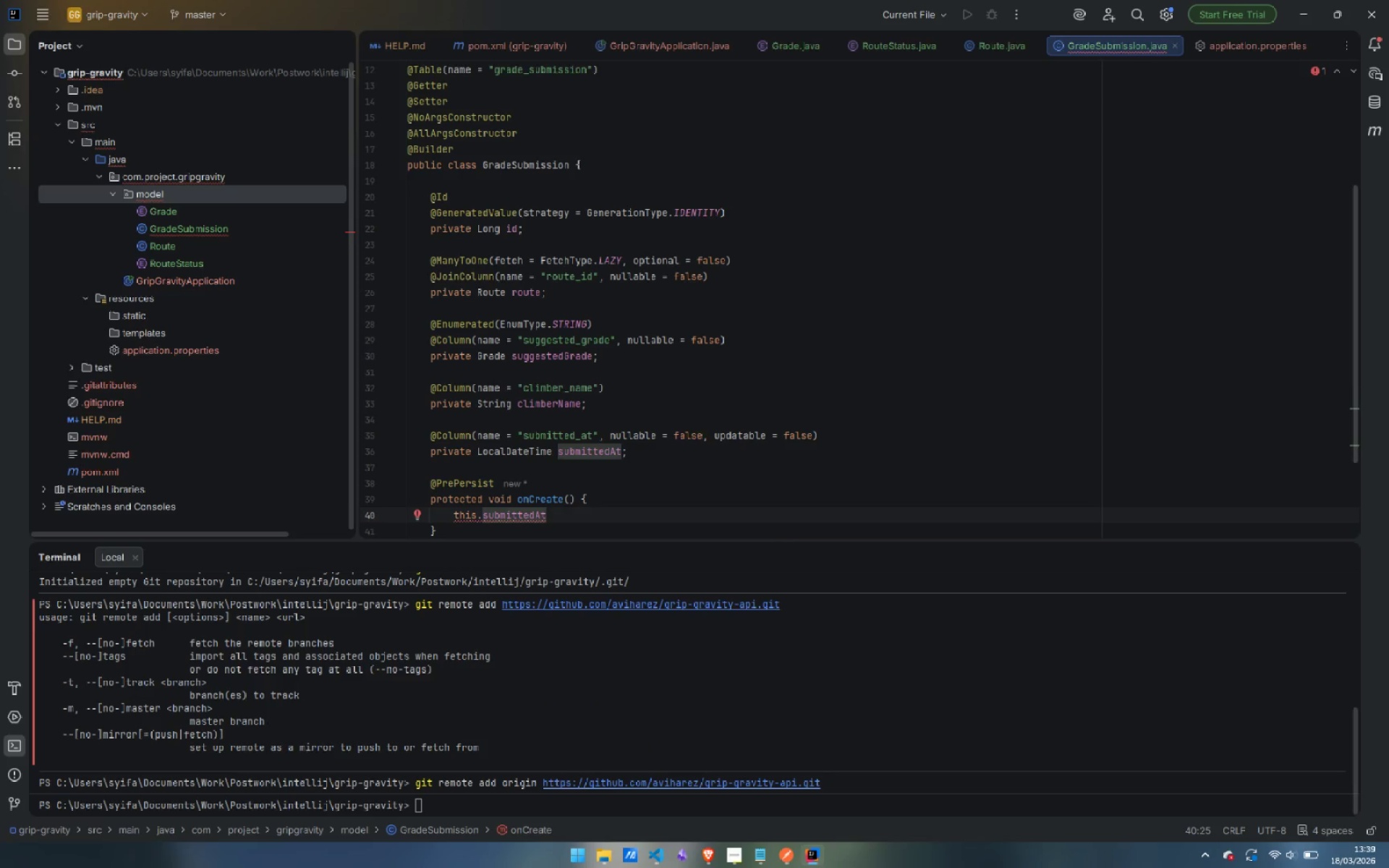 
type( = Loca)
 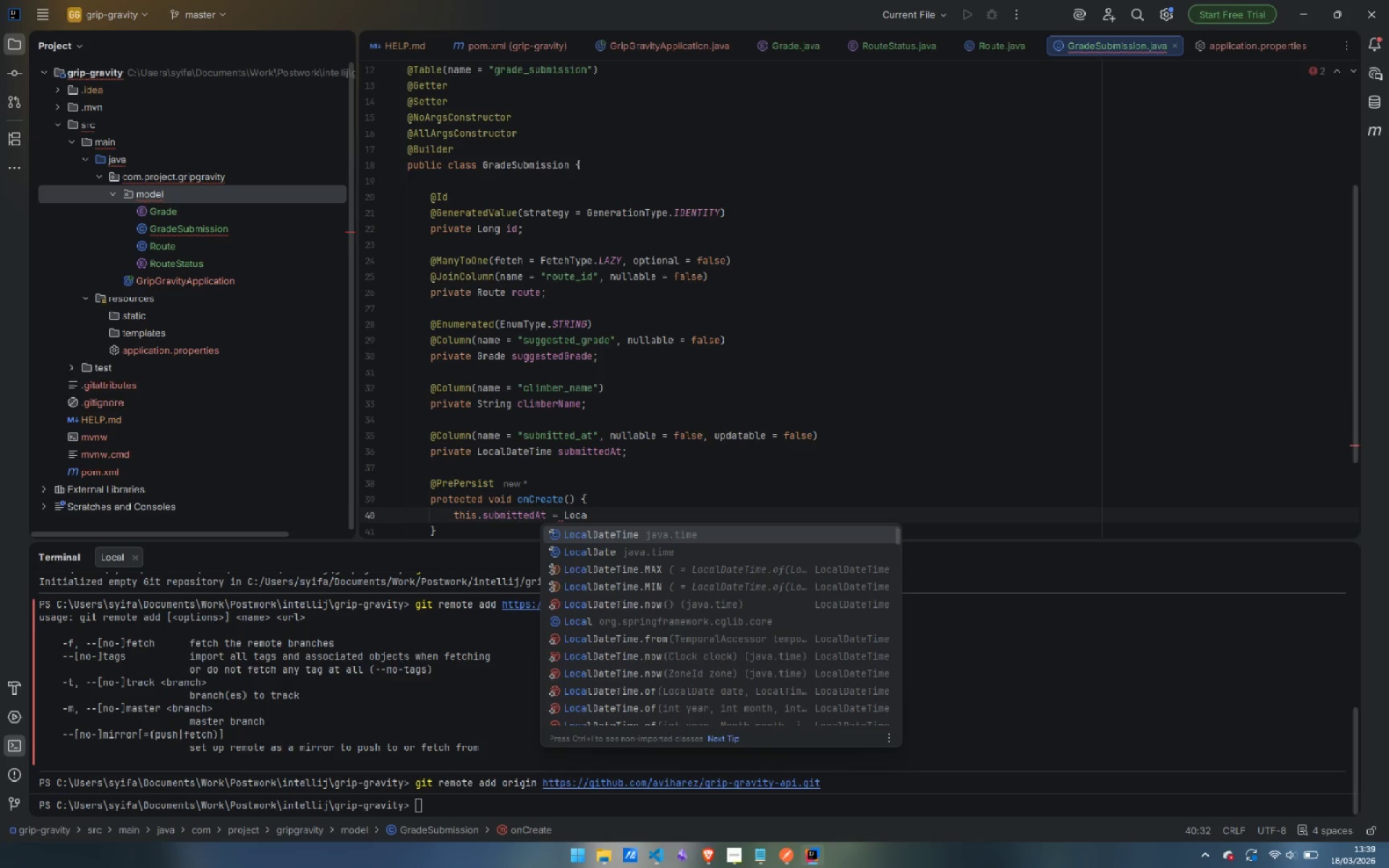 
key(Enter)
 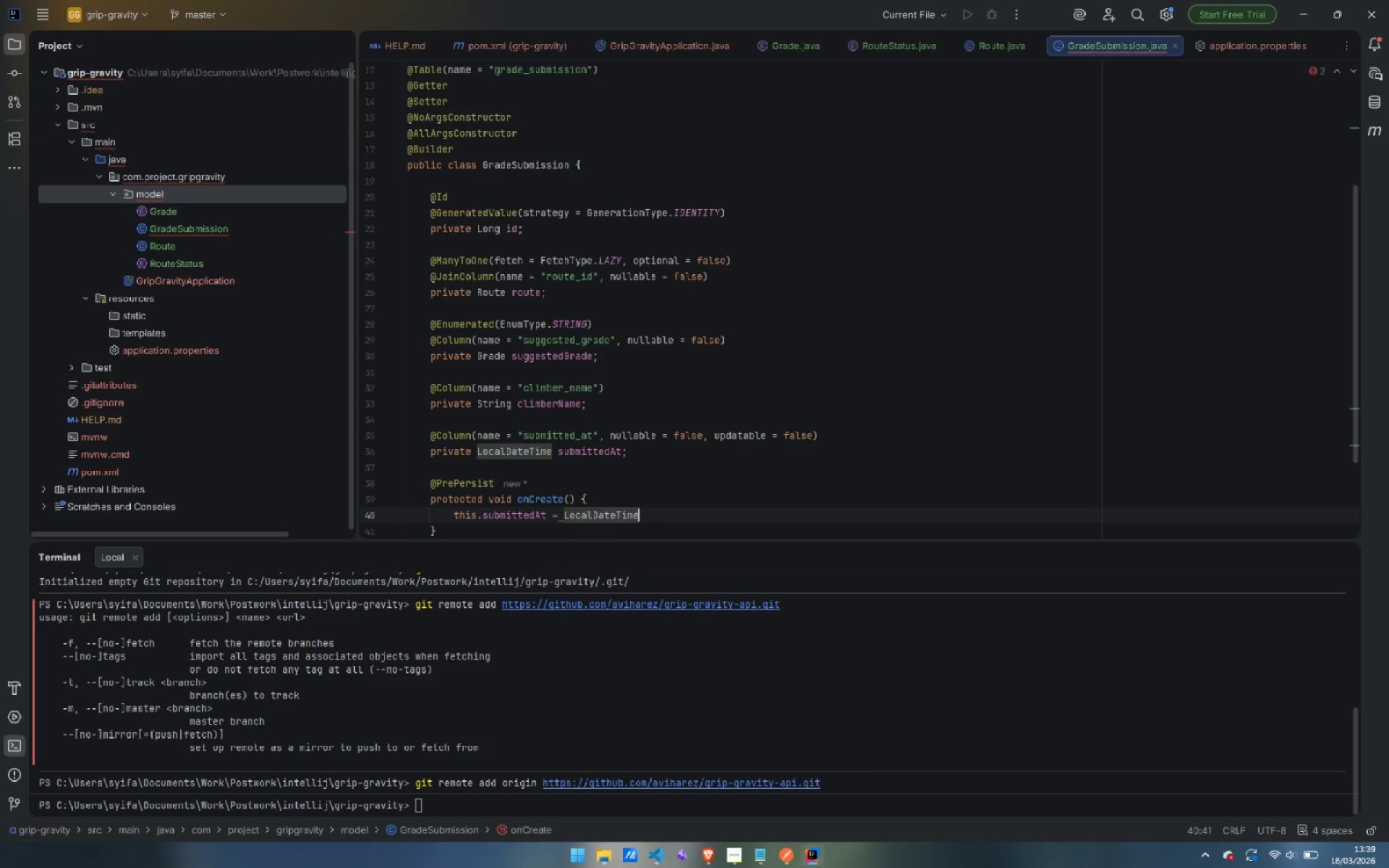 
key(Period)
 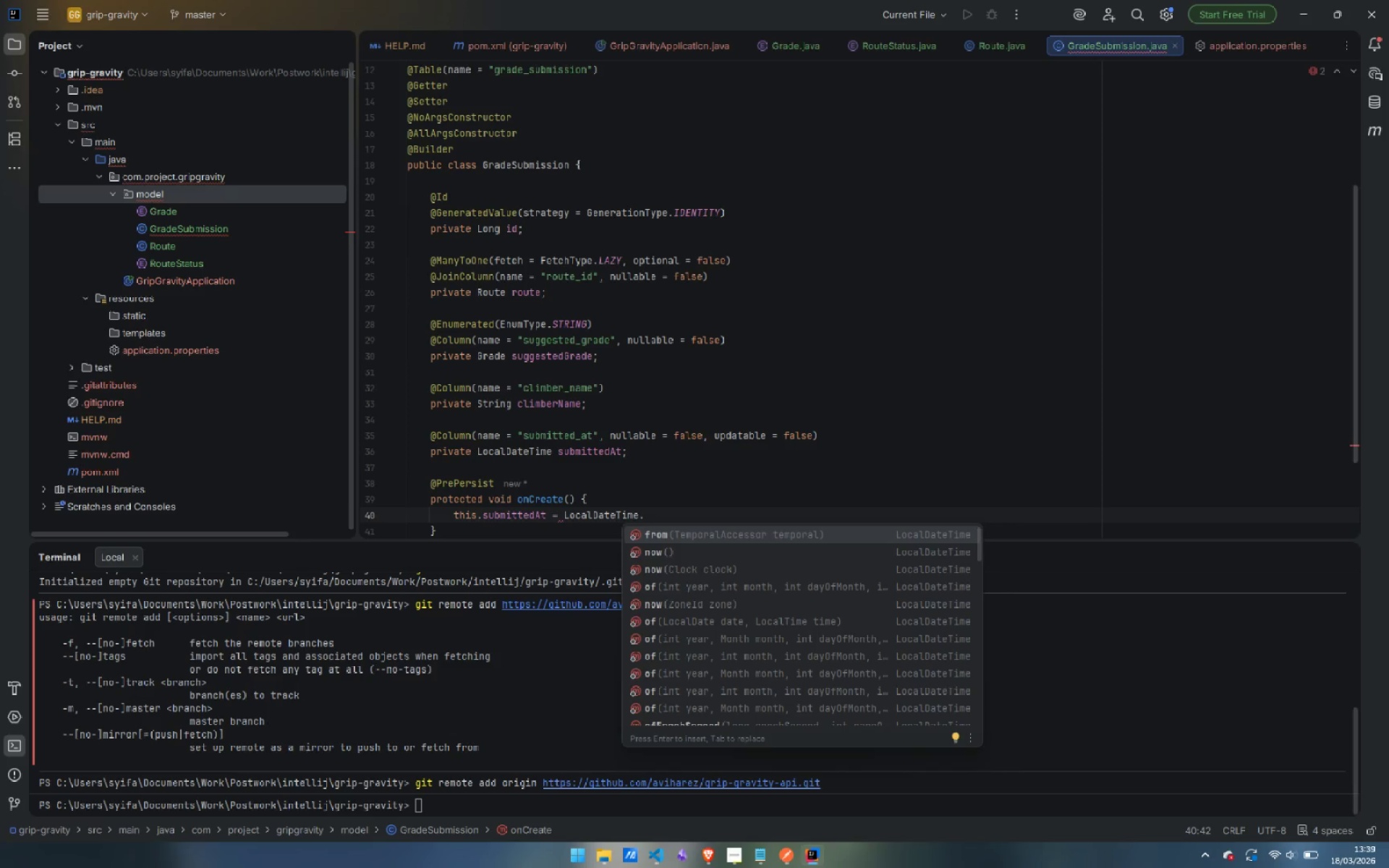 
key(ArrowDown)
 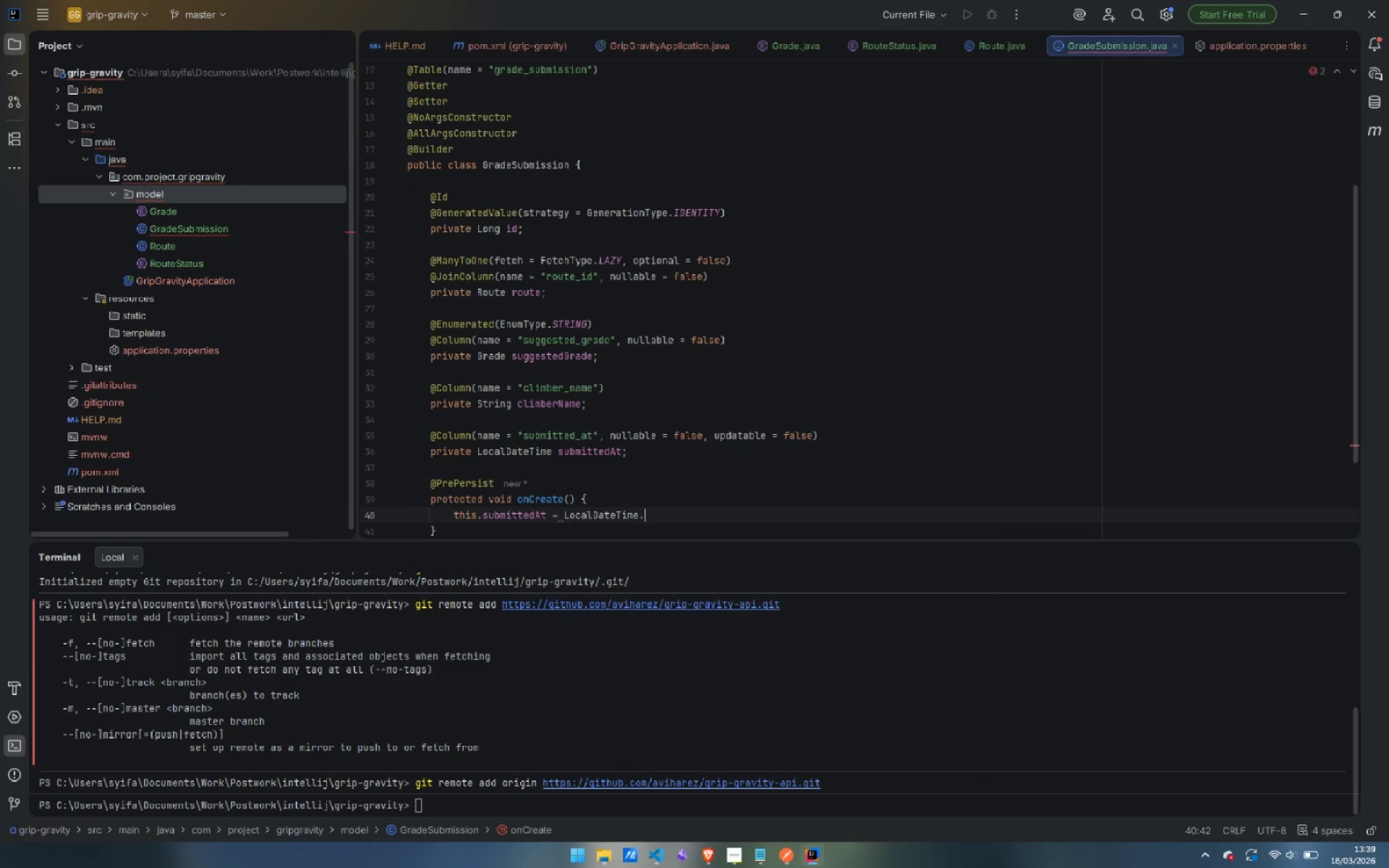 
key(Enter)
 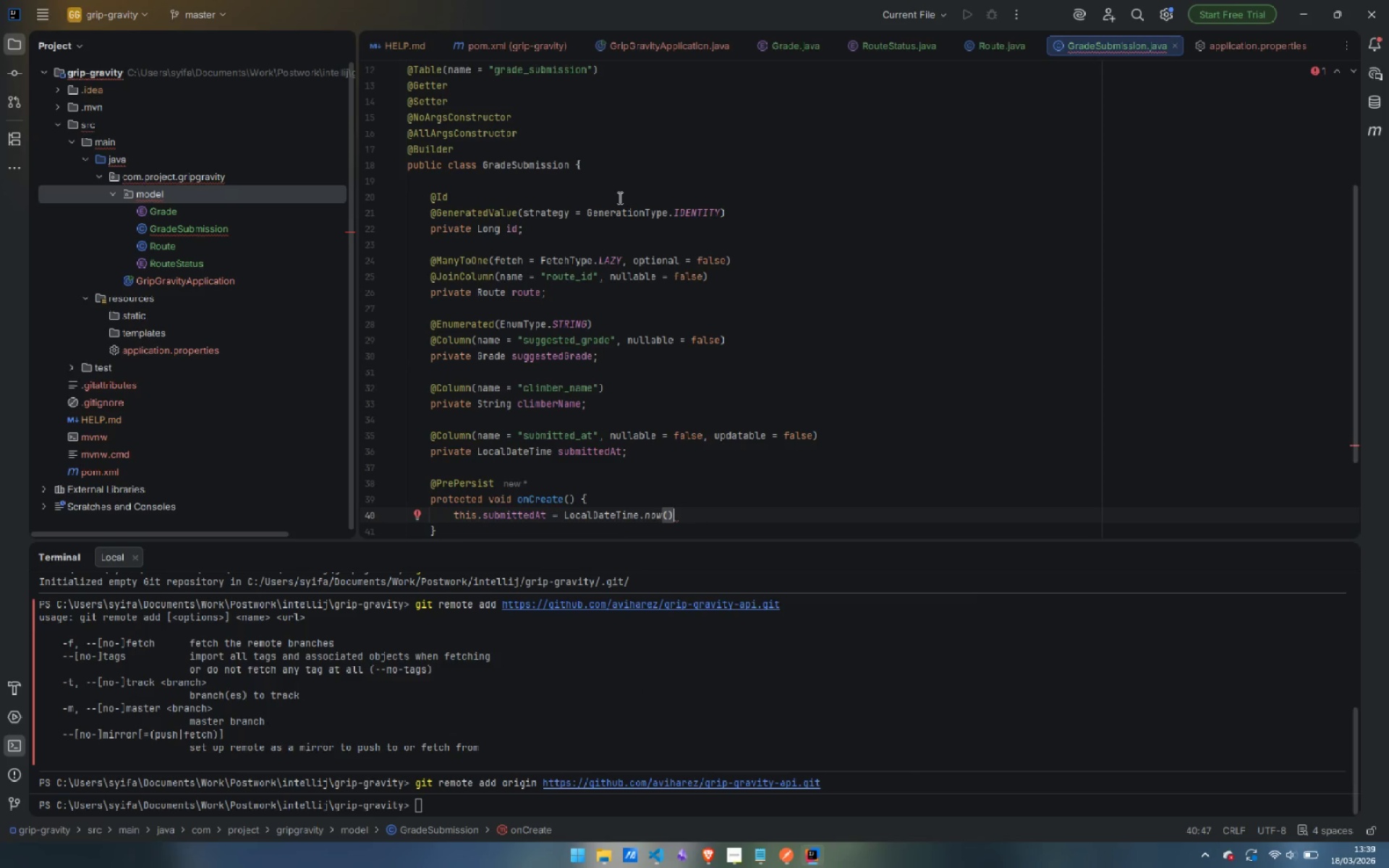 
key(Semicolon)
 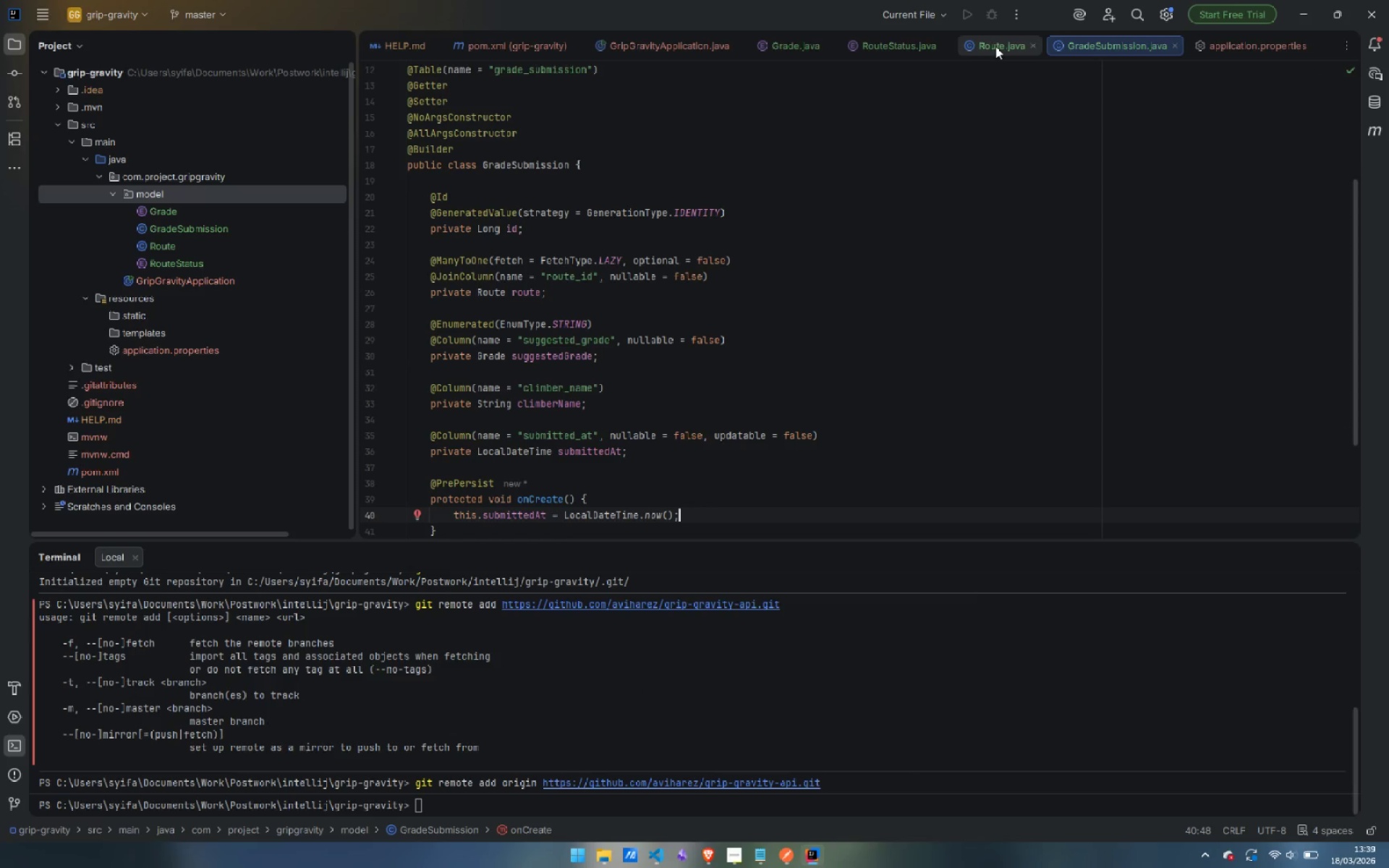 
left_click([909, 45])
 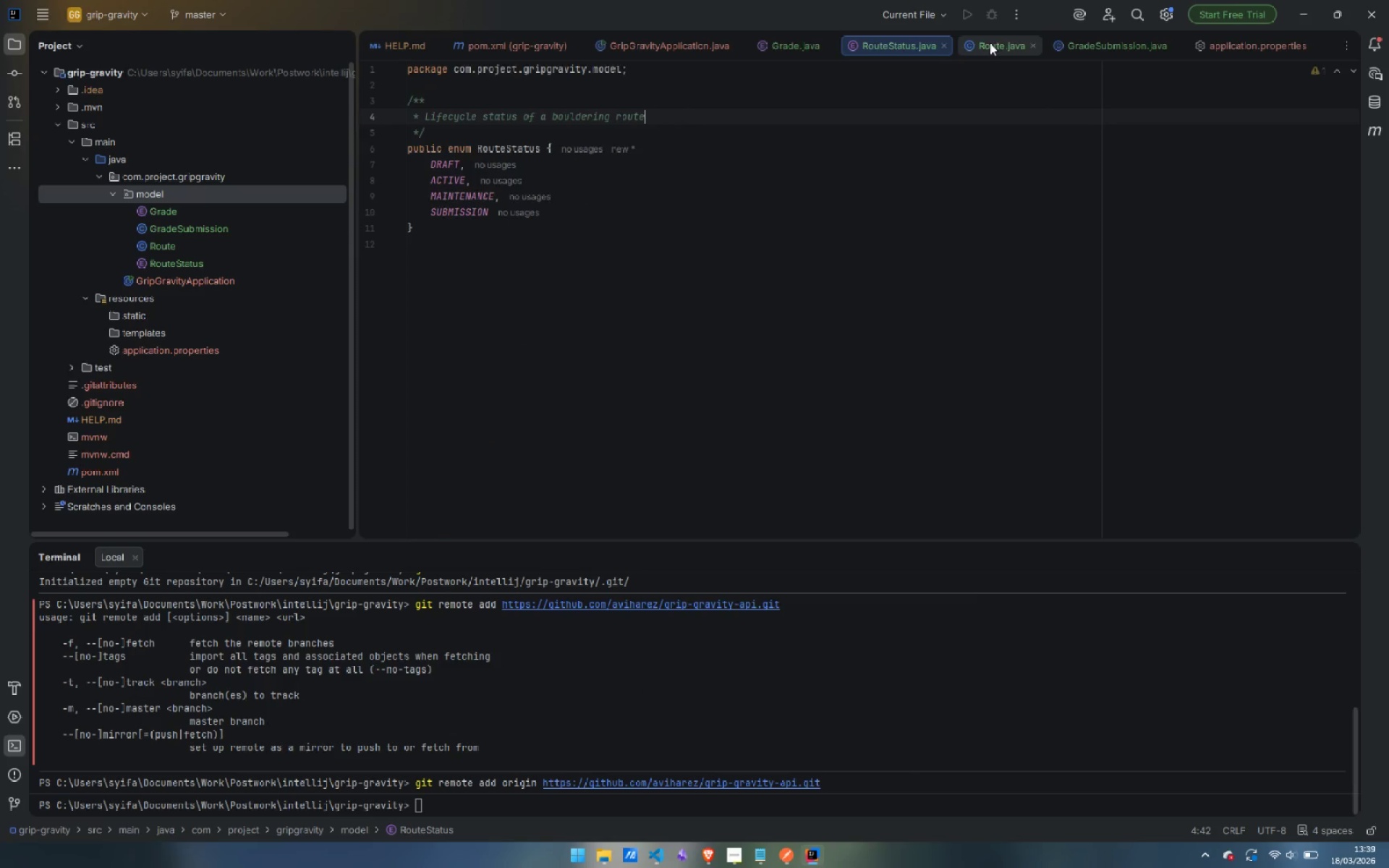 
left_click([990, 43])
 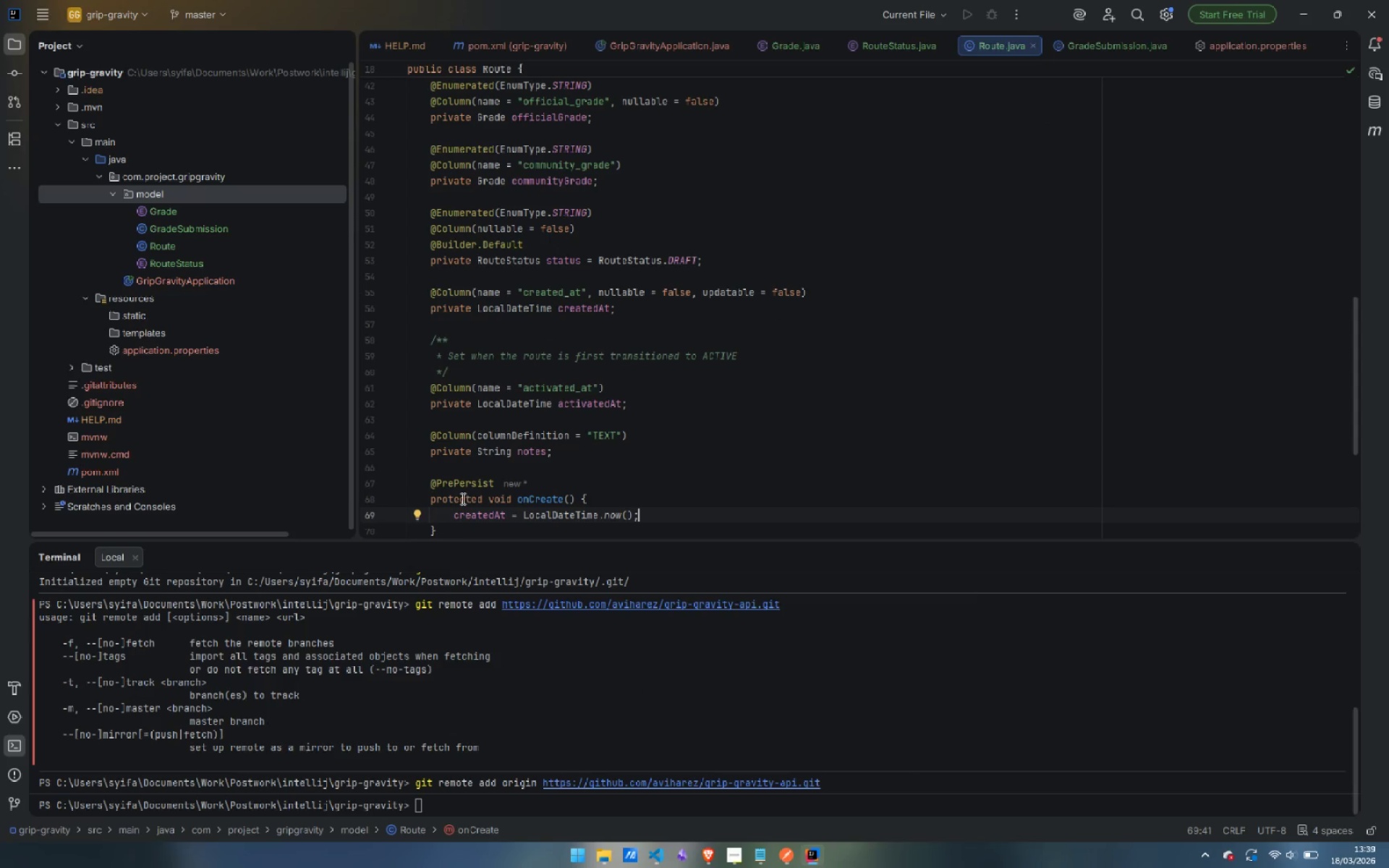 
left_click([451, 515])
 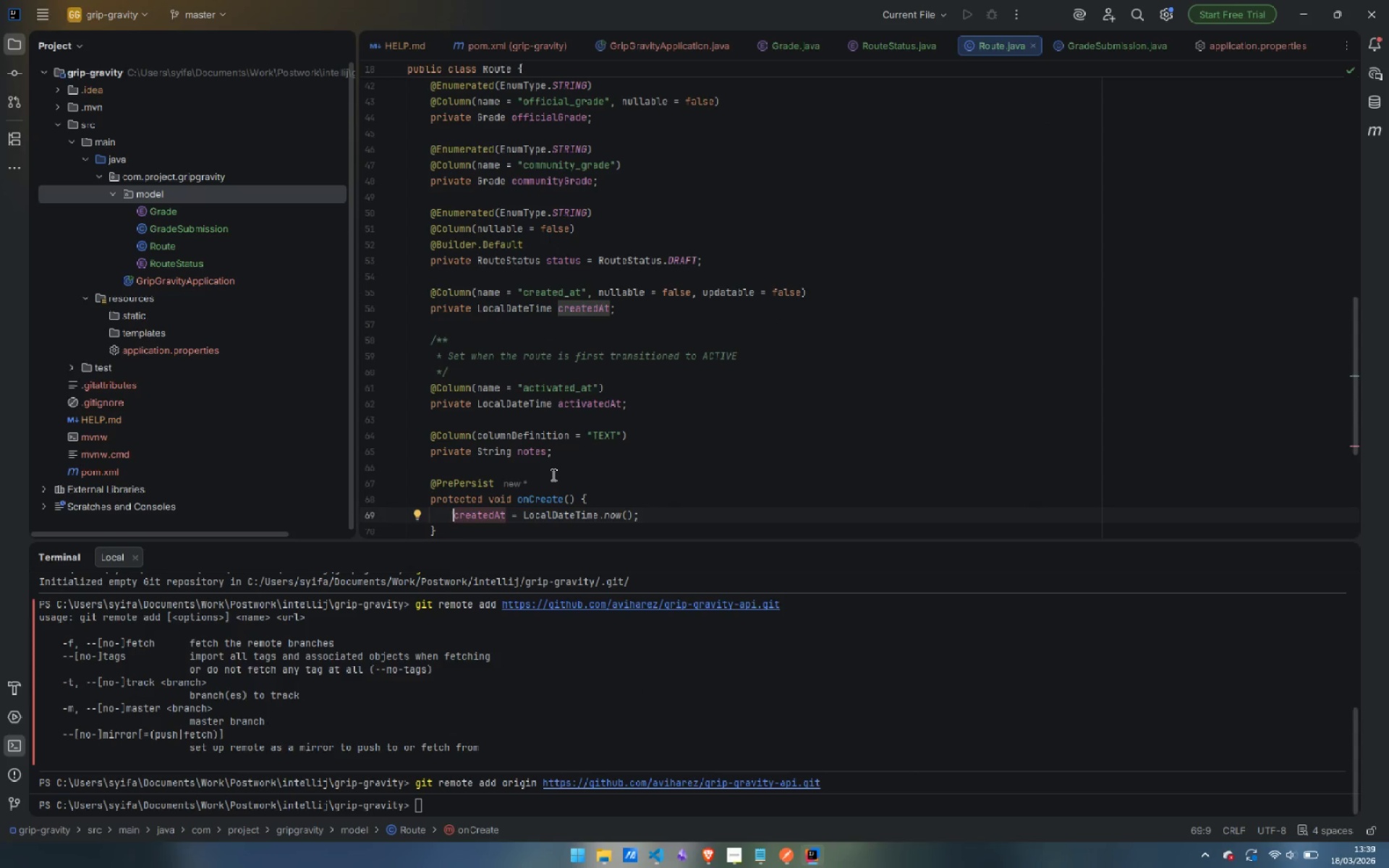 
type(this.)
 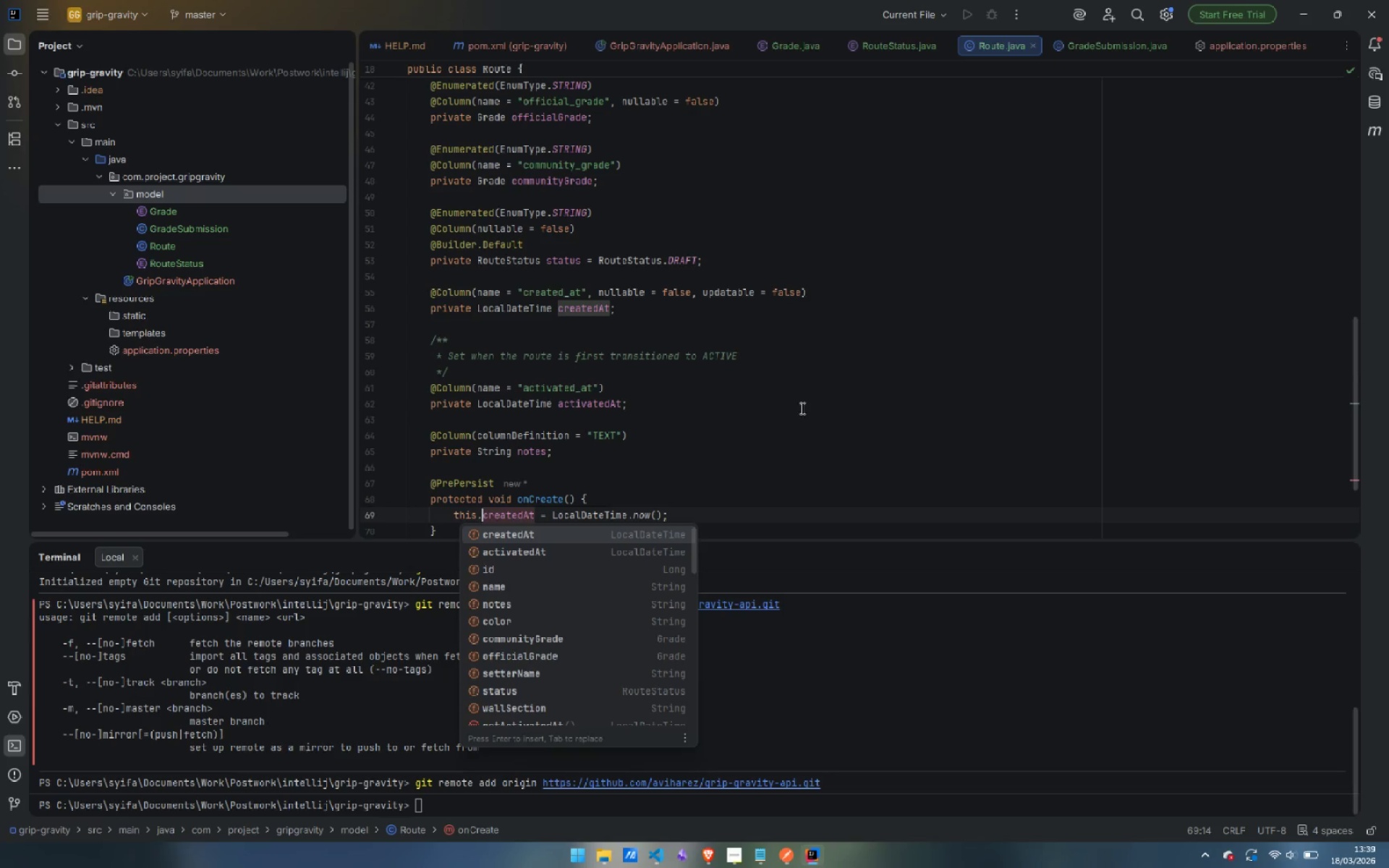 
left_click([806, 407])
 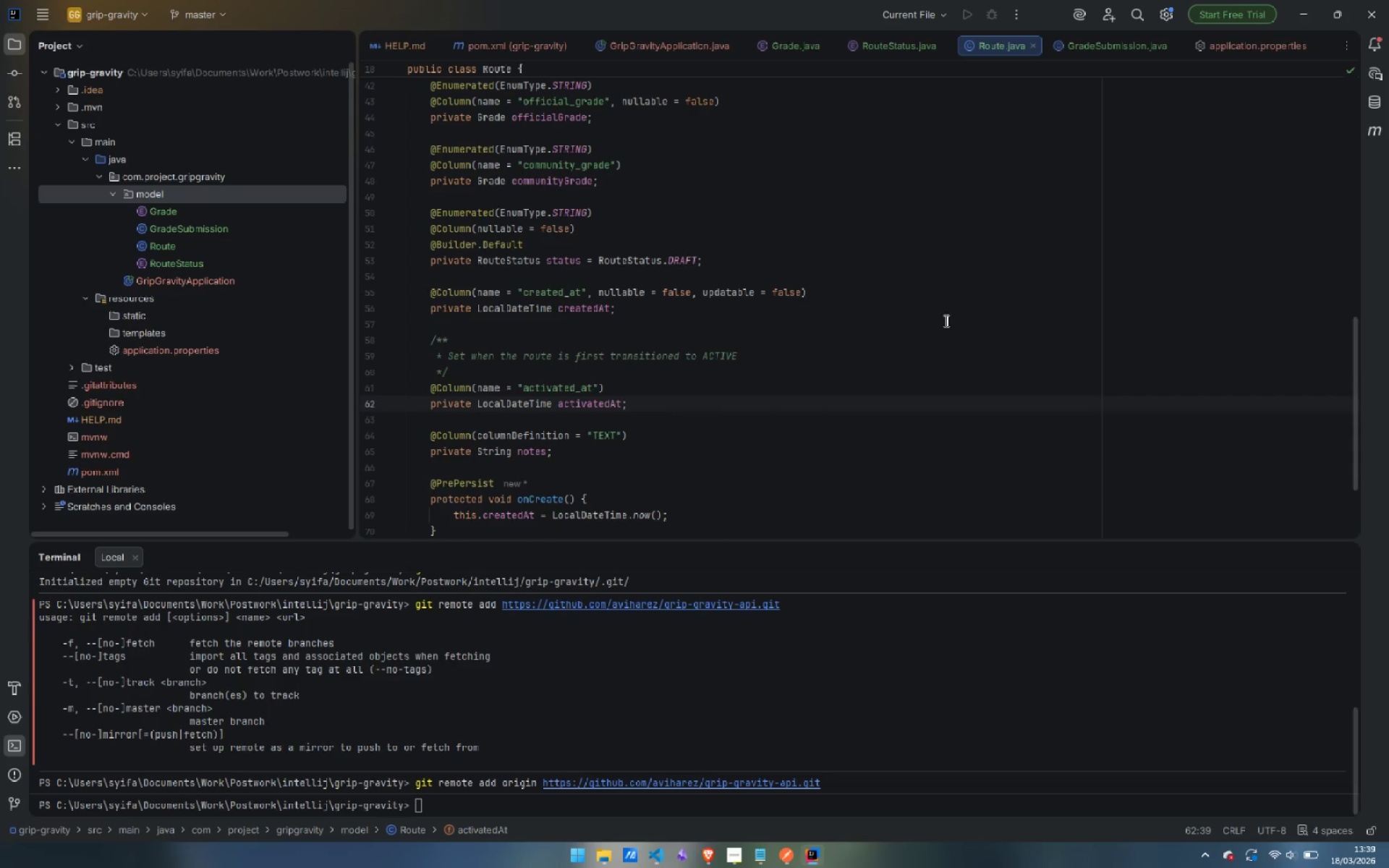 
scroll: coordinate [666, 270], scroll_direction: up, amount: 3.0
 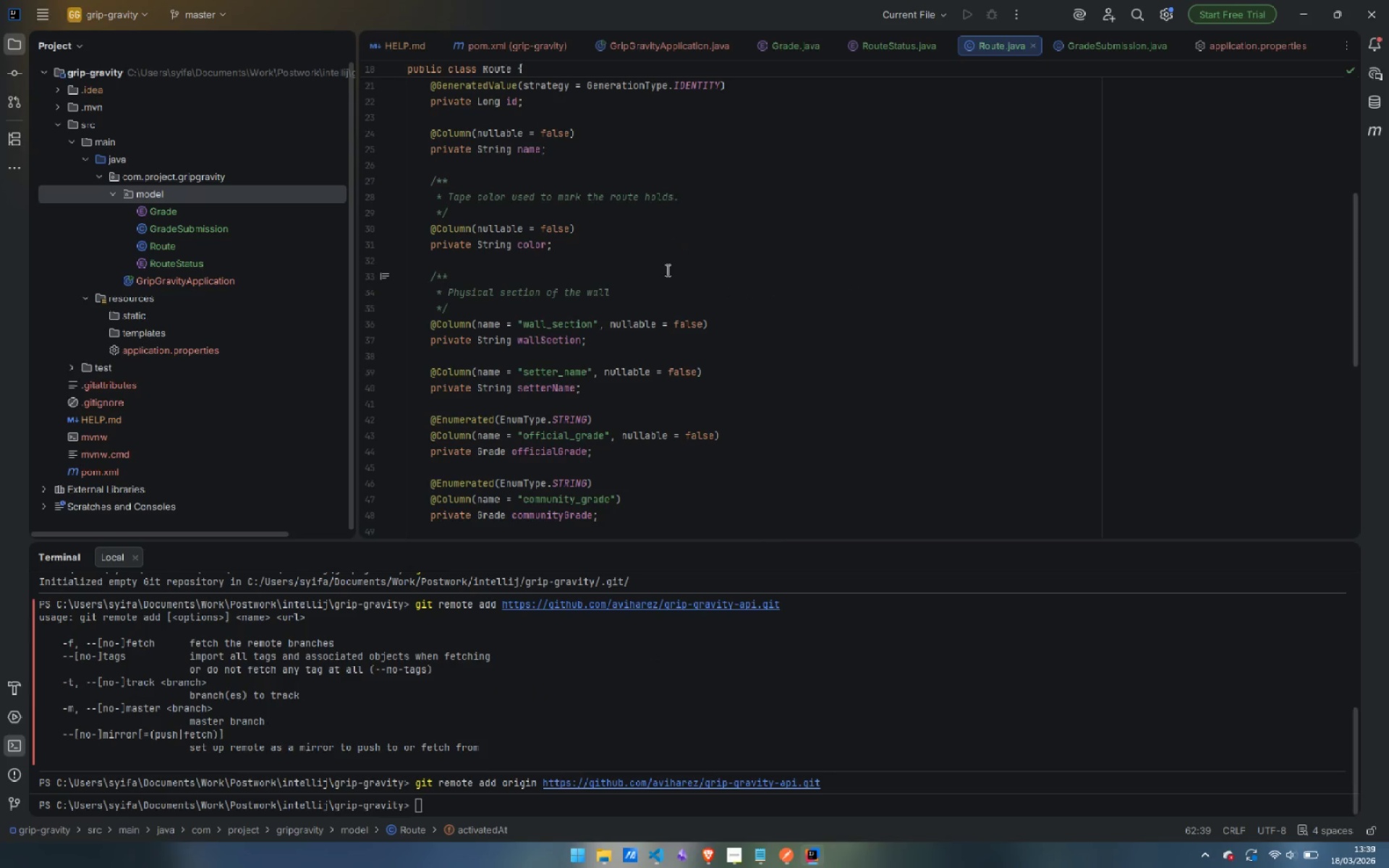 
scroll: coordinate [666, 270], scroll_direction: down, amount: 7.0
 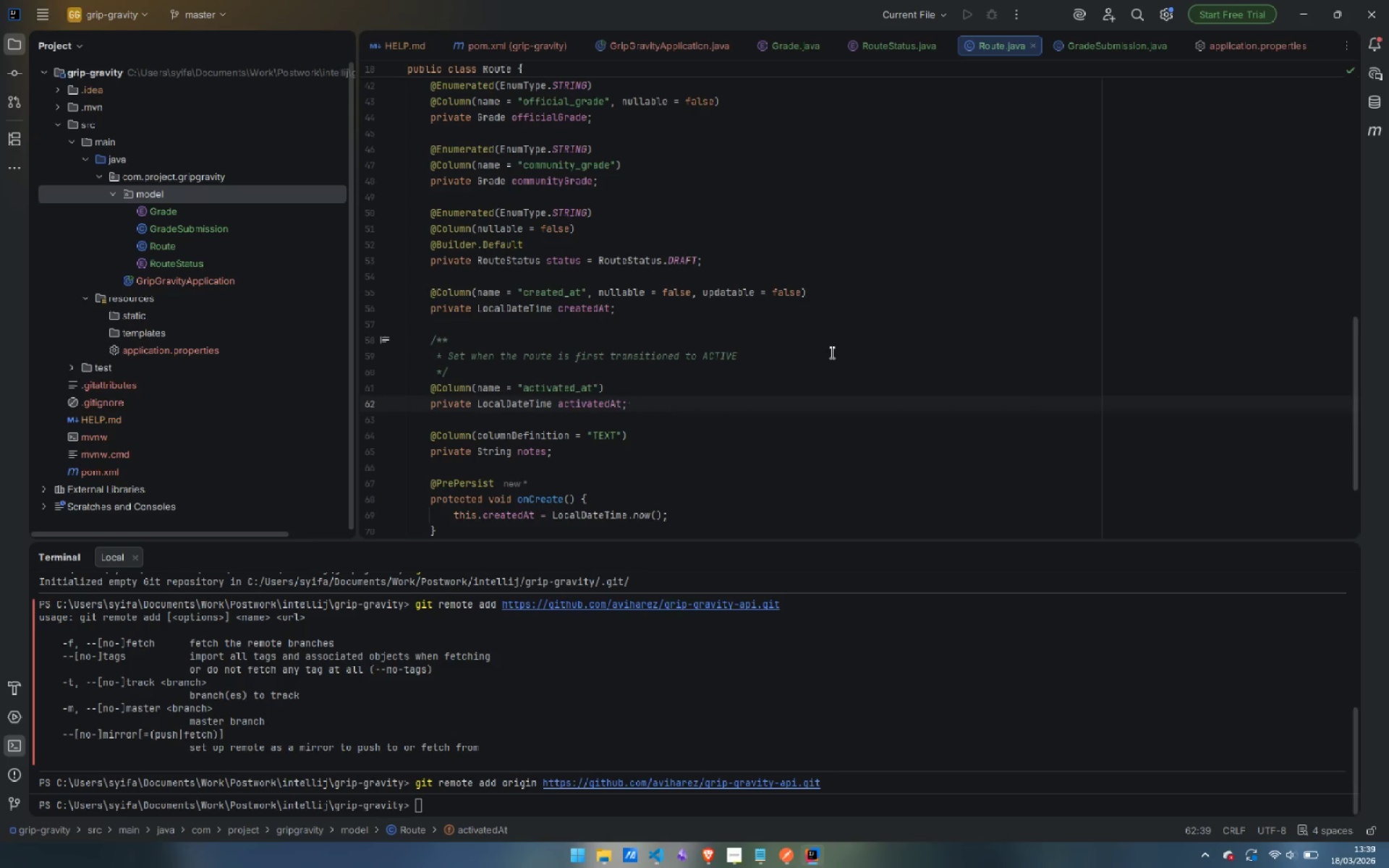 
wait(16.25)
 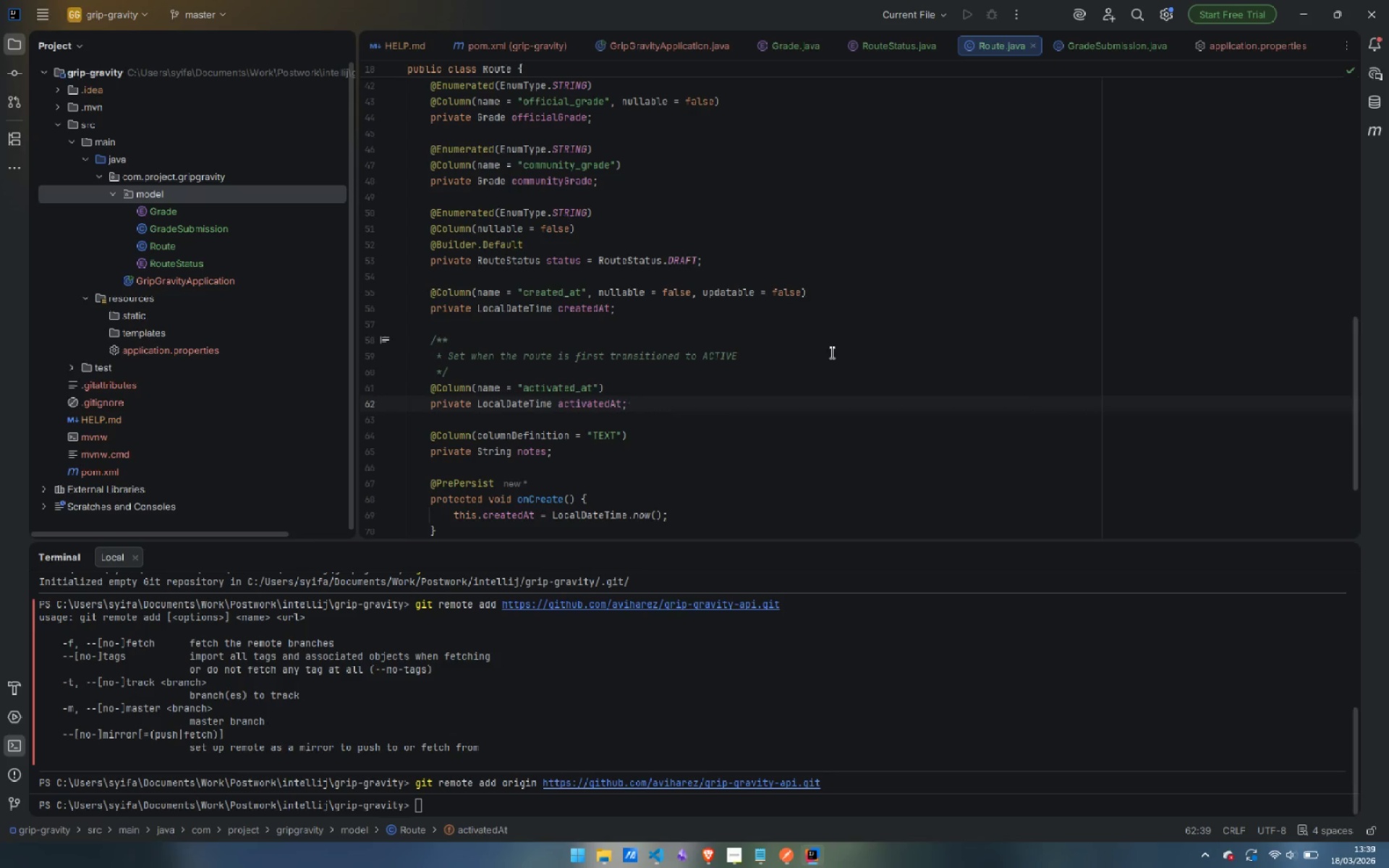 
left_click([109, 192])
 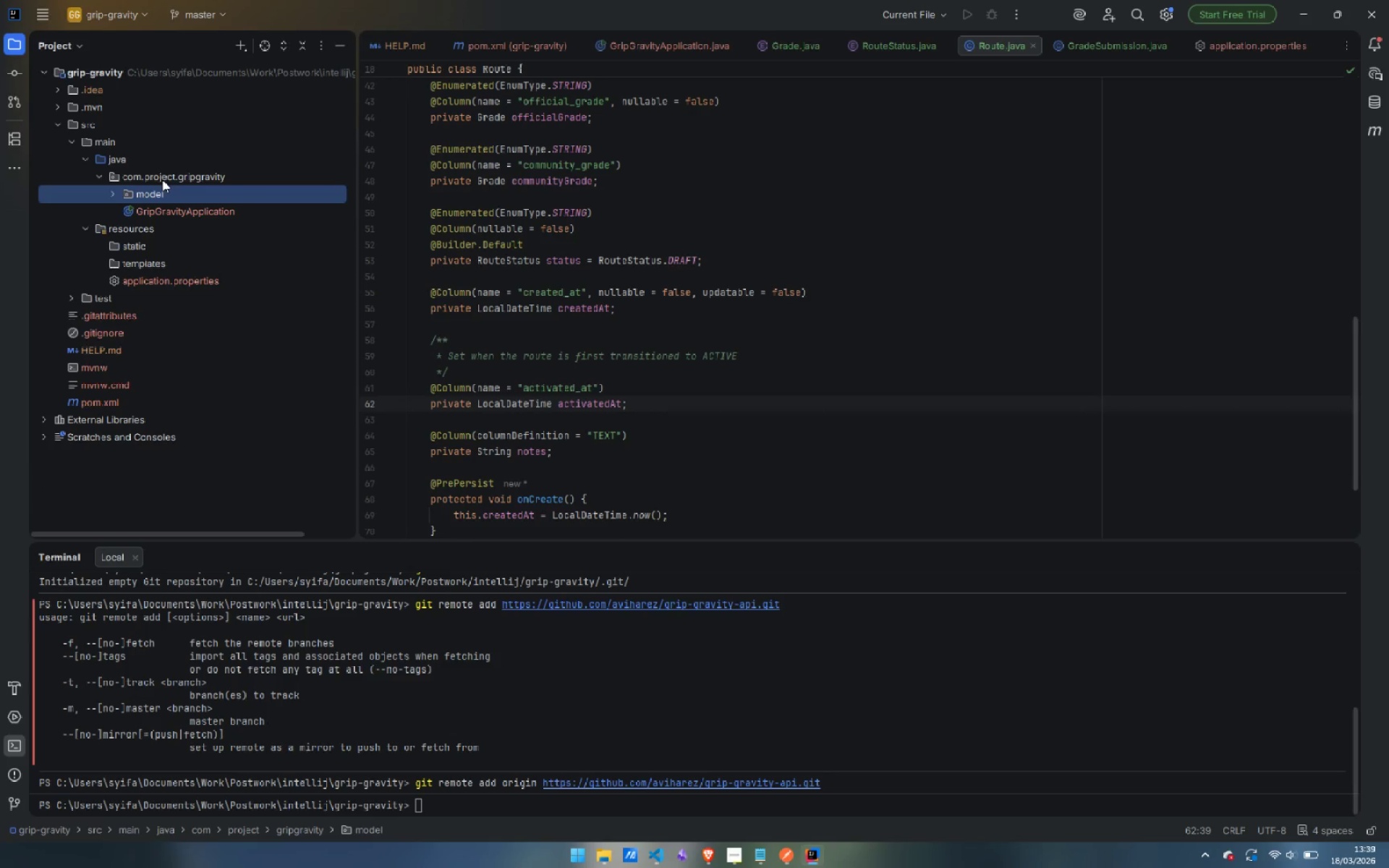 
right_click([162, 179])
 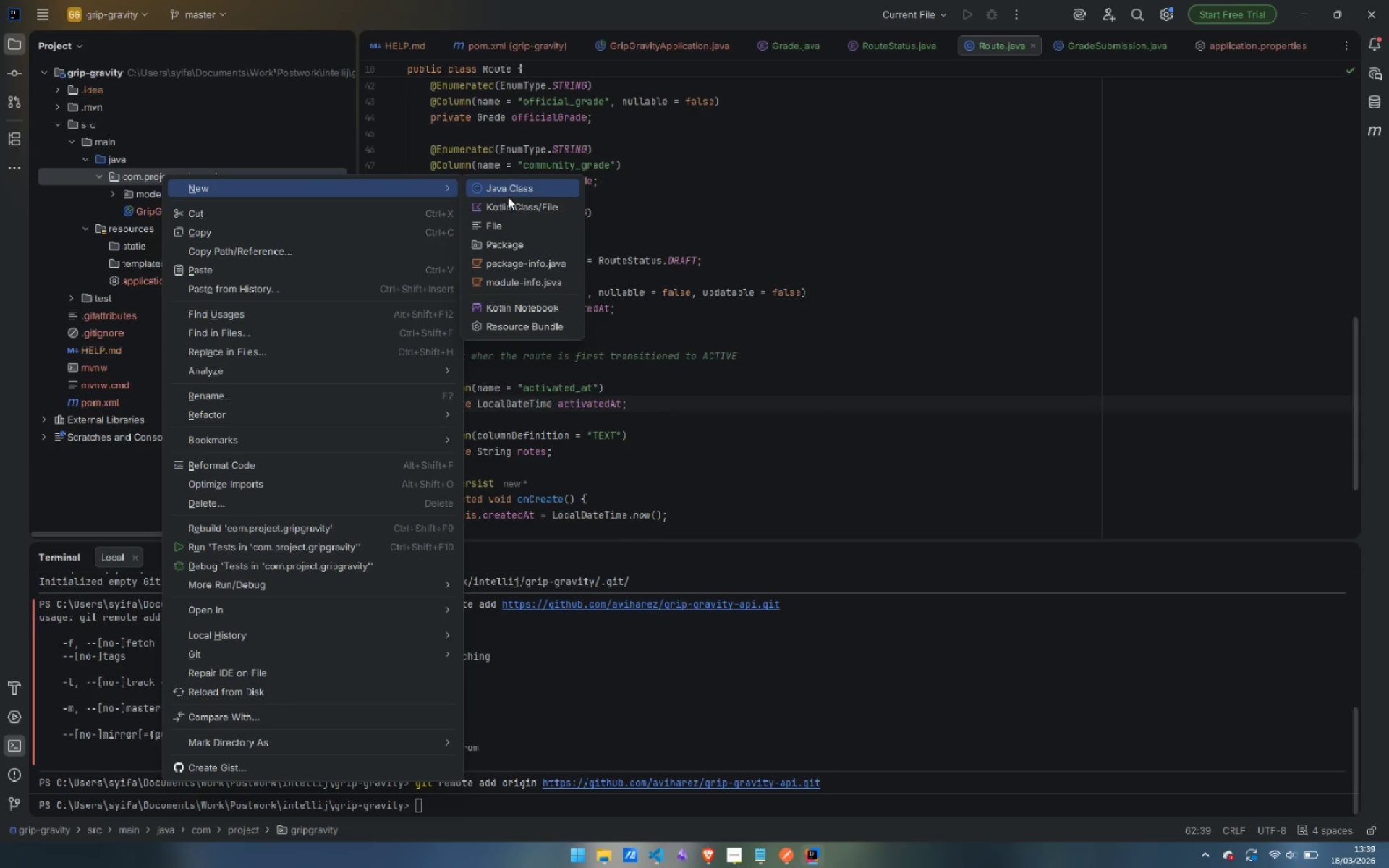 
left_click([520, 189])
 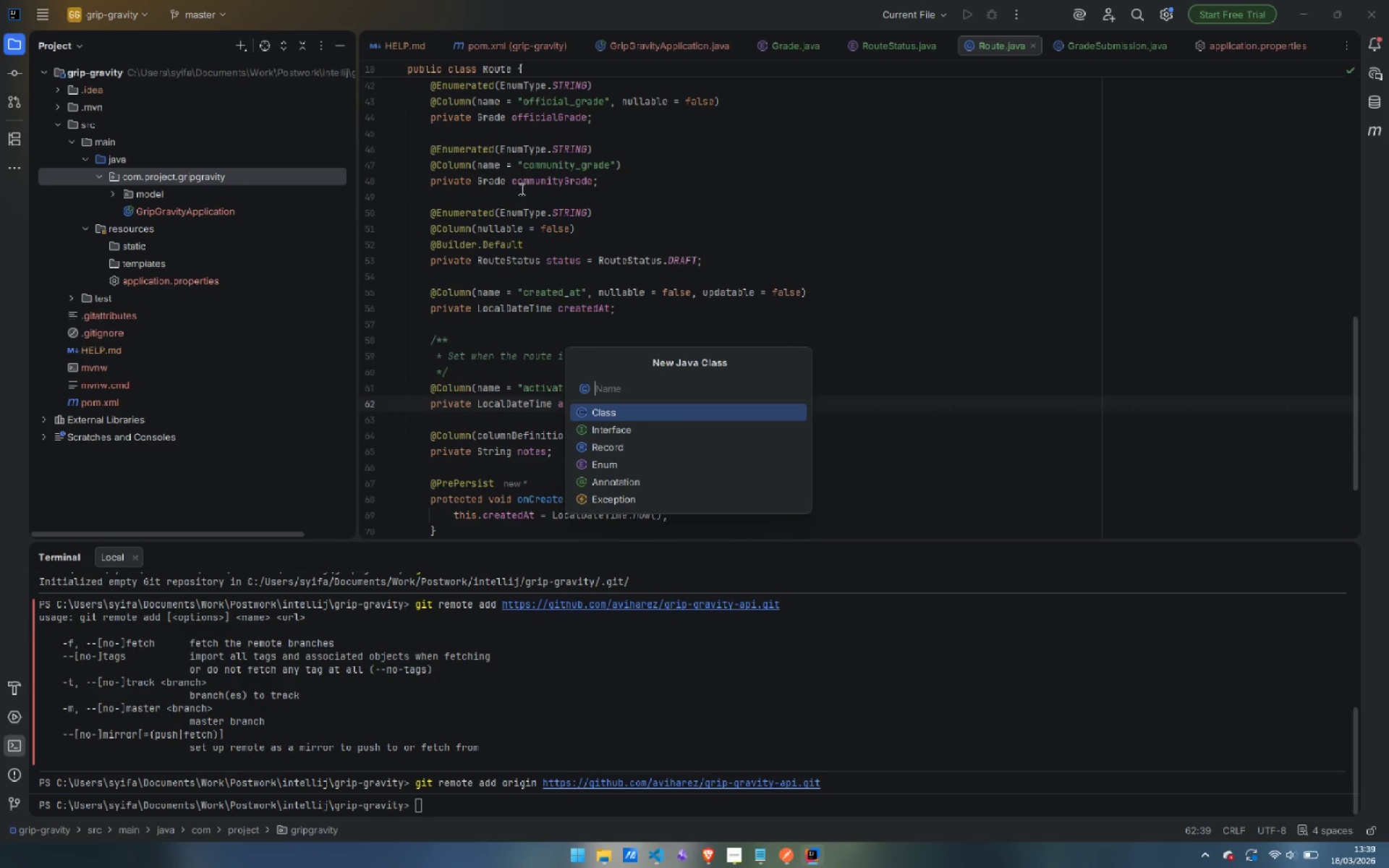 
type(Route)
 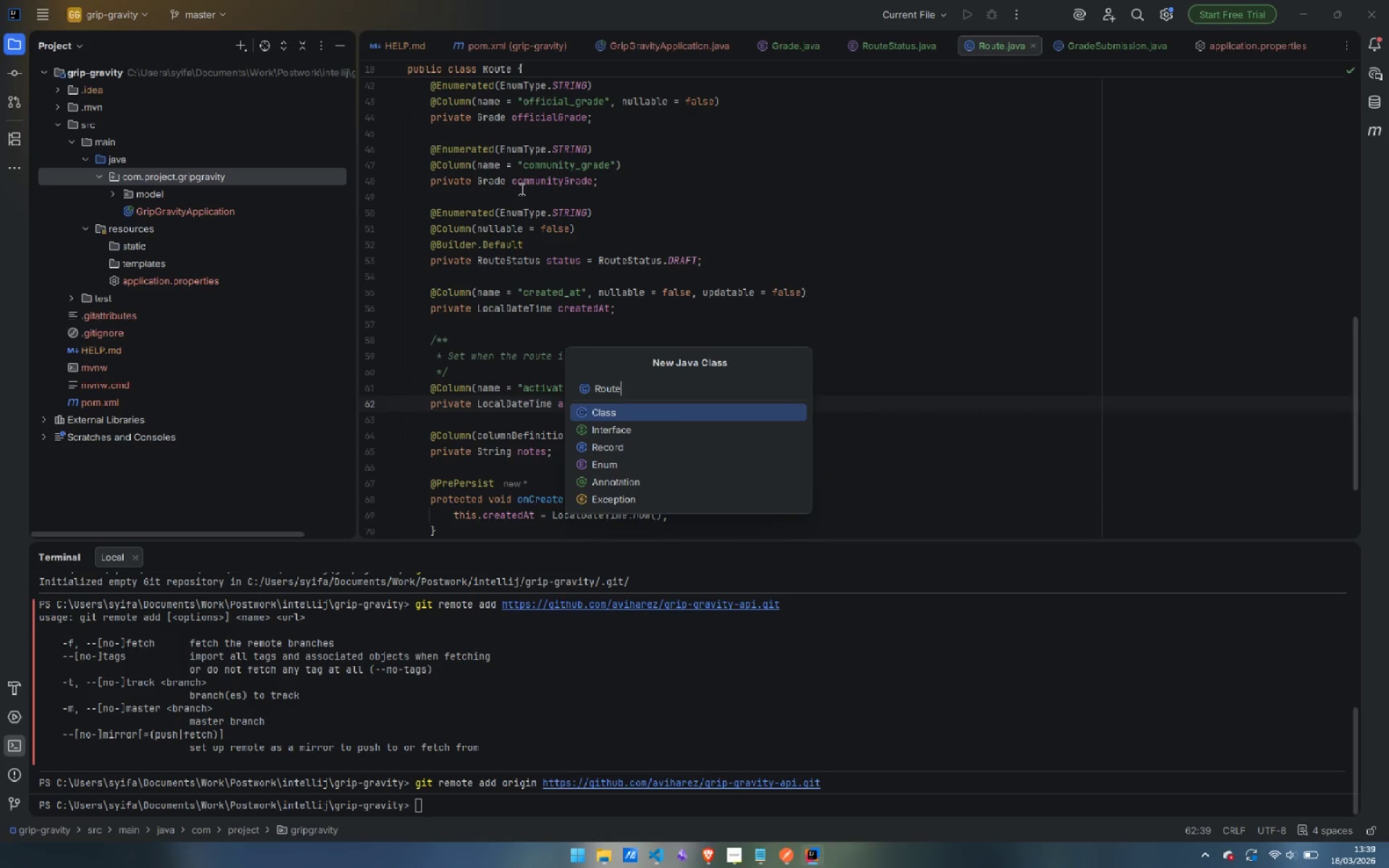 
hold_key(key=ShiftLeft, duration=1.67)
 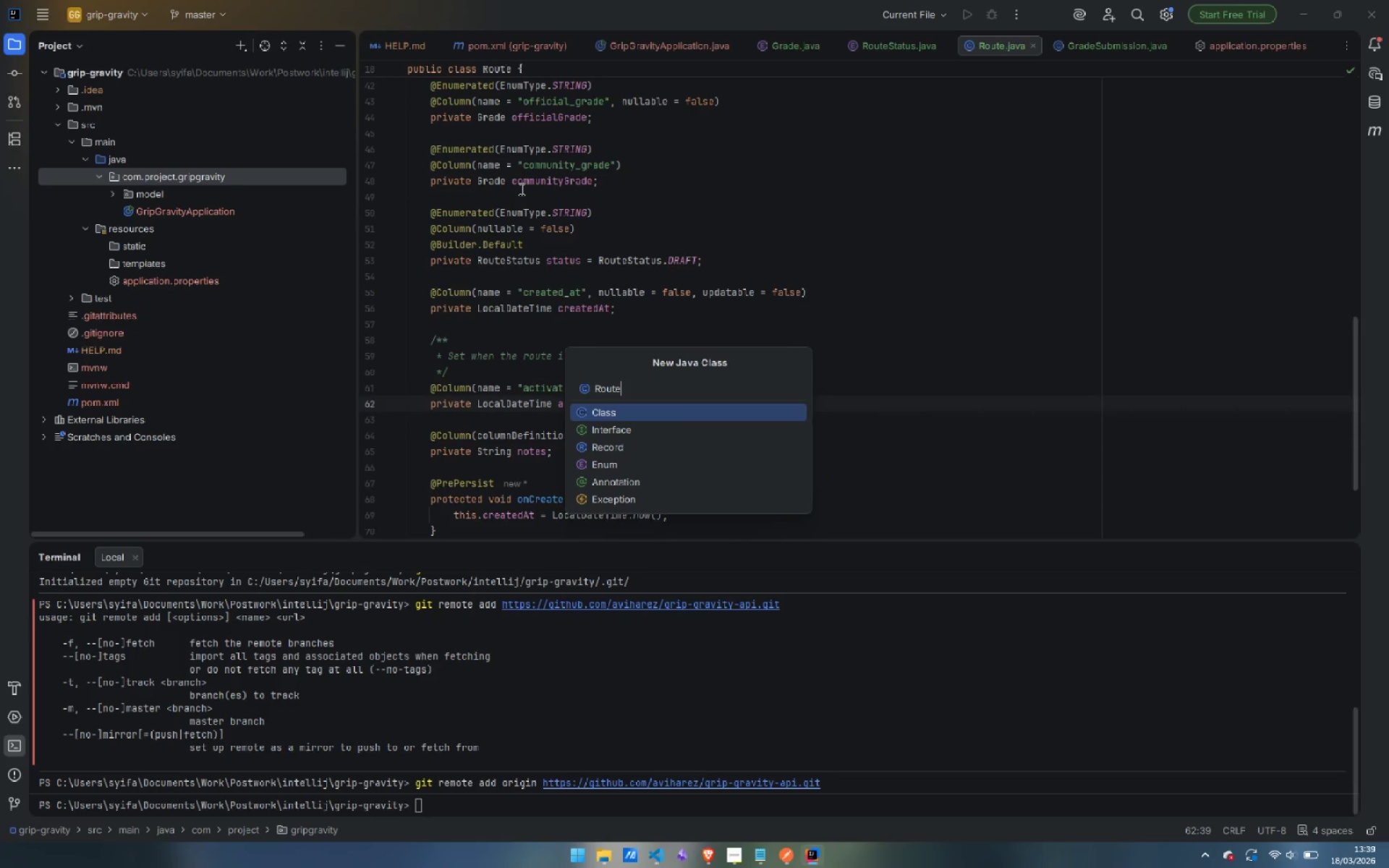 
key(Control+Backspace)
 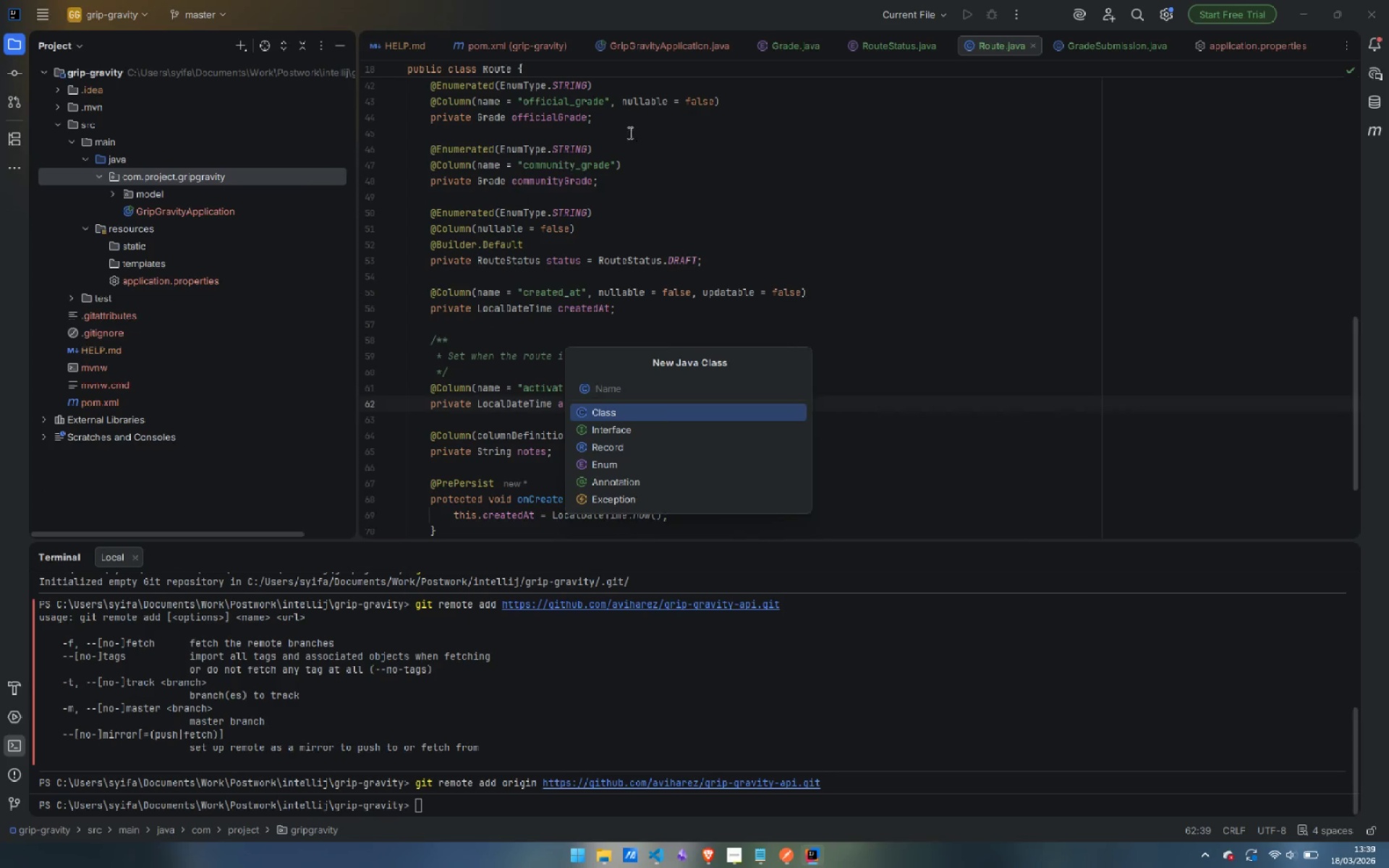 
left_click([687, 157])
 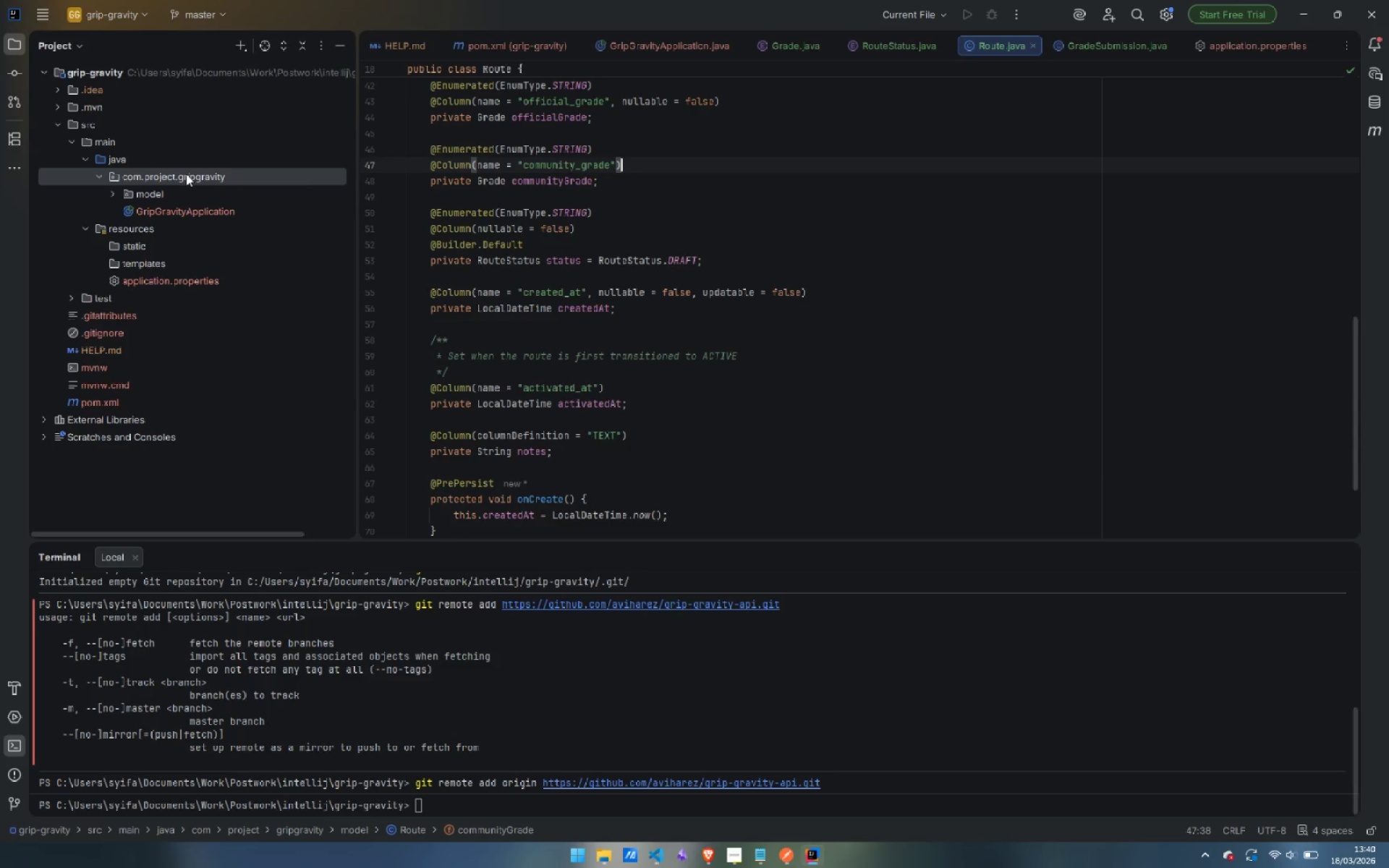 
right_click([186, 174])
 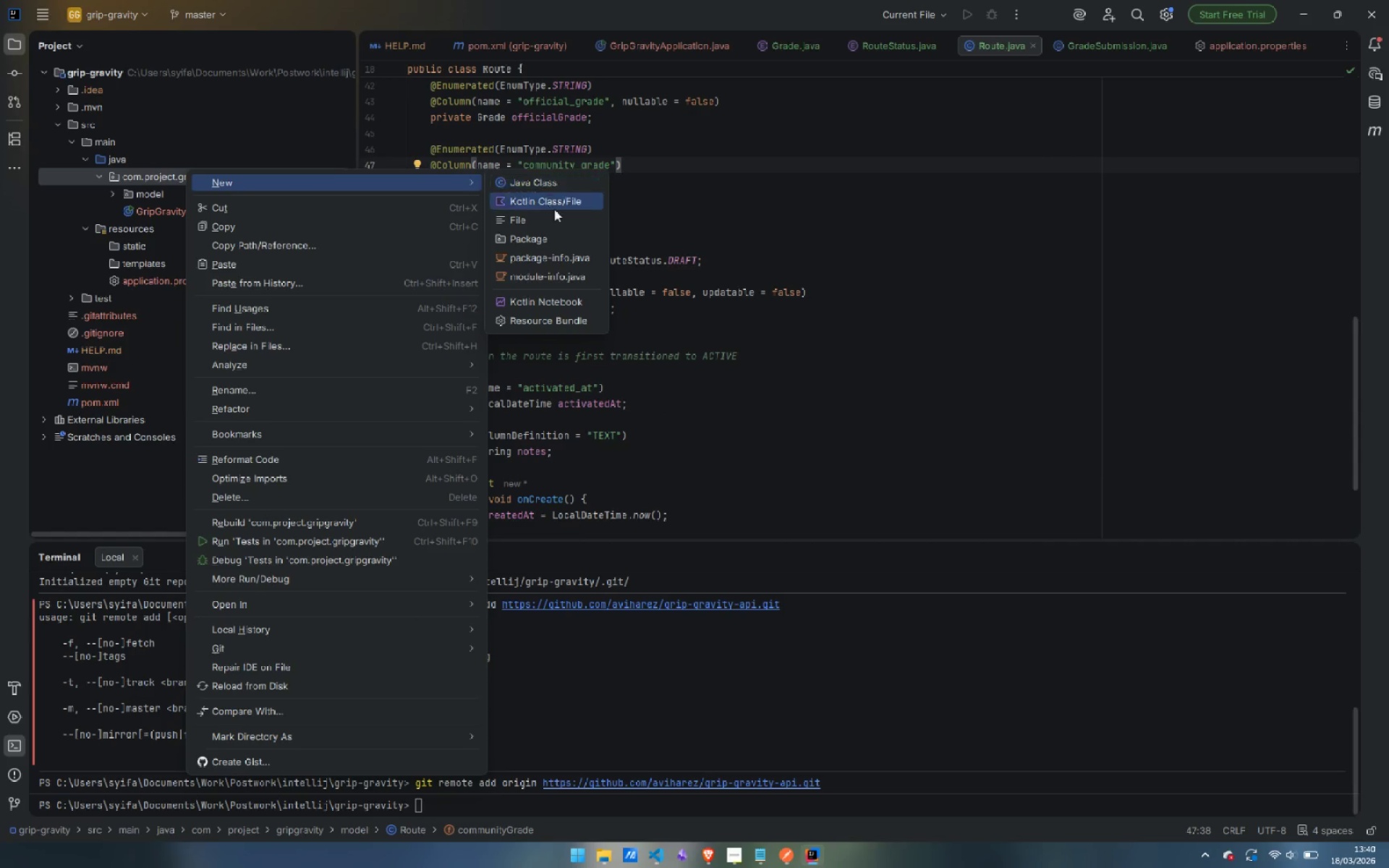 
left_click([557, 237])
 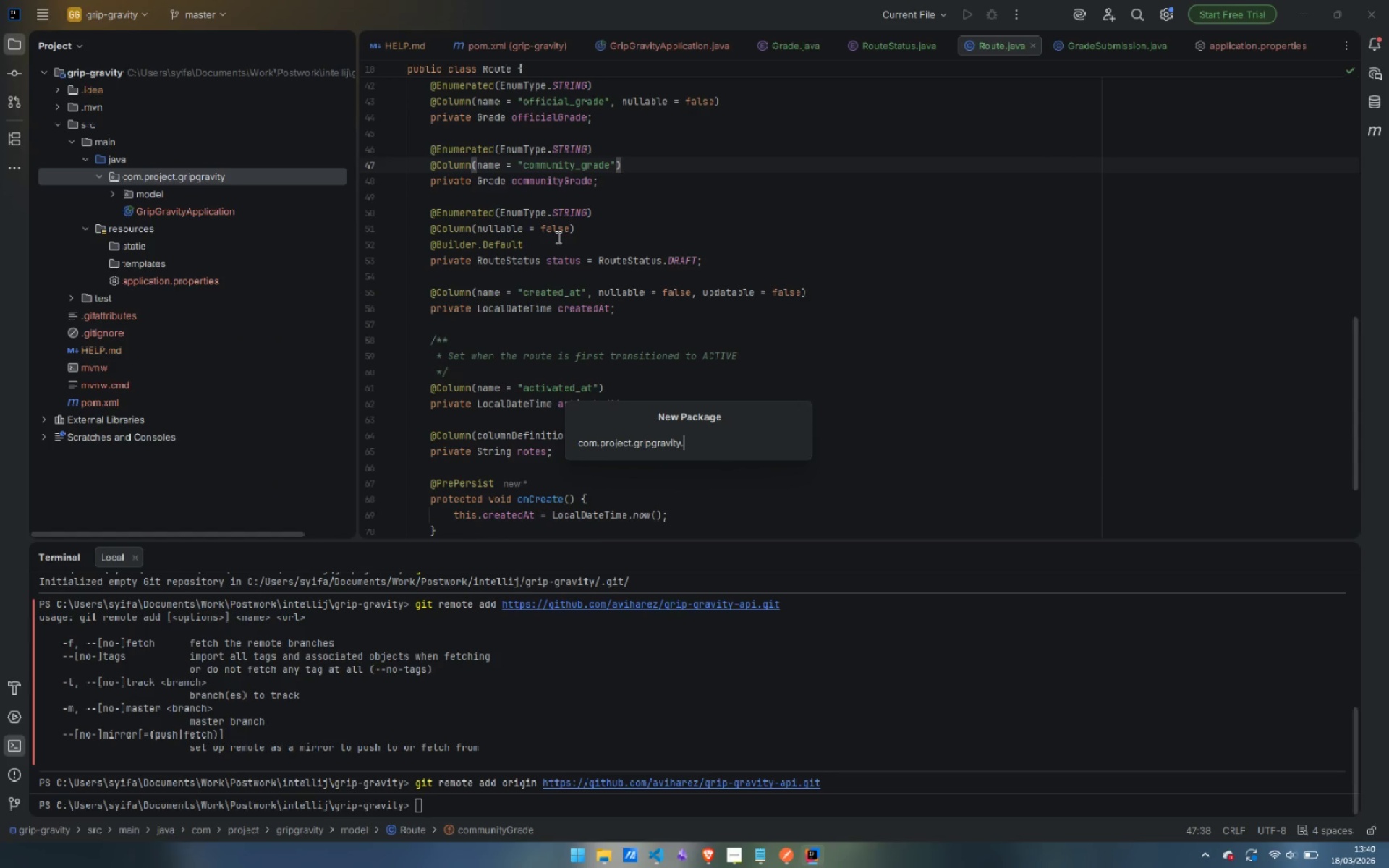 
type(repository)
 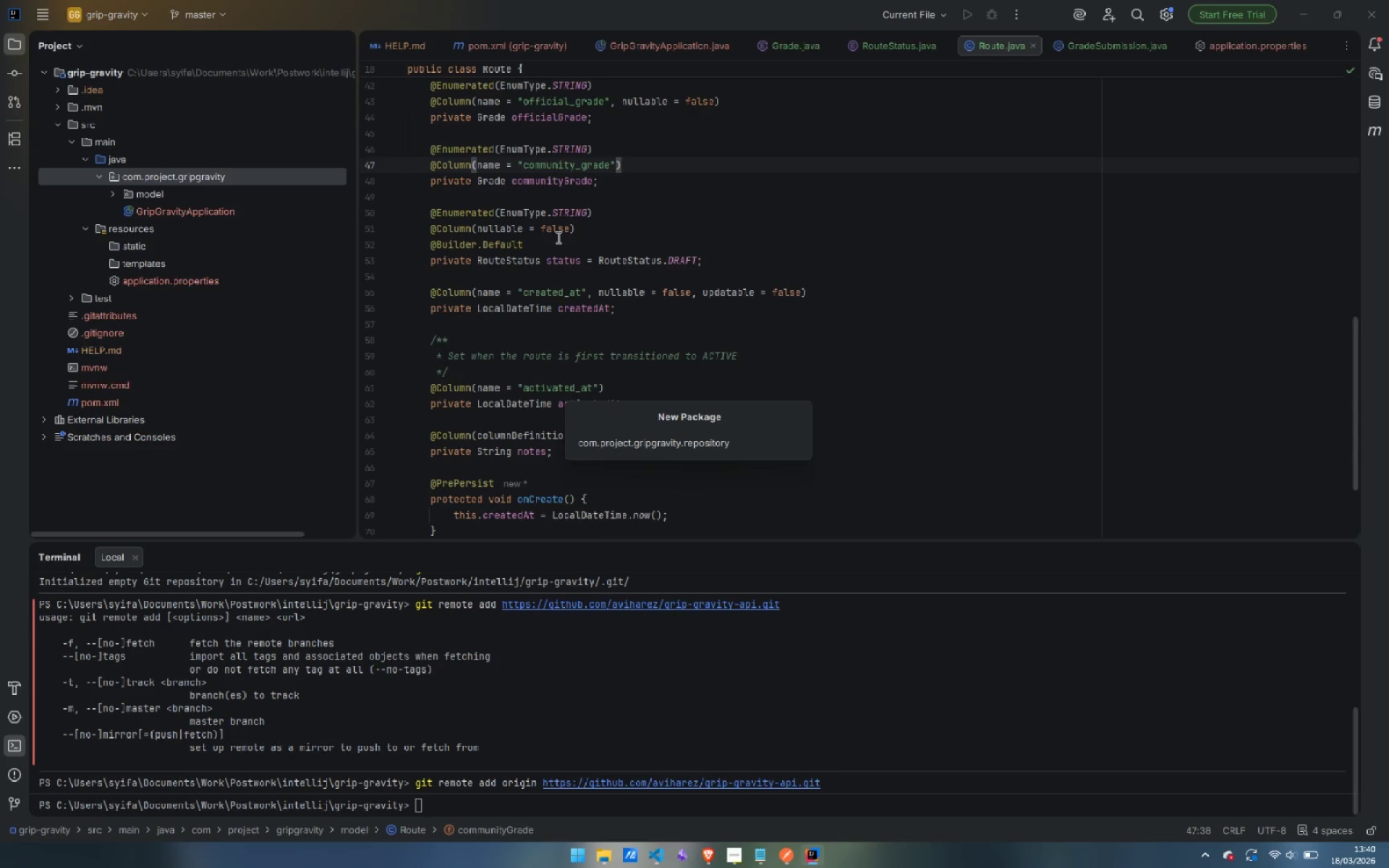 
key(Enter)
 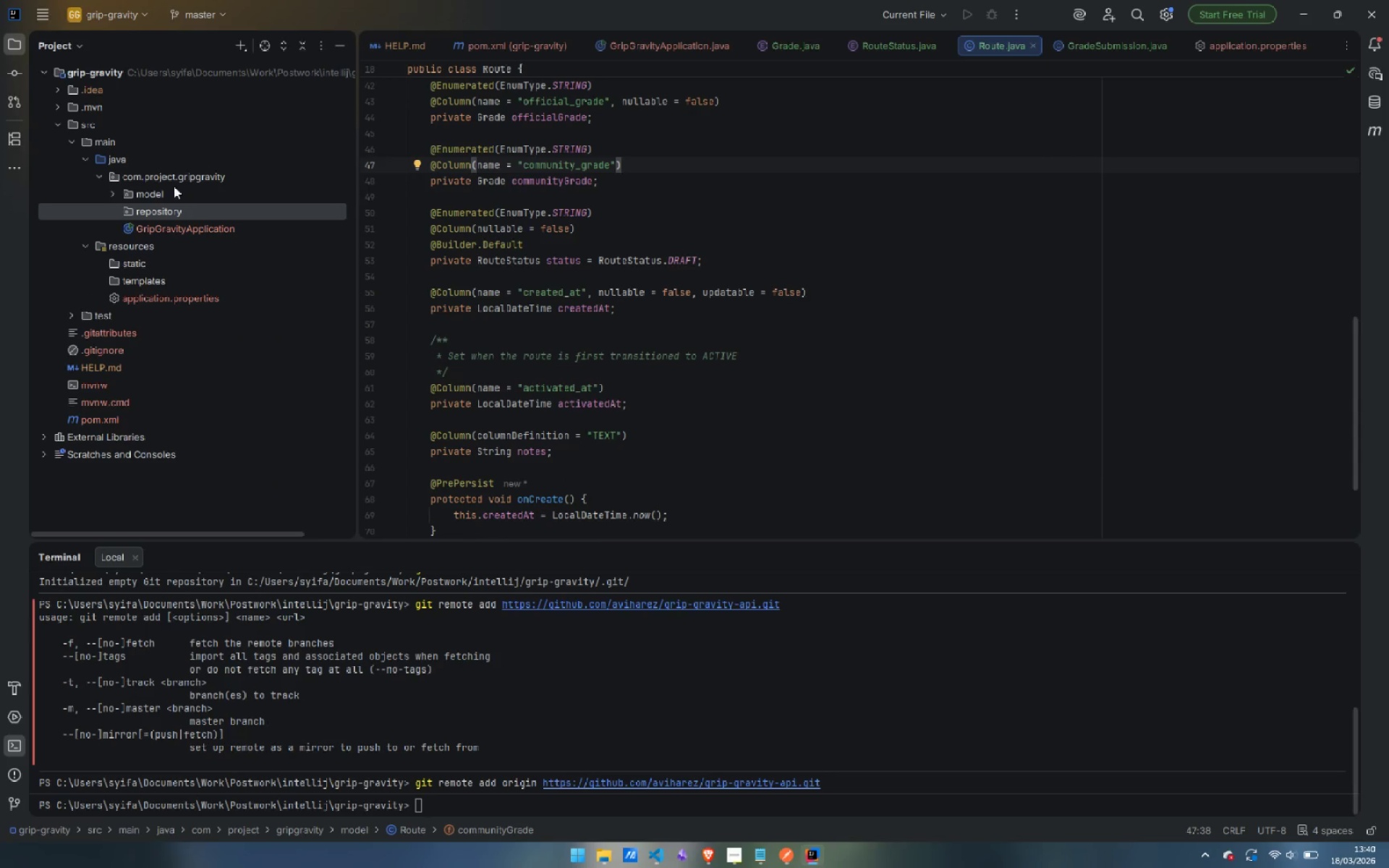 
right_click([137, 207])
 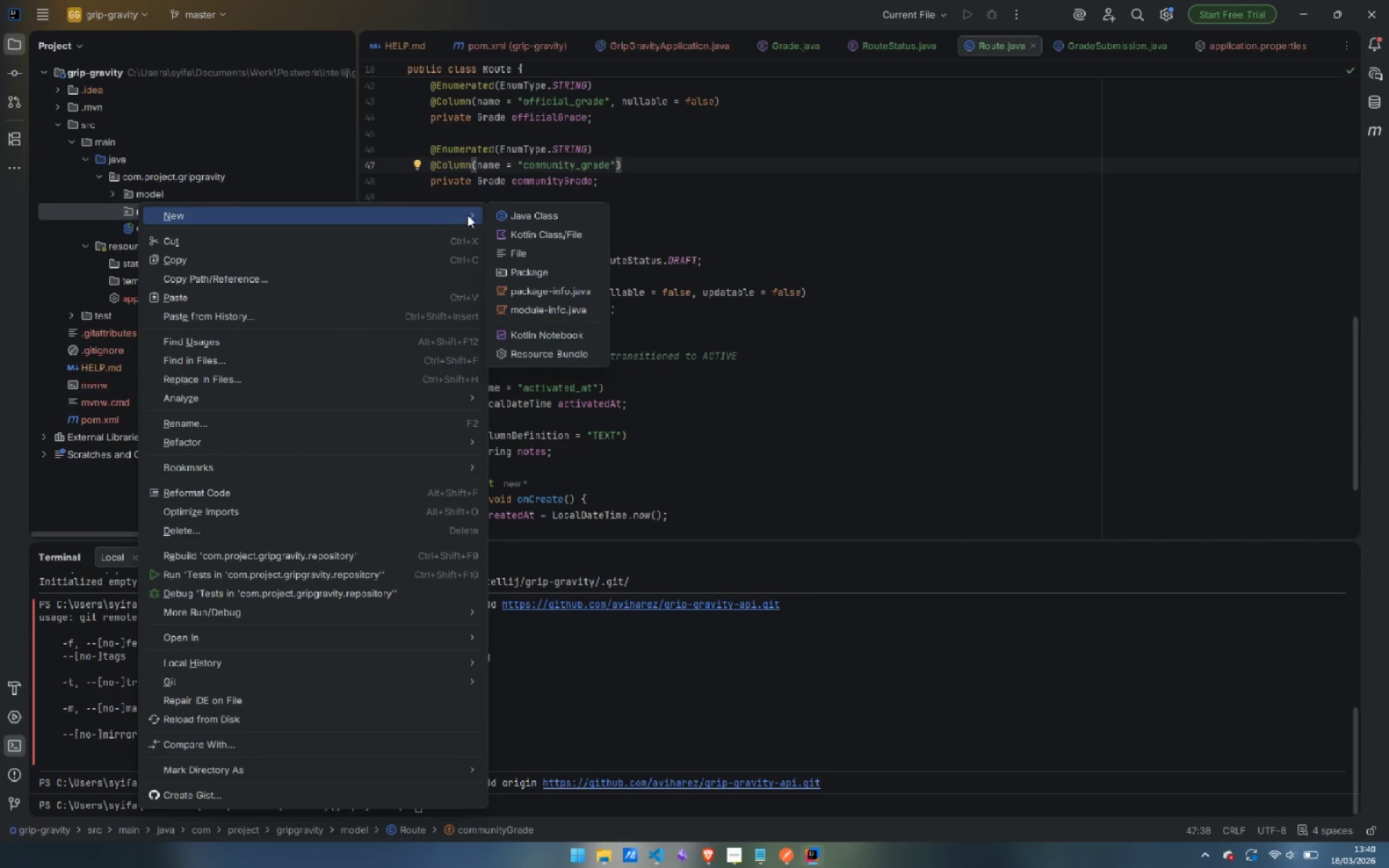 
left_click([543, 213])
 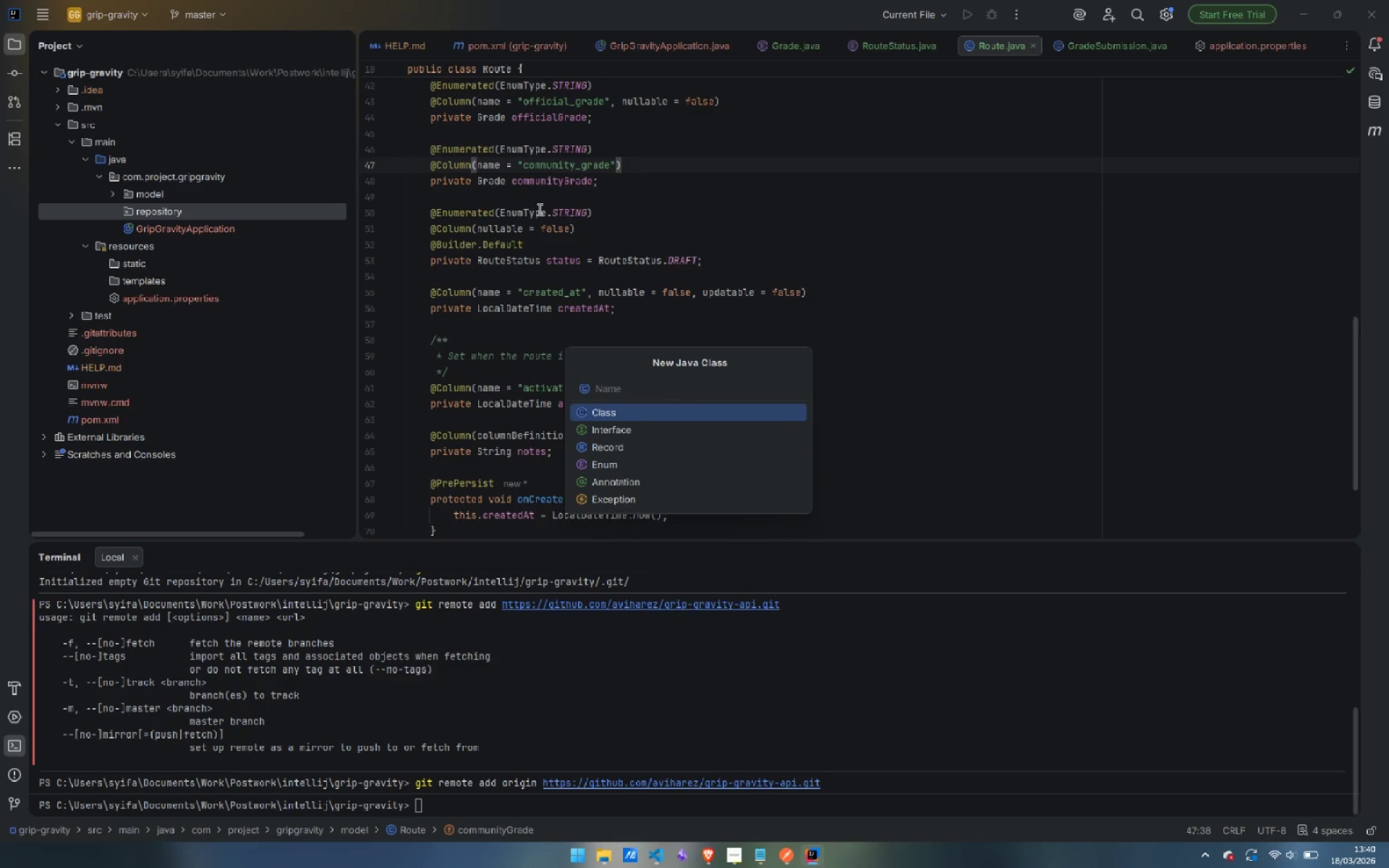 
type(RouteRes)
key(Backspace)
type(pository)
 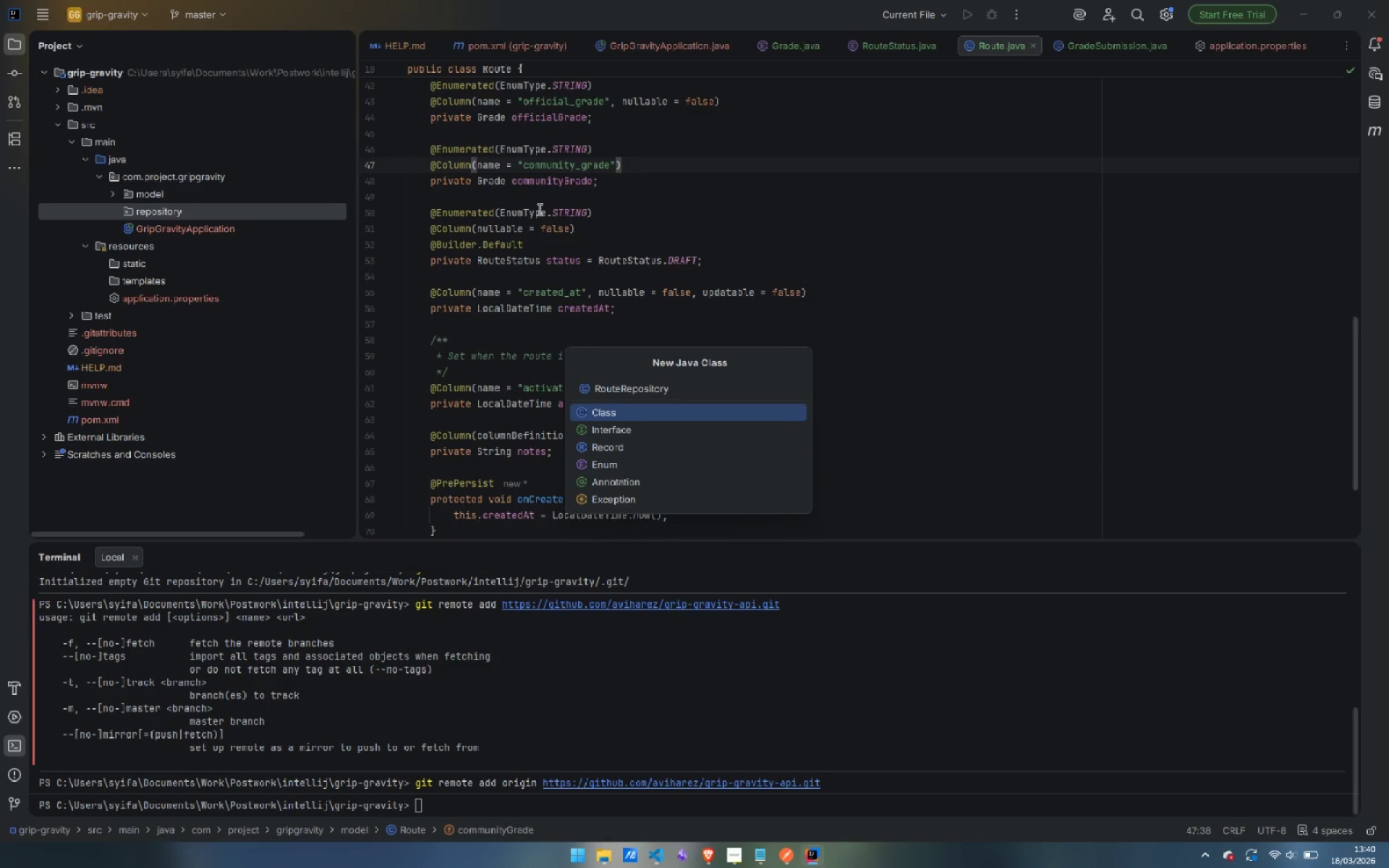 
key(Enter)
 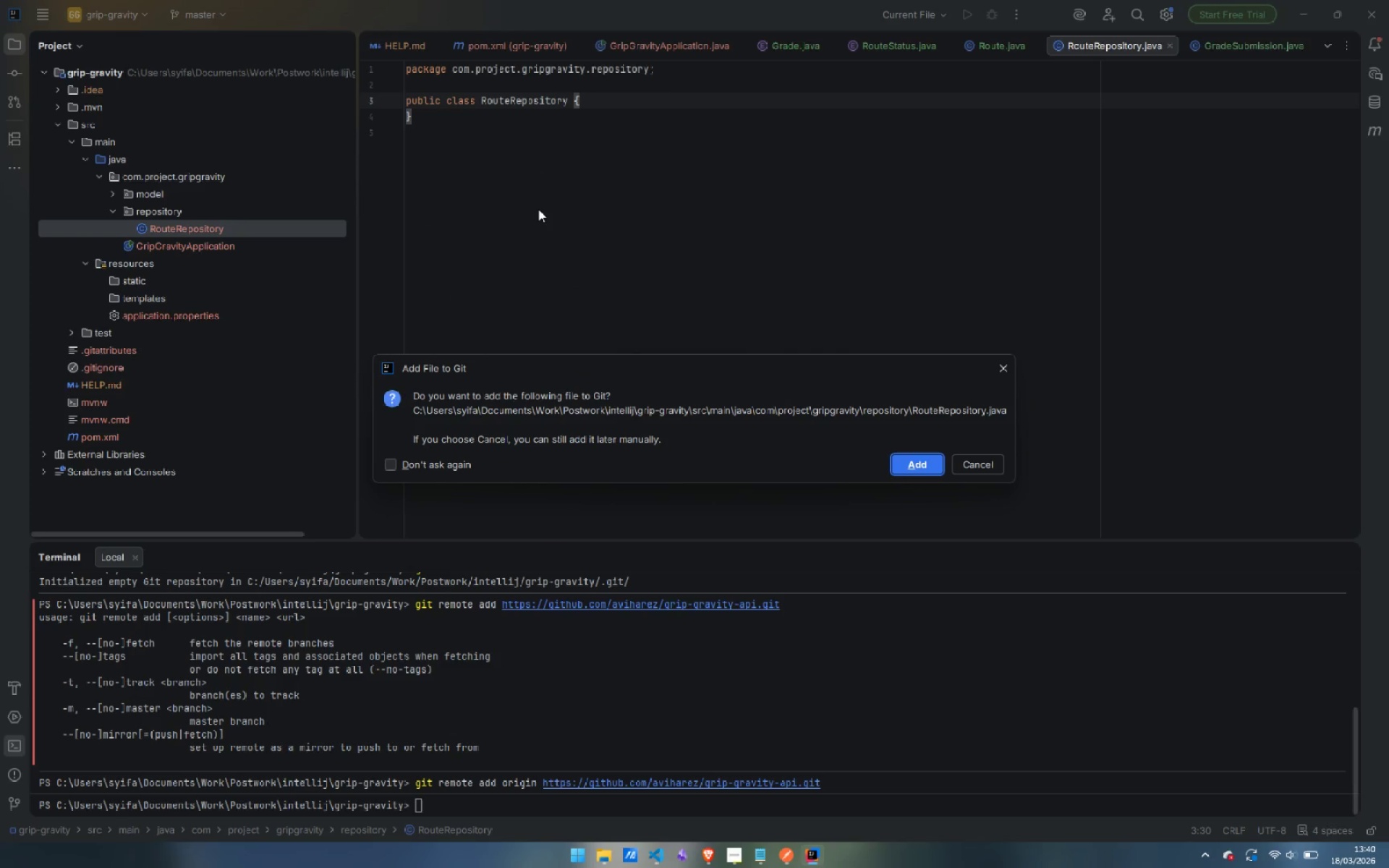 
key(Enter)
 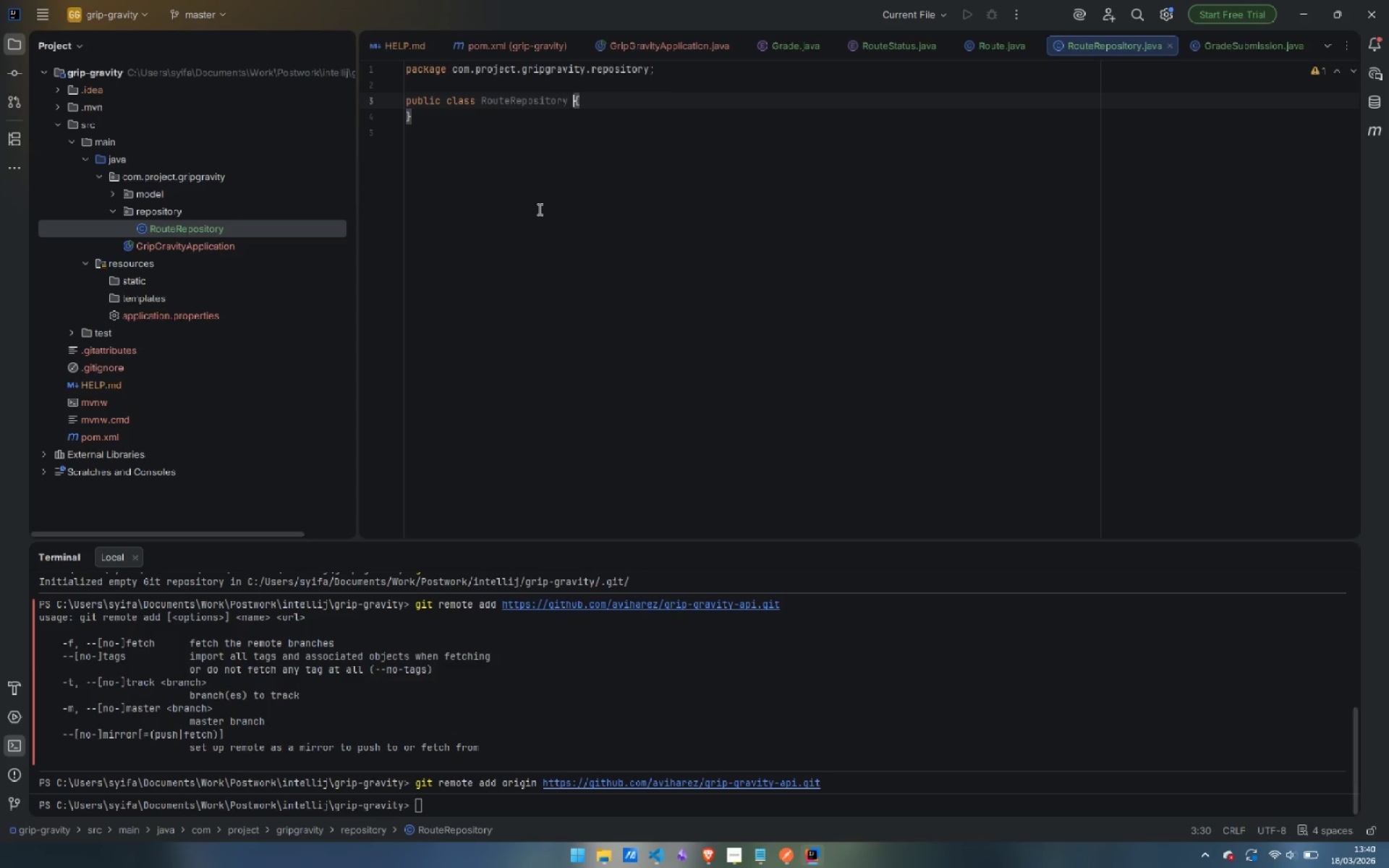 
key(ArrowUp)
 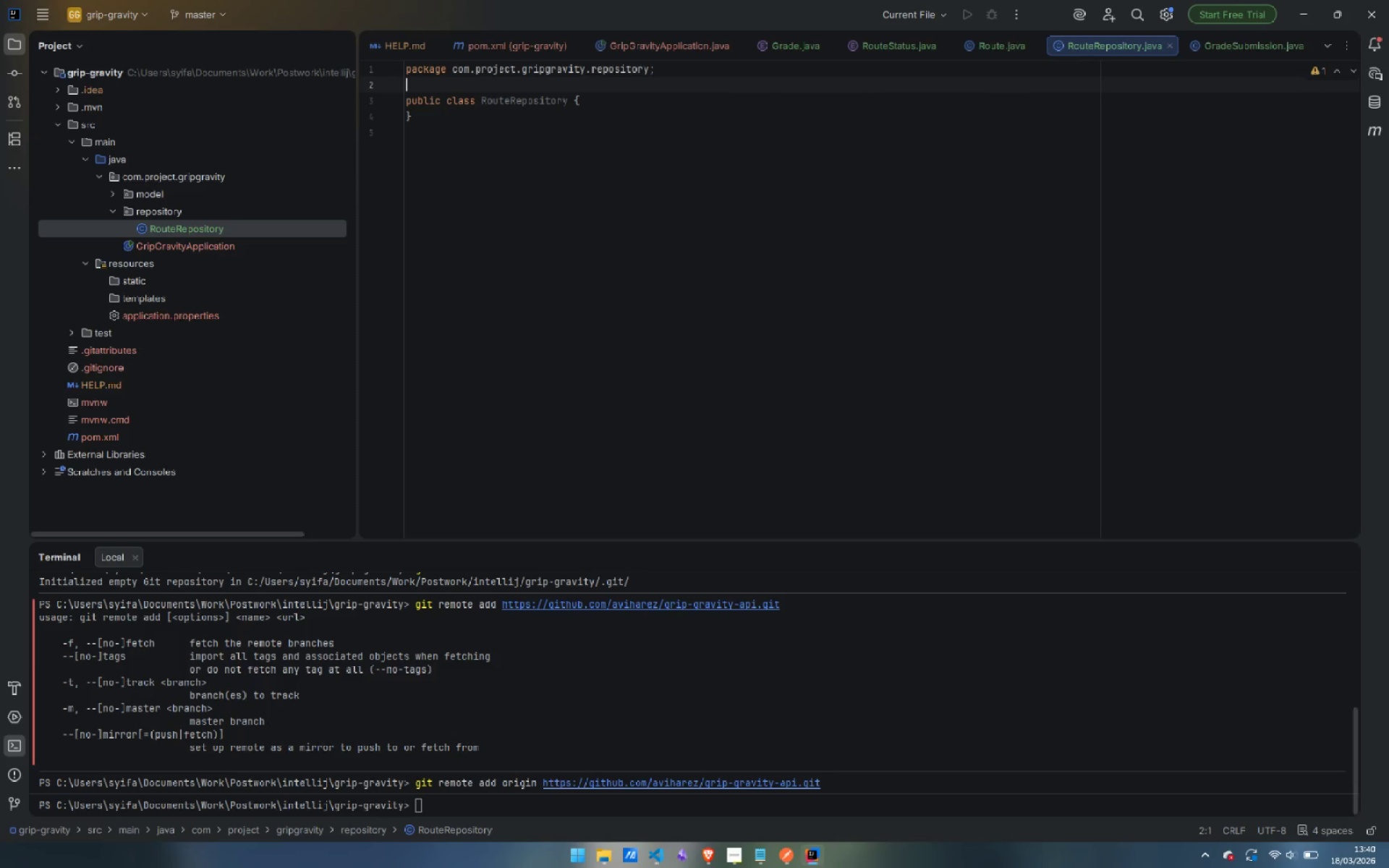 
key(Enter)
 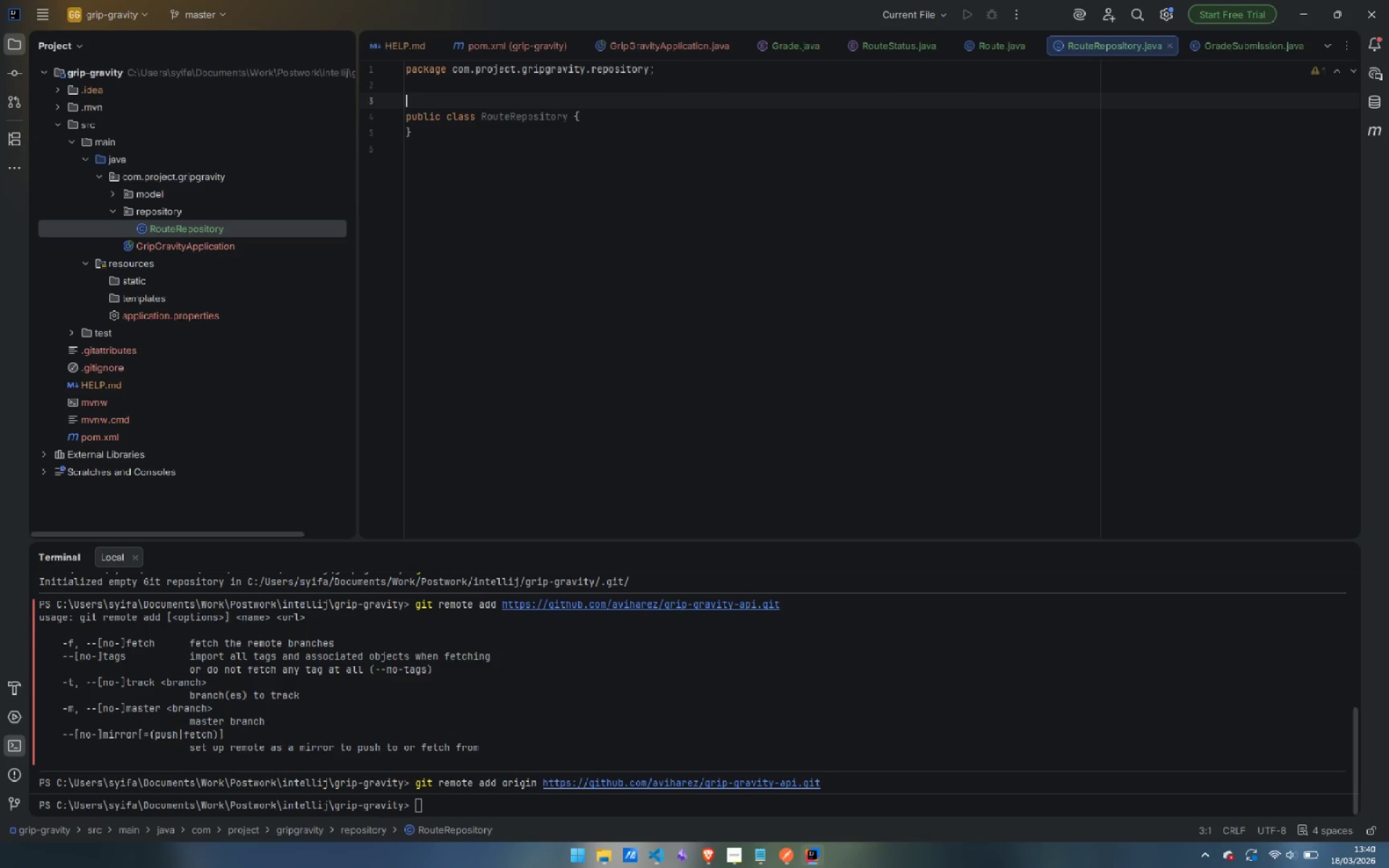 
type(@Re)
 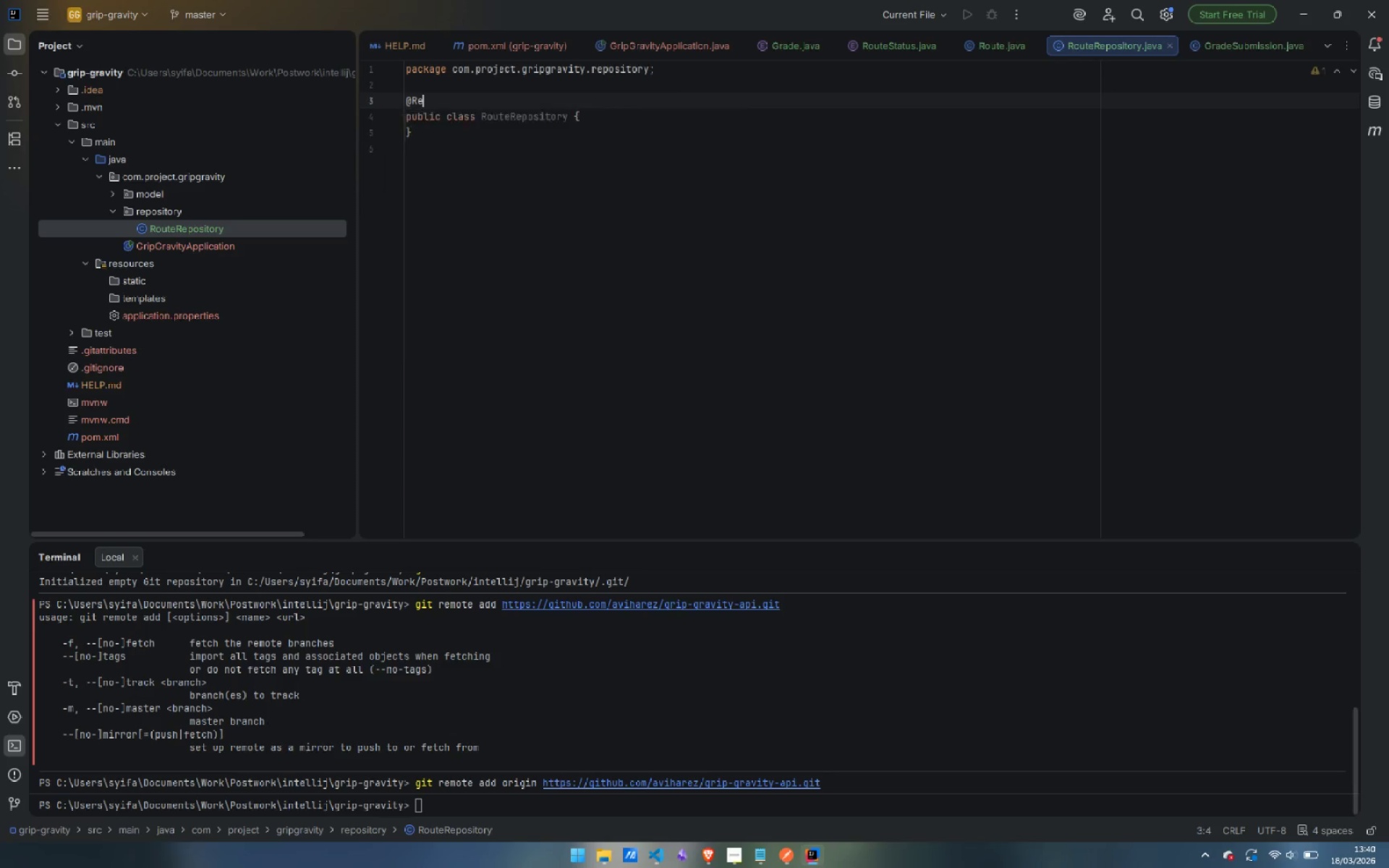 
key(Enter)
 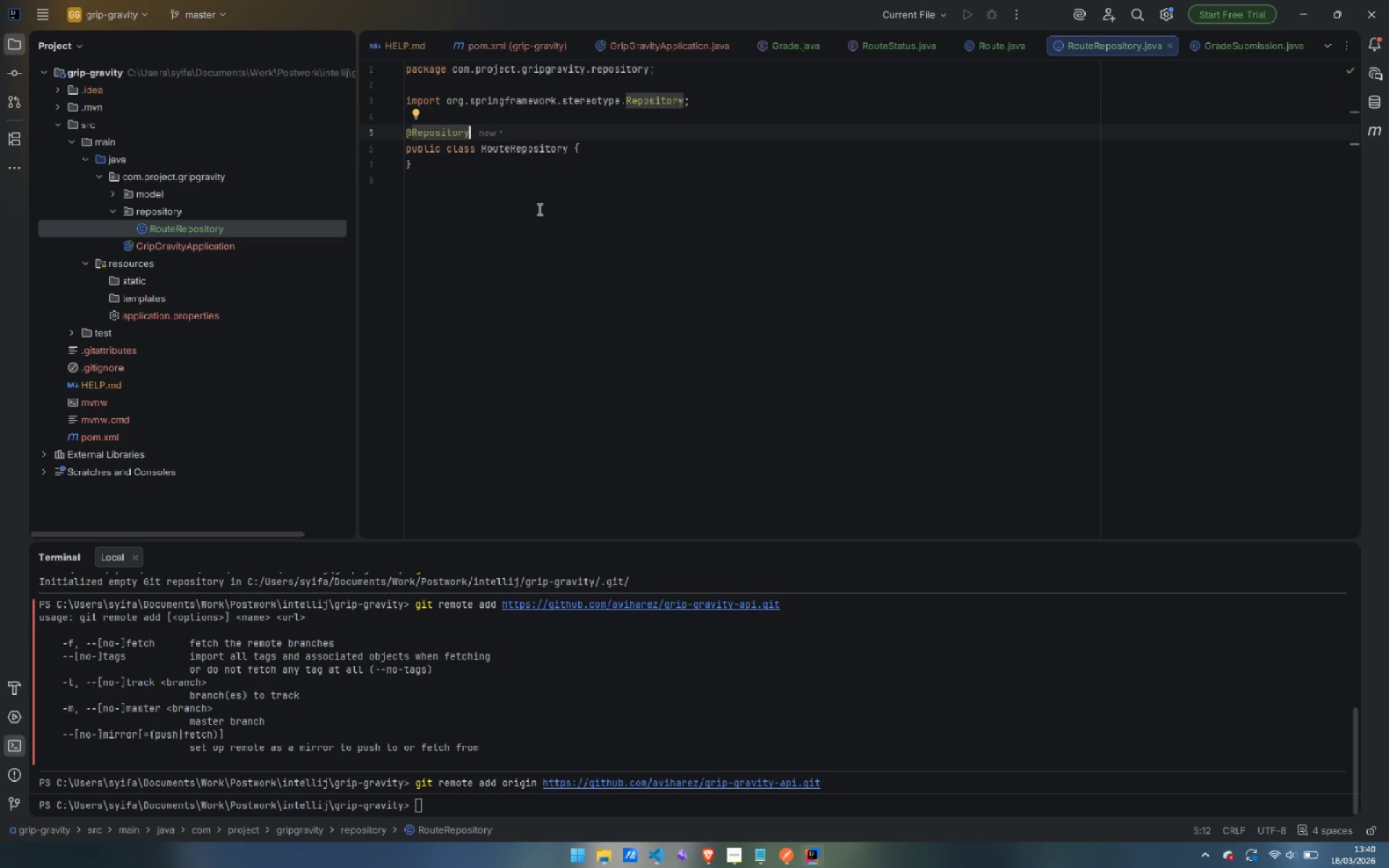 
key(ArrowDown)
 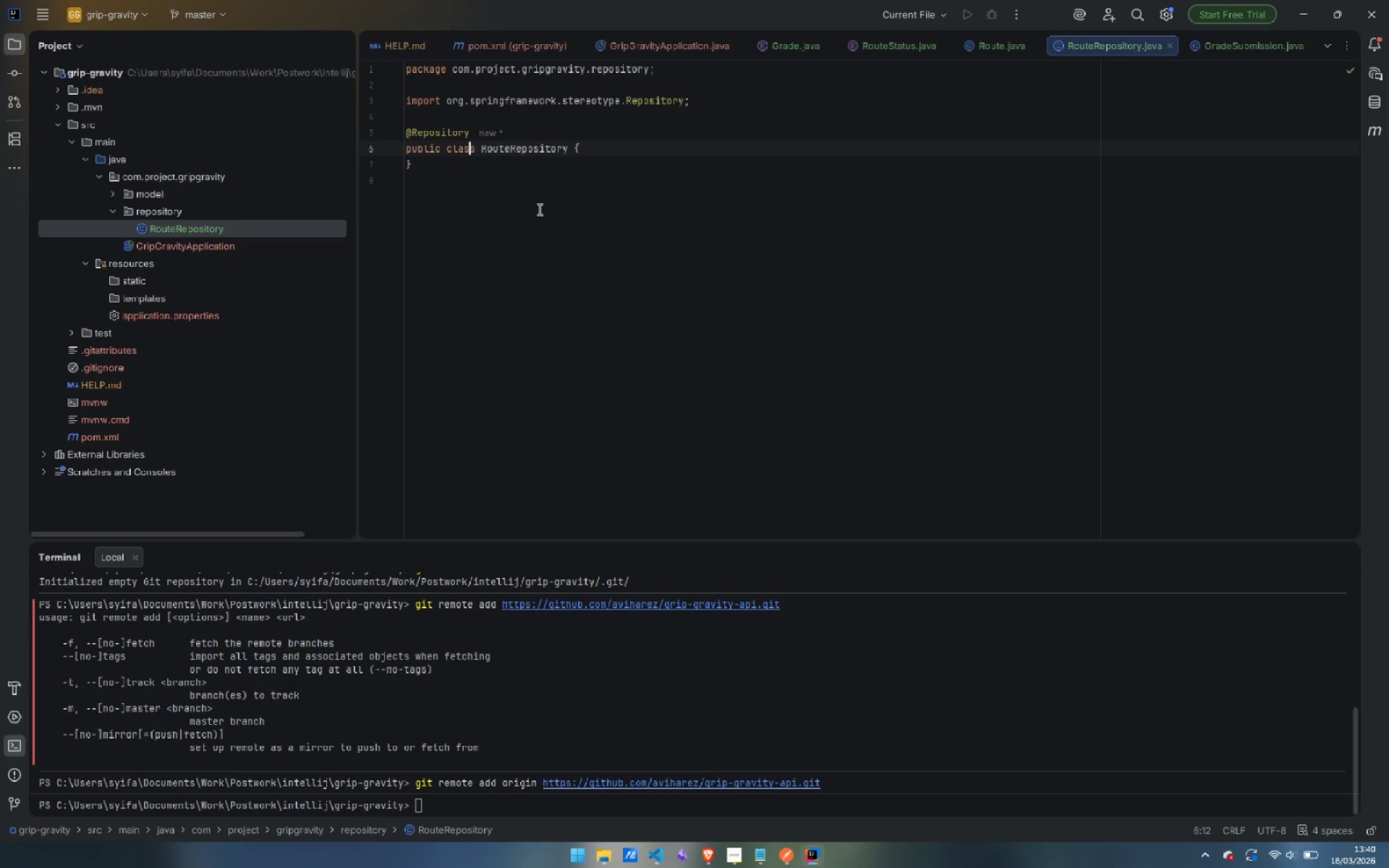 
key(Control+ArrowRight)
 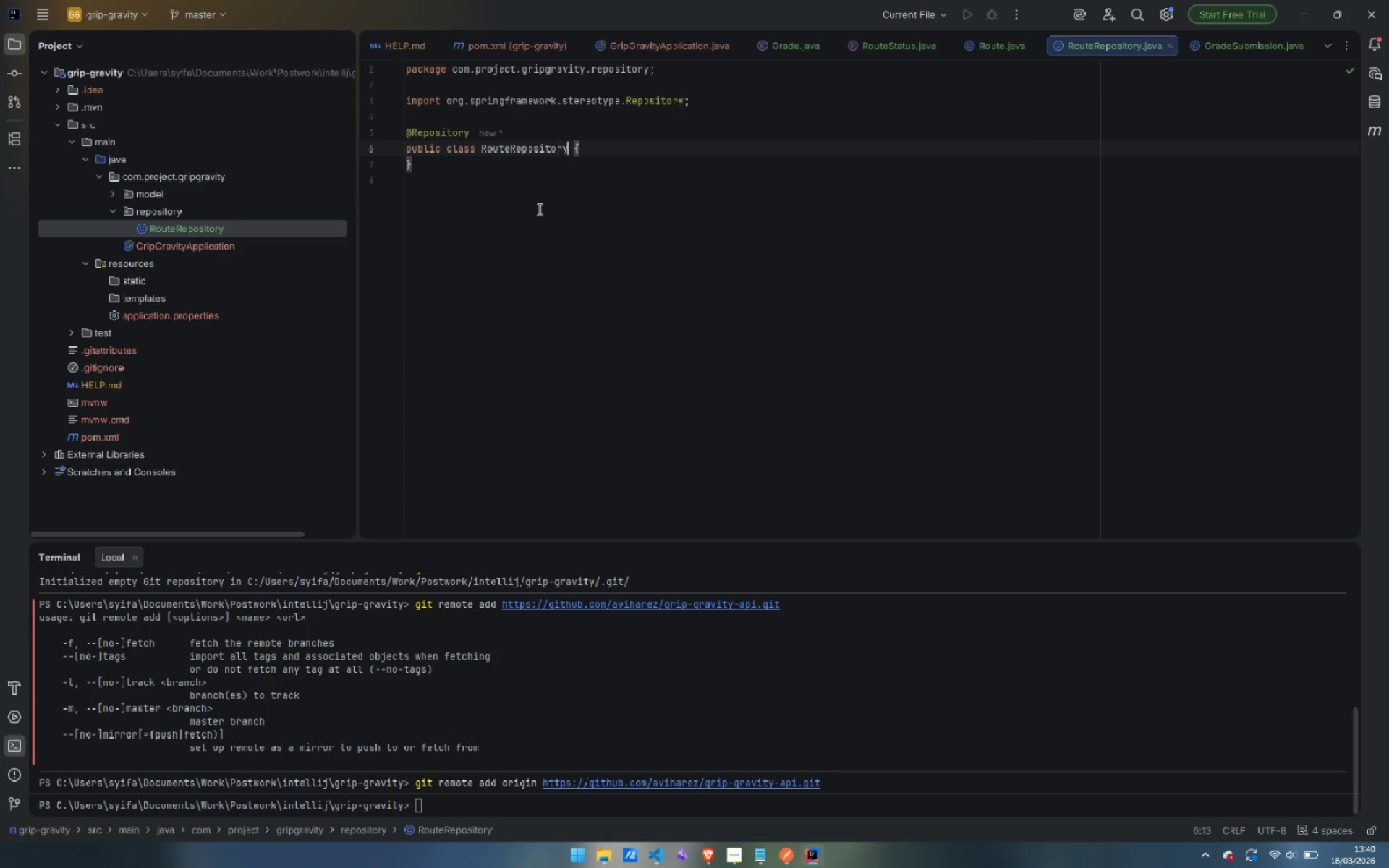 
key(Control+ArrowRight)
 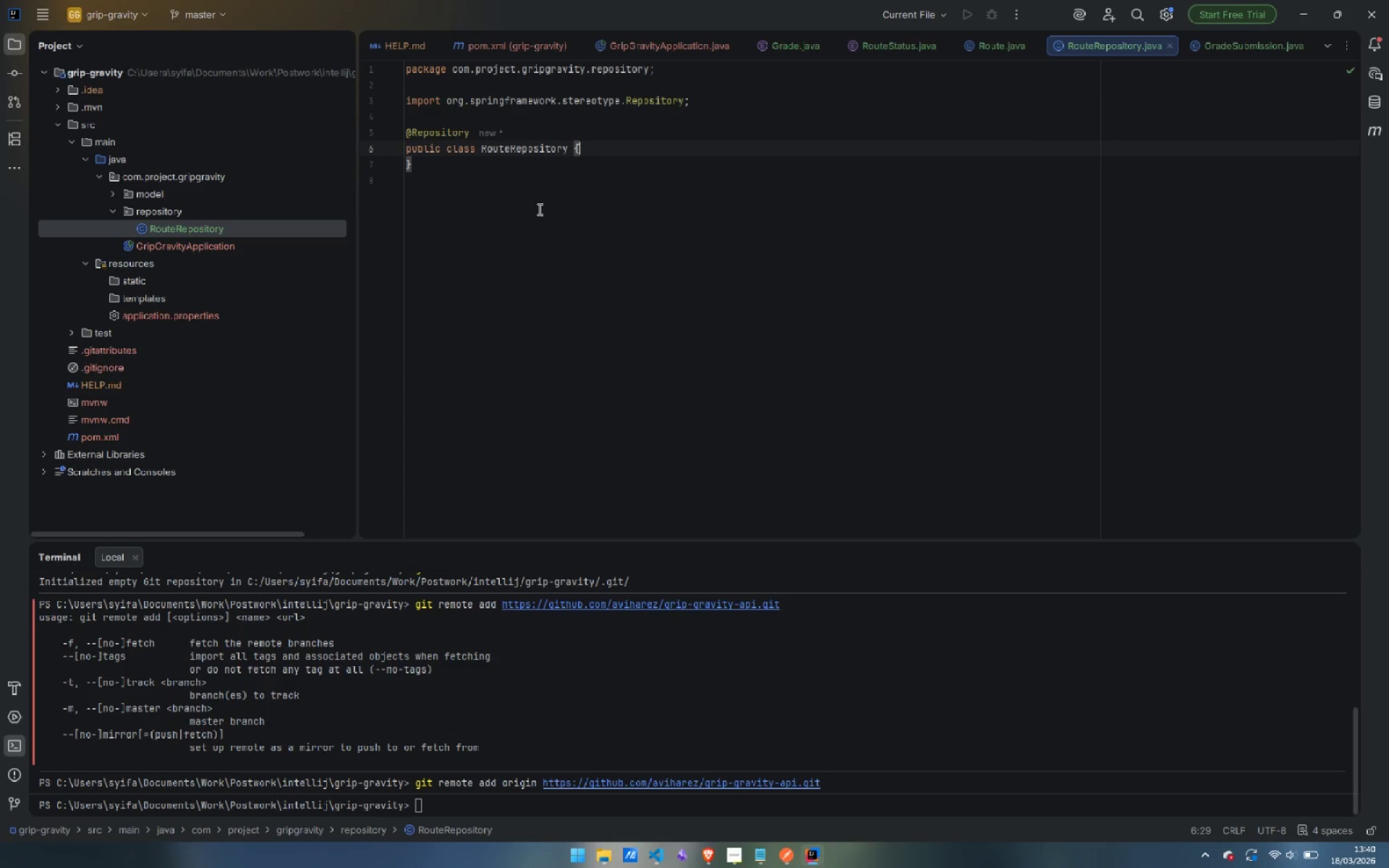 
key(Control+ArrowRight)
 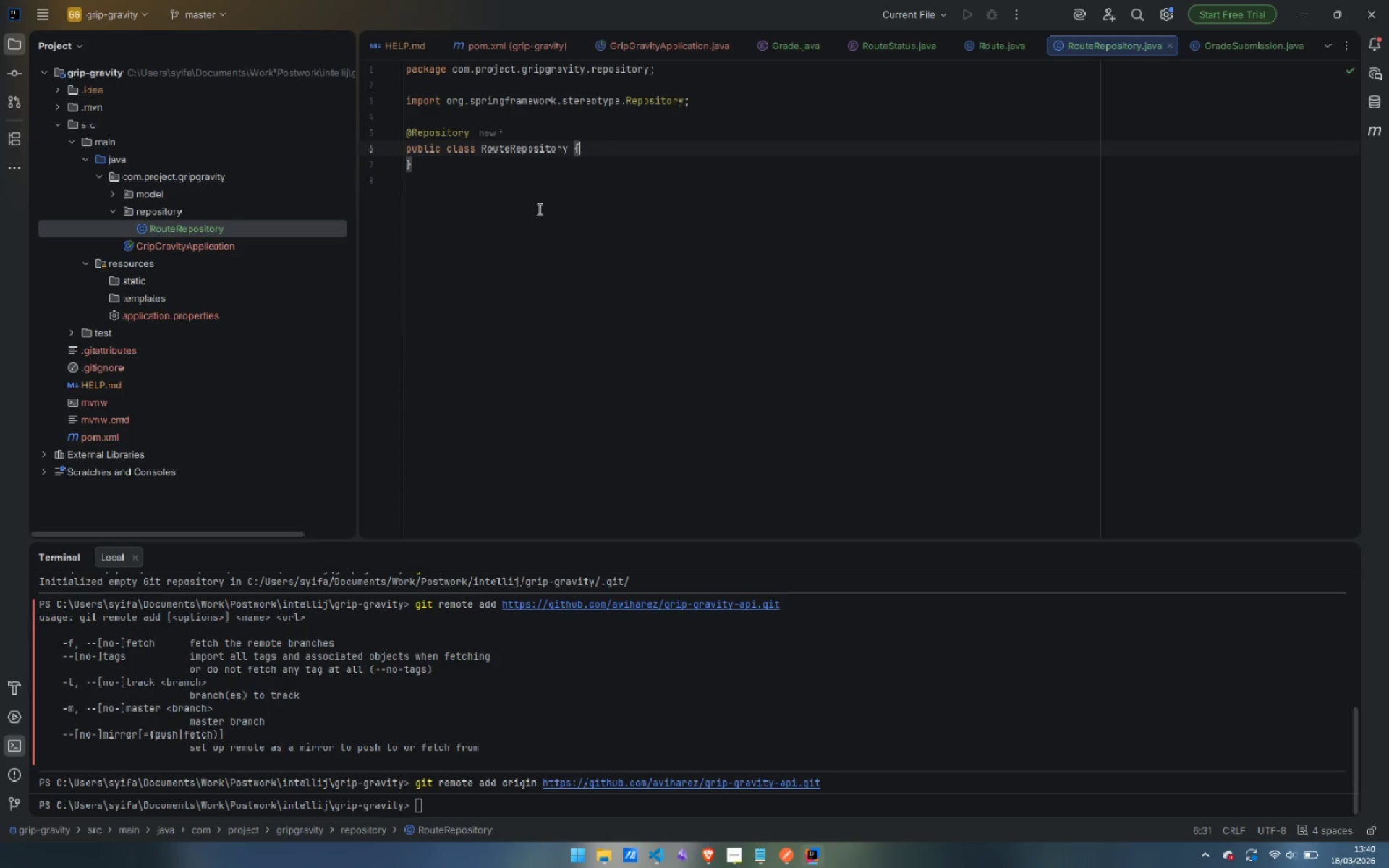 
key(Enter)
 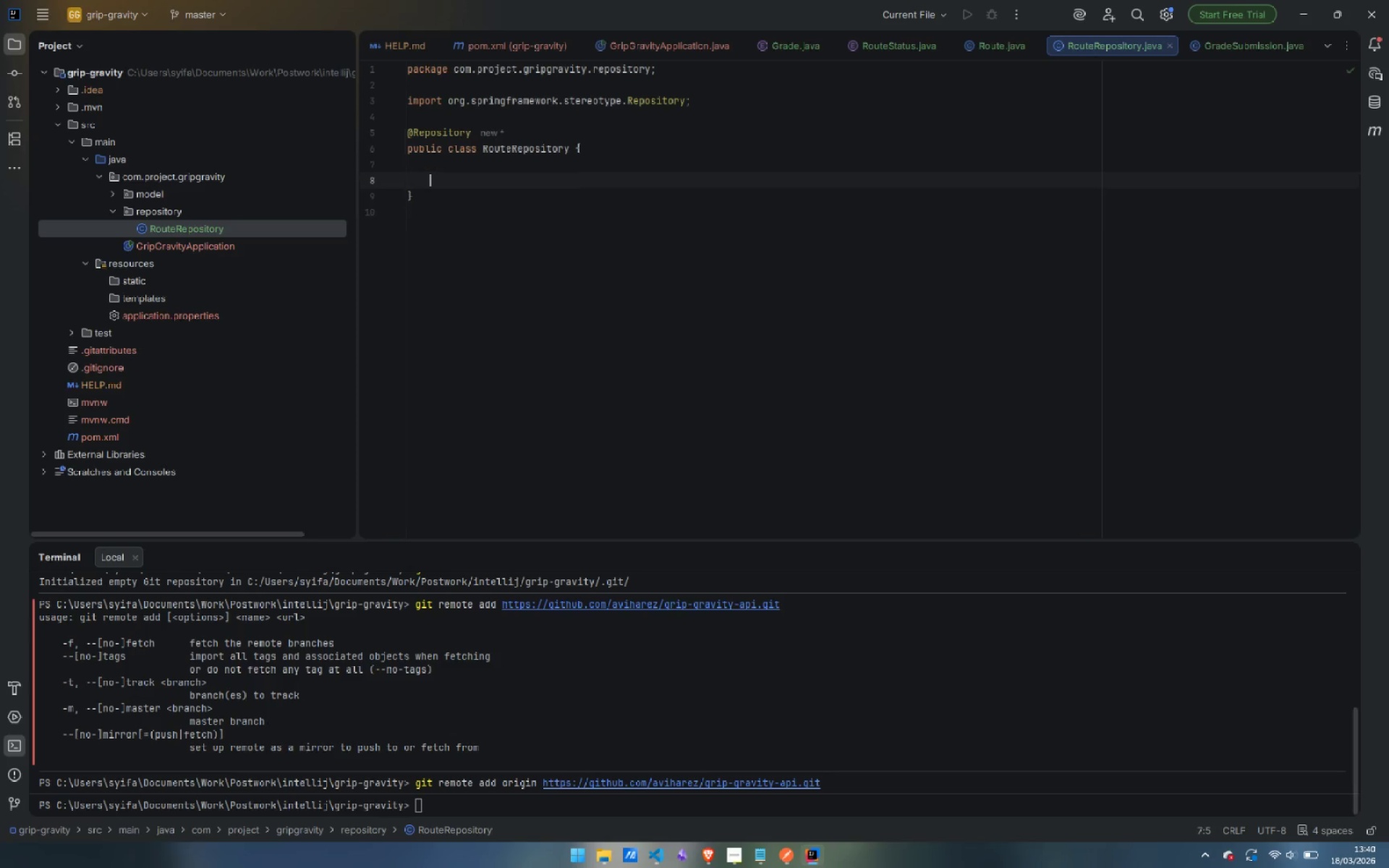 
key(Enter)
 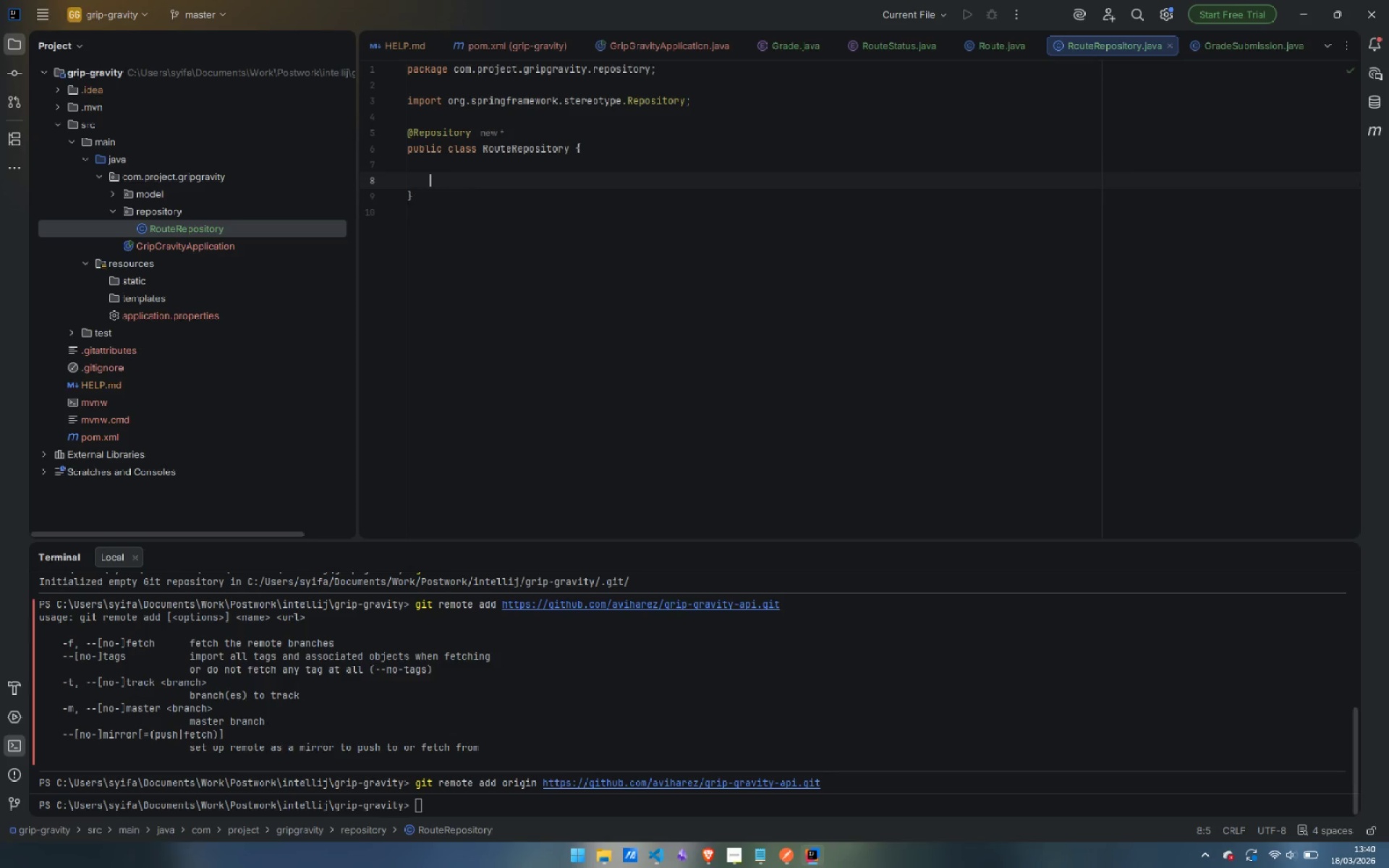 
key(Enter)
 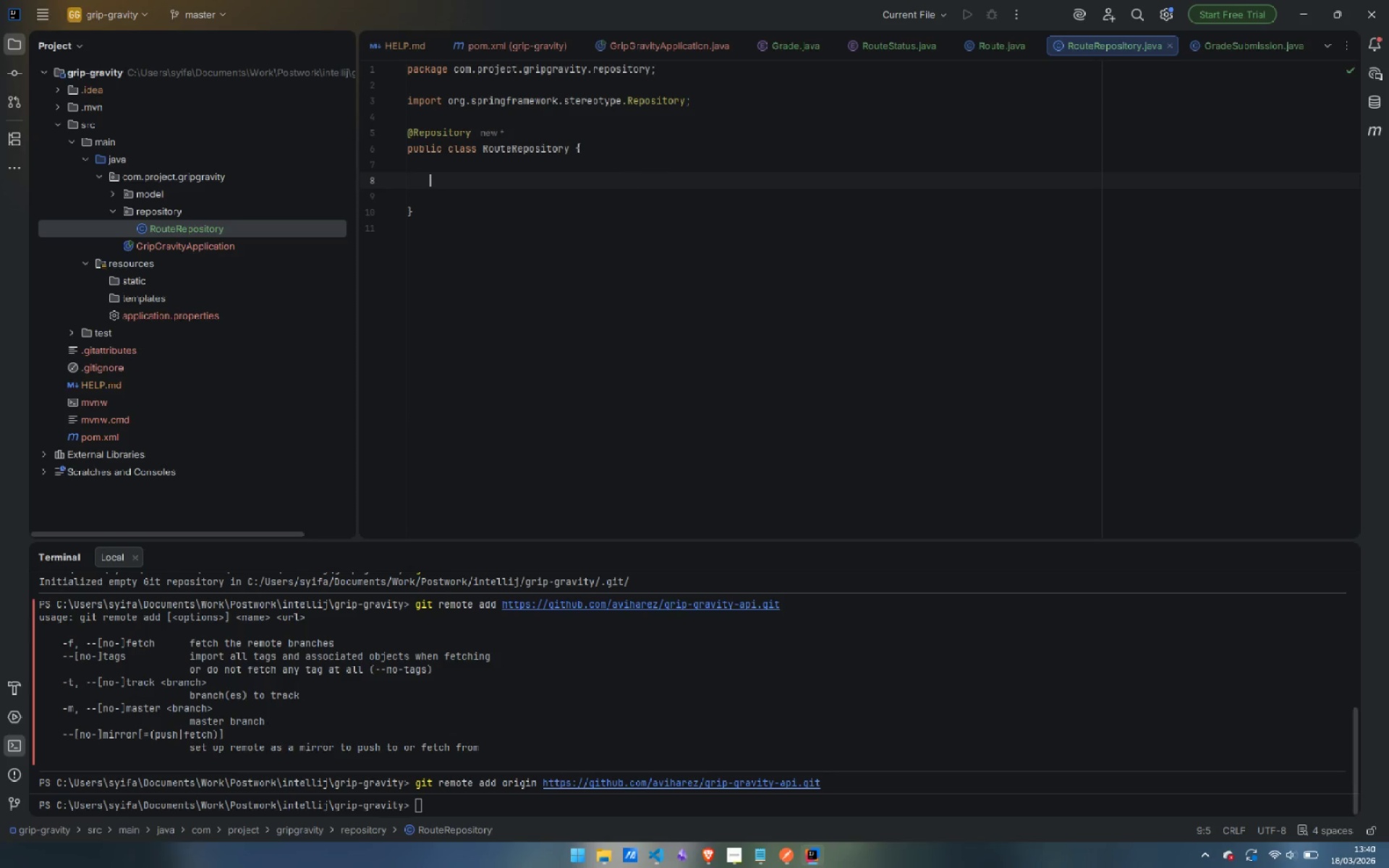 
key(ArrowUp)
 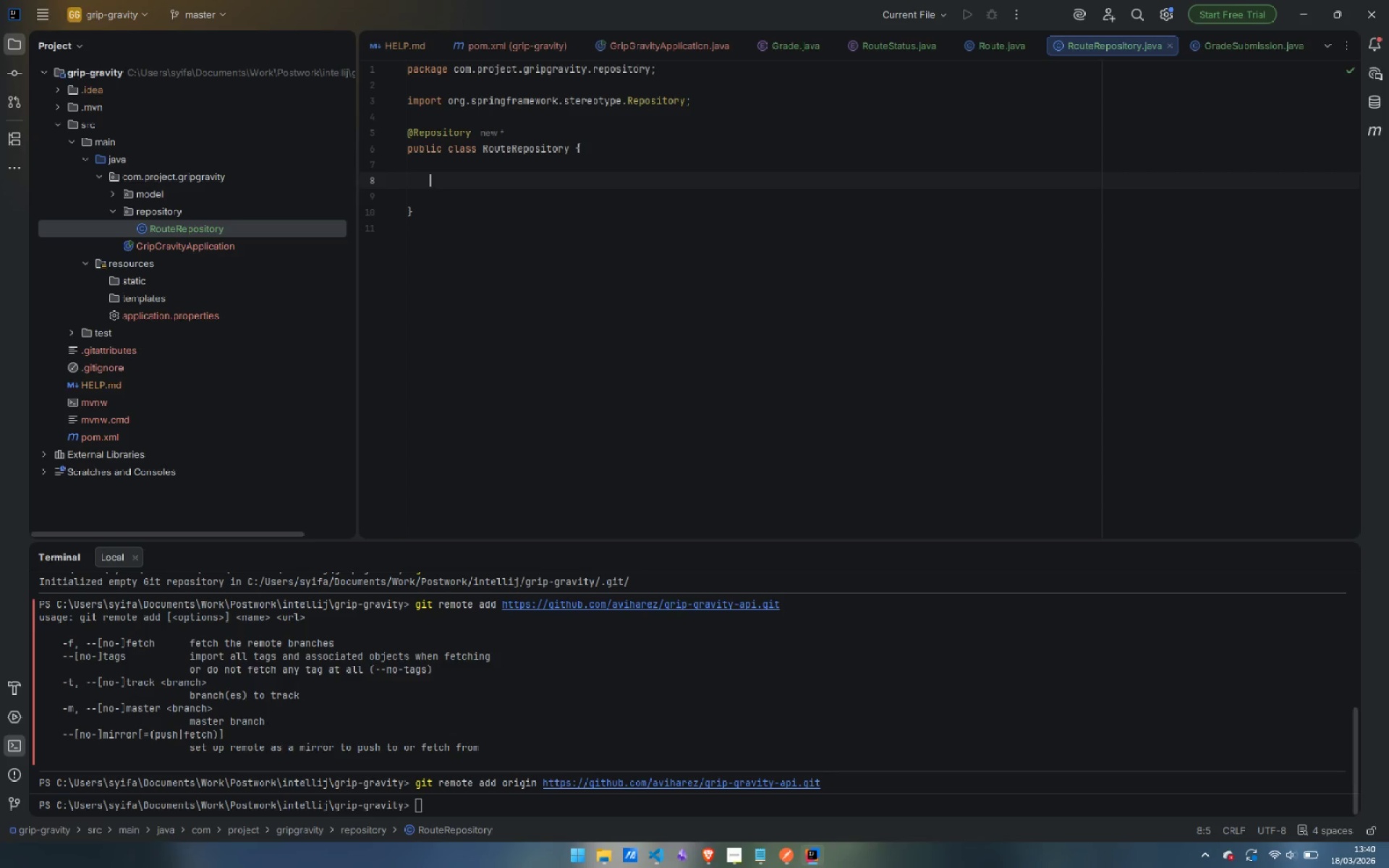 
wait(5.52)
 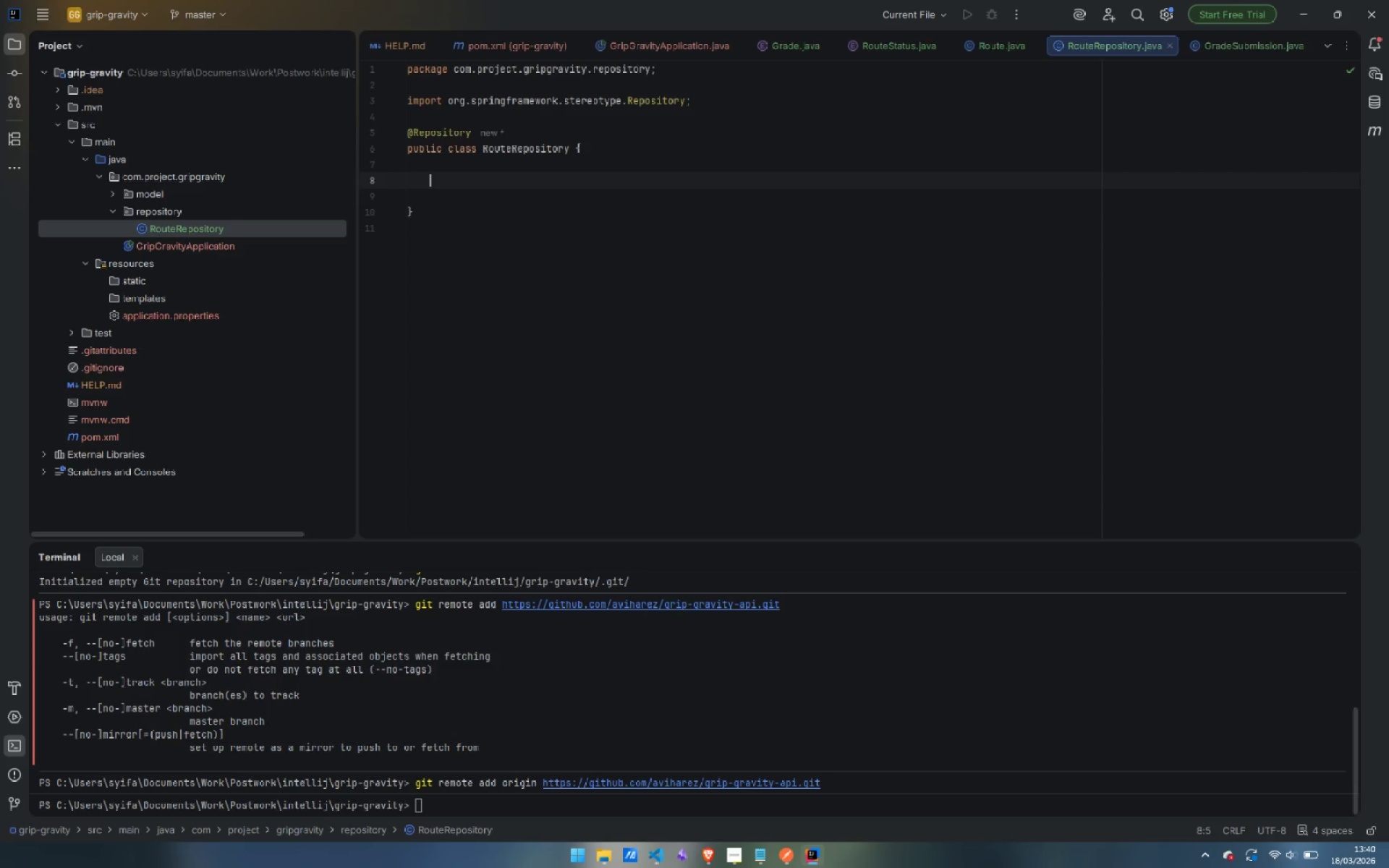 
type(List)
 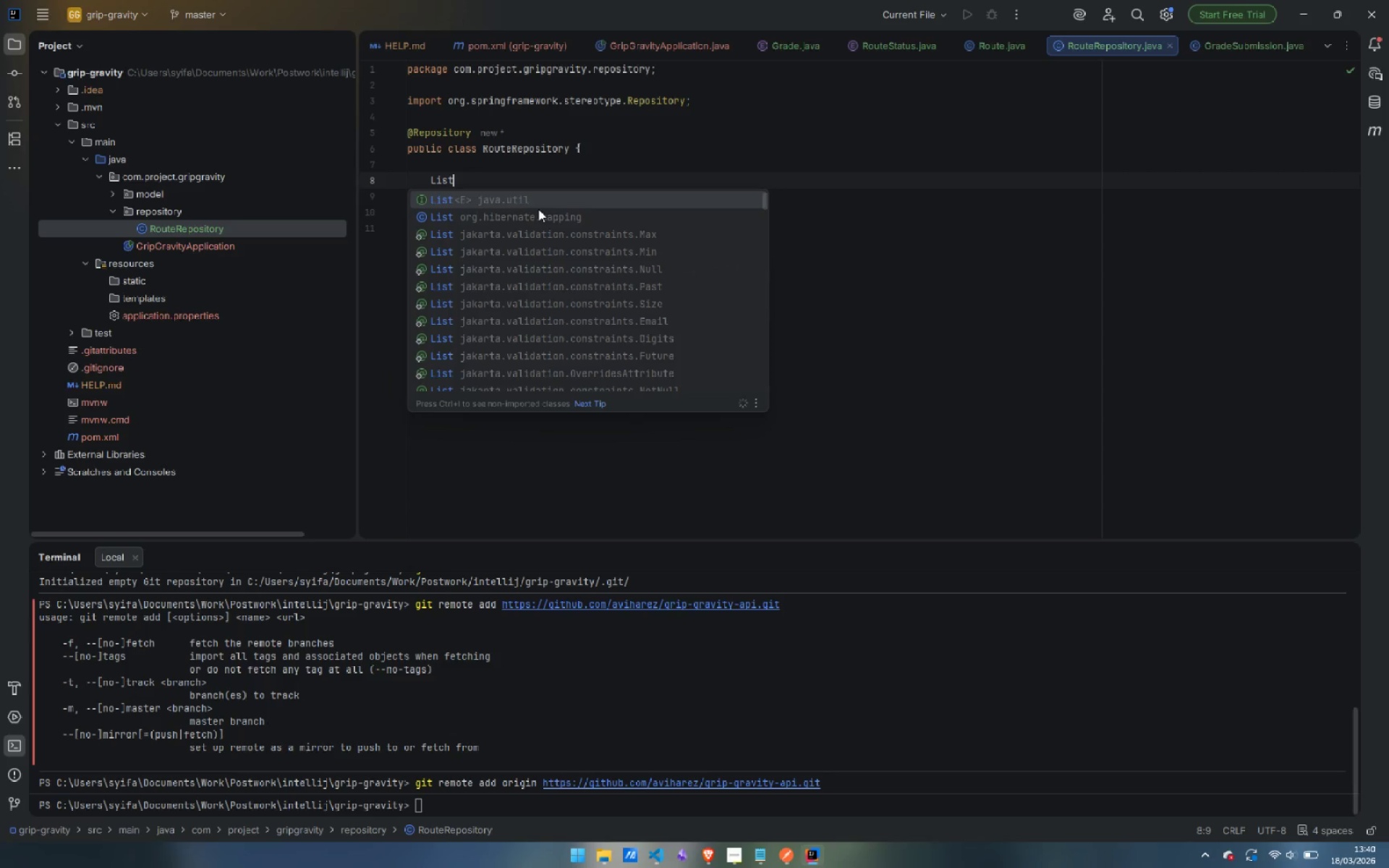 
key(Enter)
 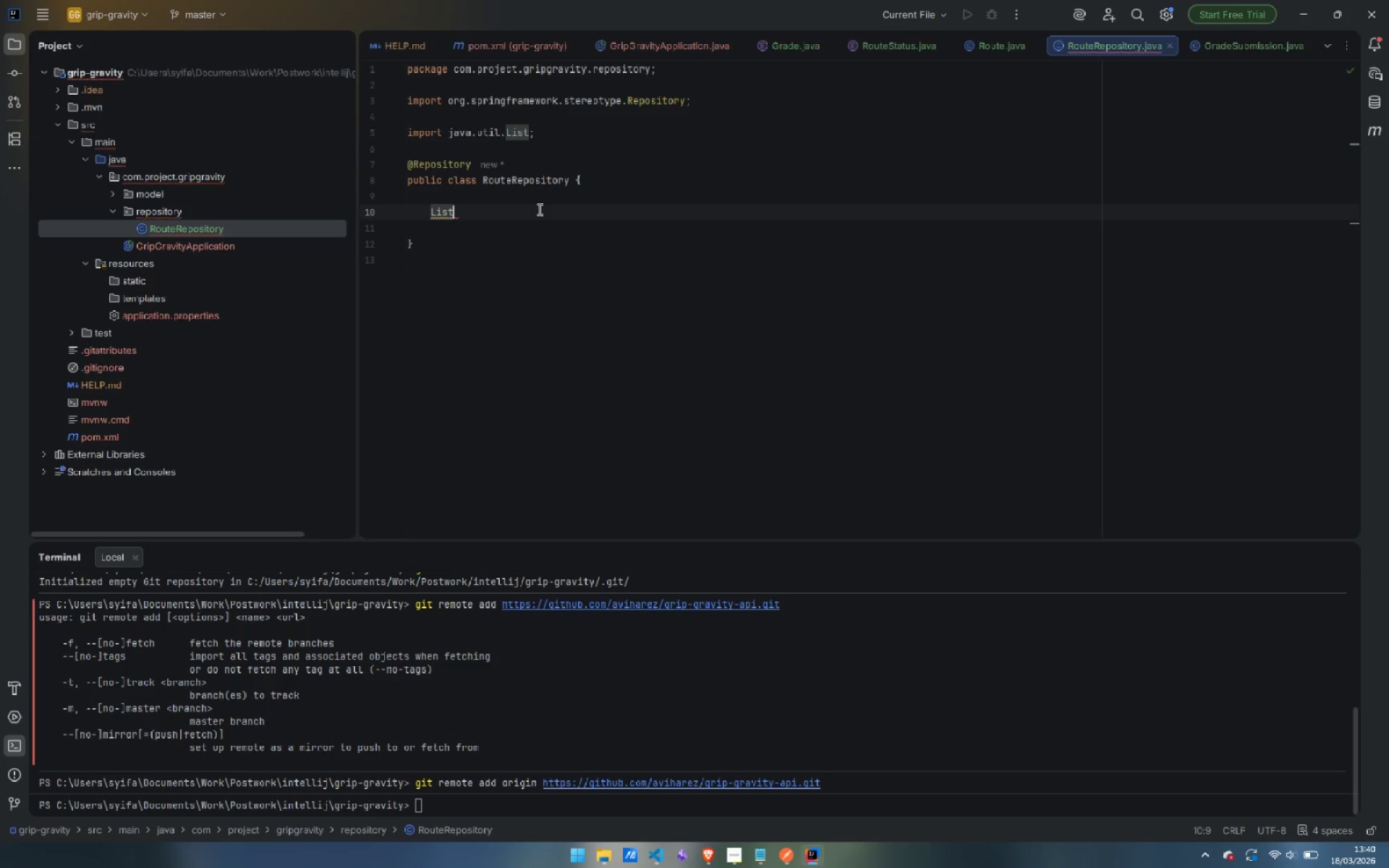 
key(Shift+Comma)
 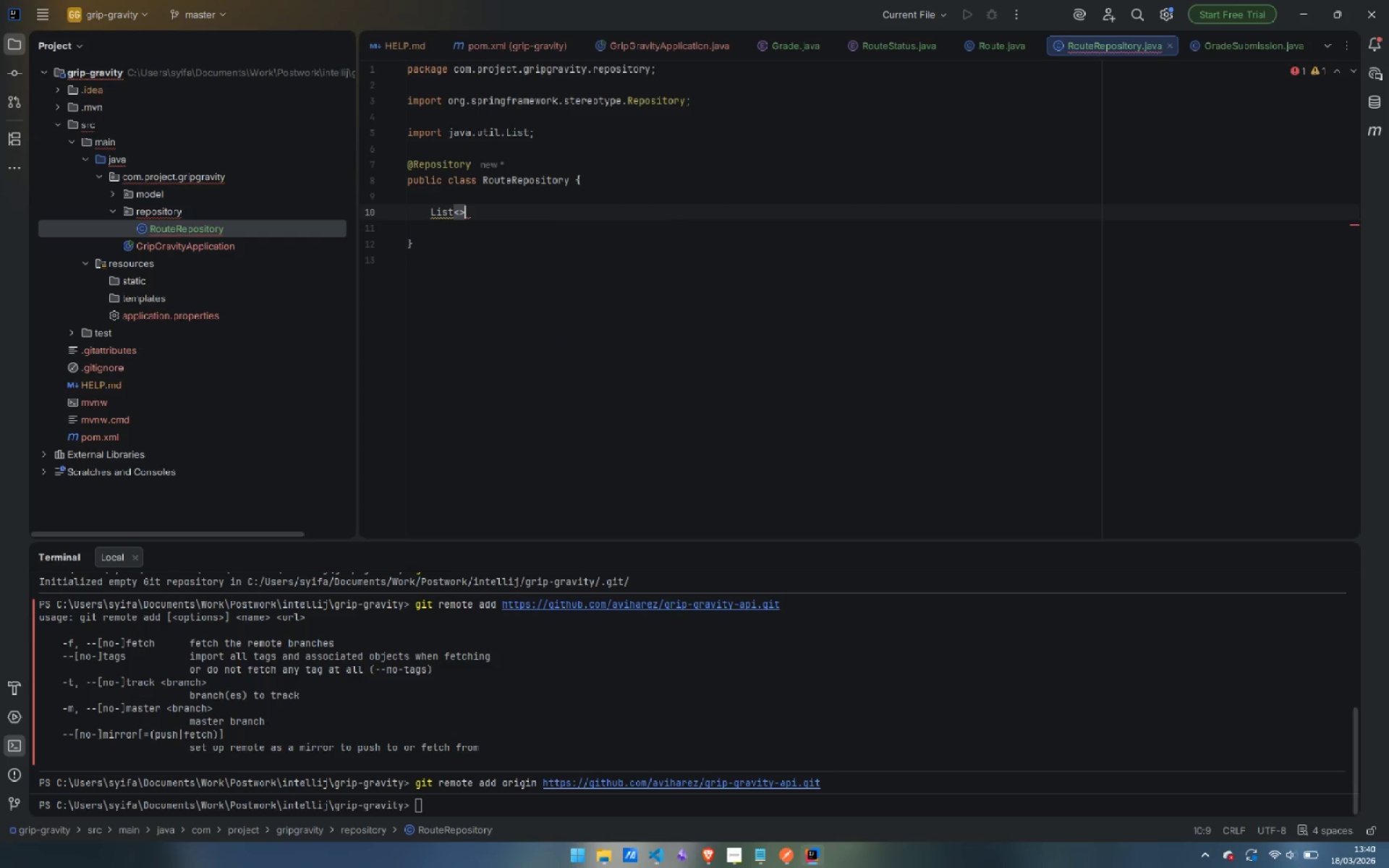 
key(Shift+Period)
 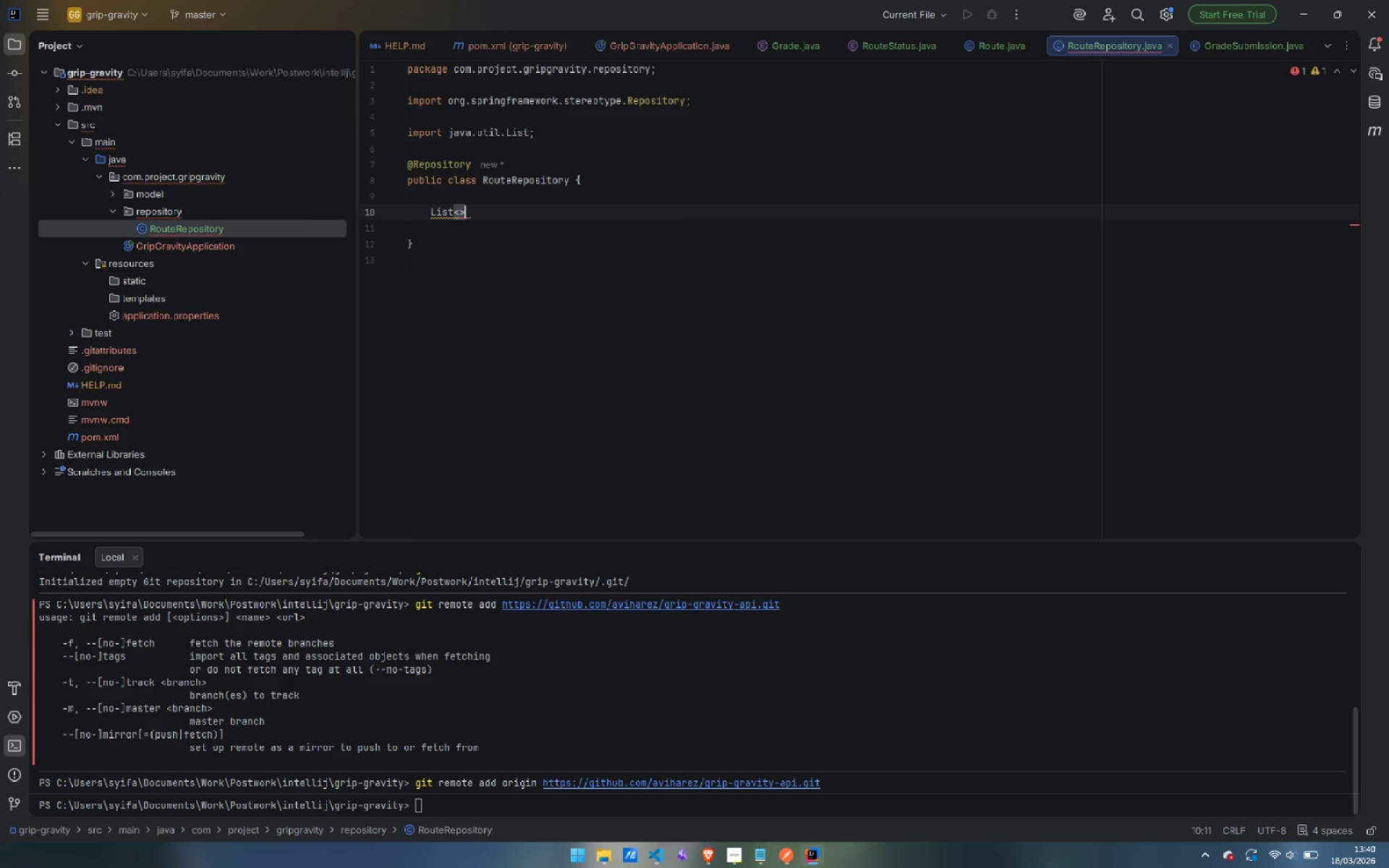 
key(ArrowLeft)
 